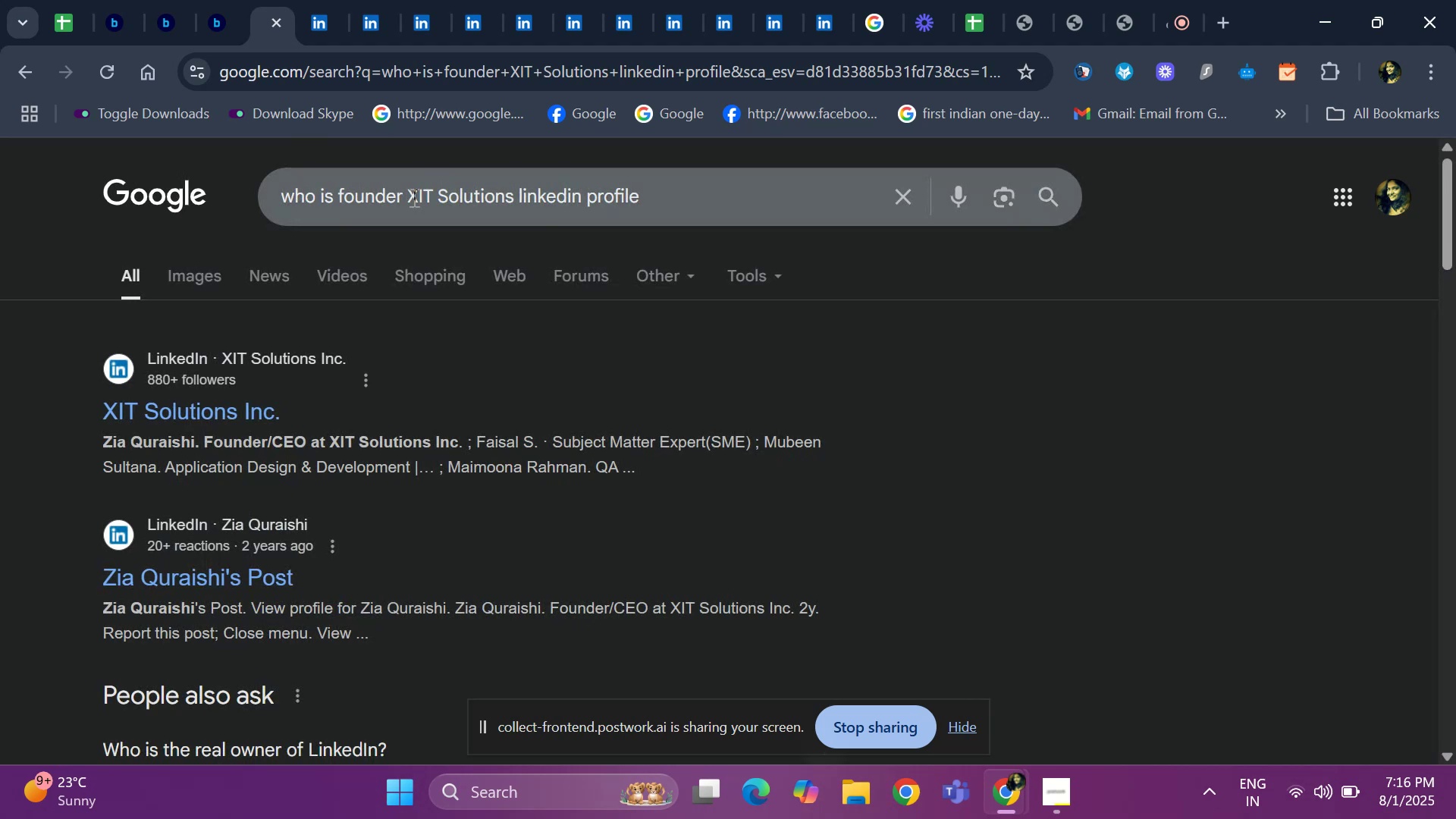 
right_click([257, 580])
 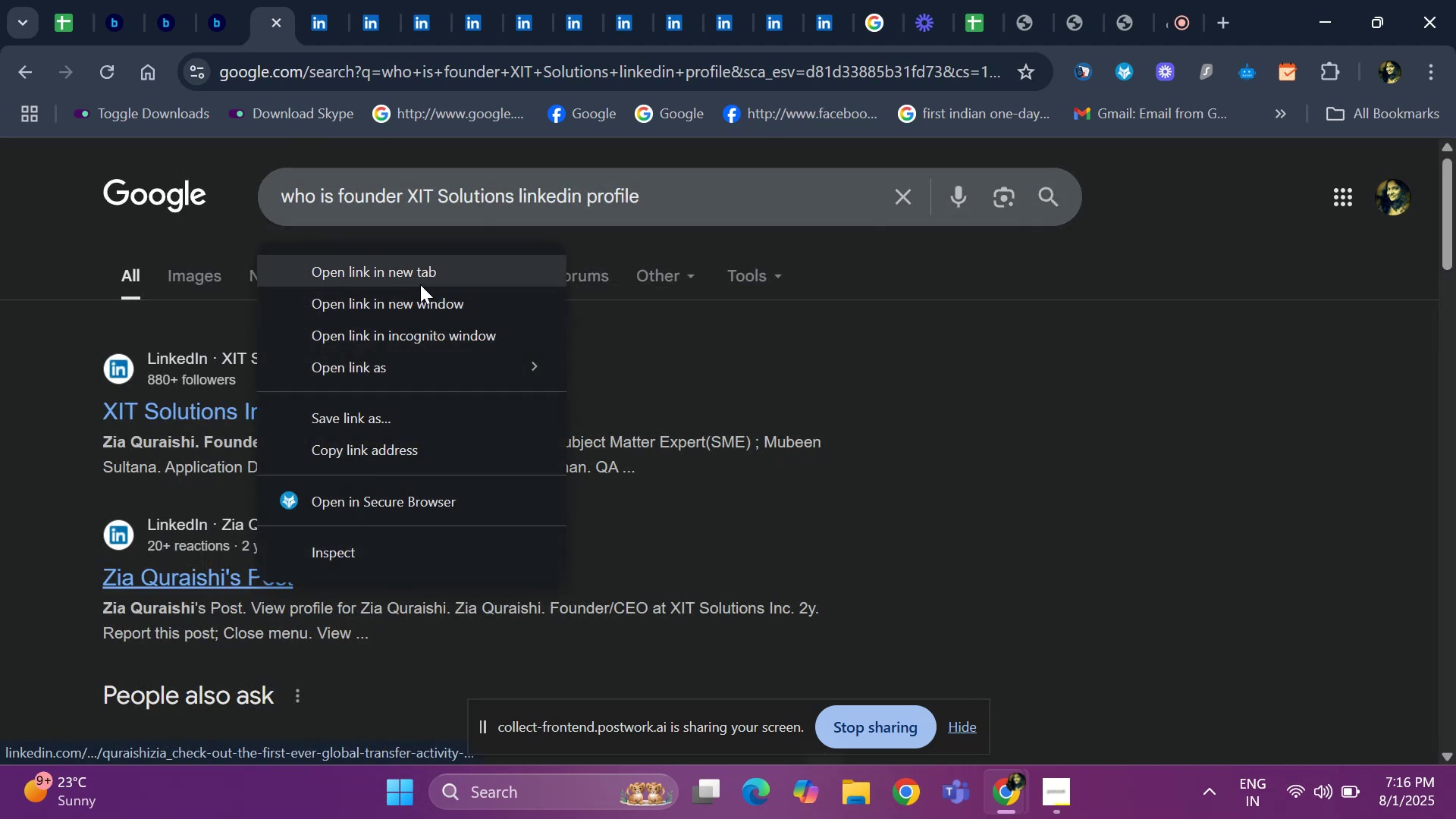 
left_click([420, 284])
 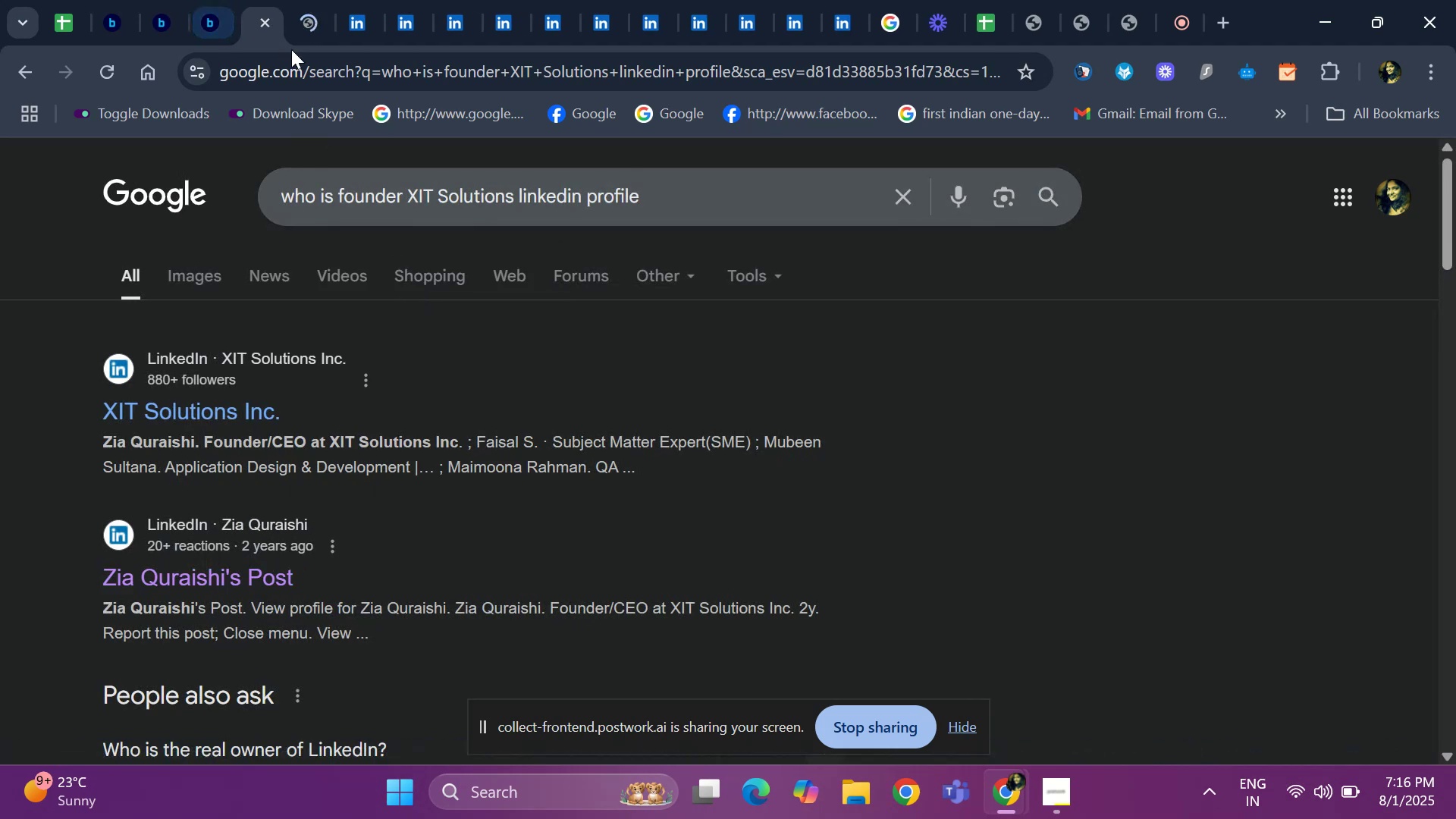 
left_click([306, 24])
 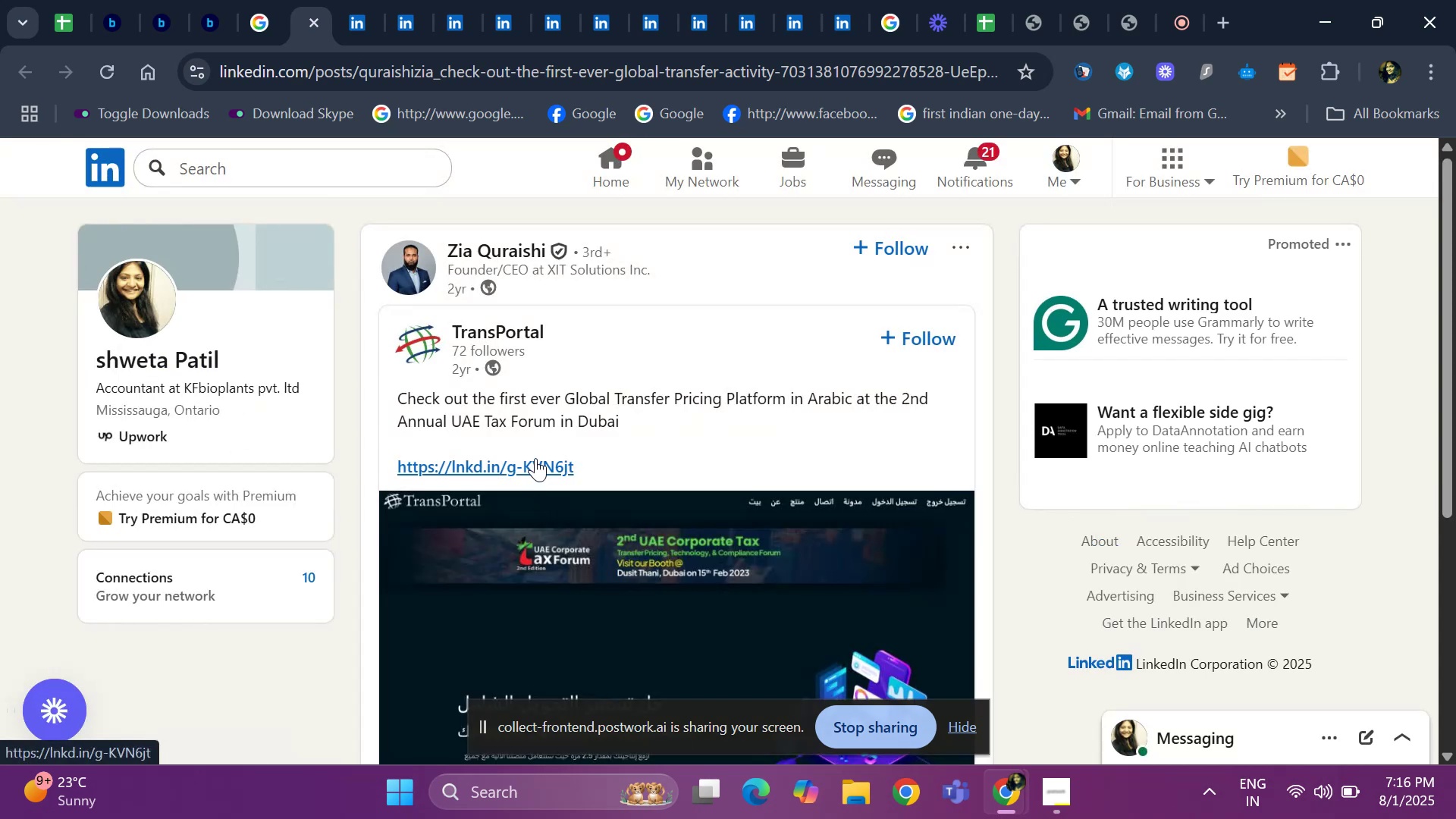 
left_click([500, 249])
 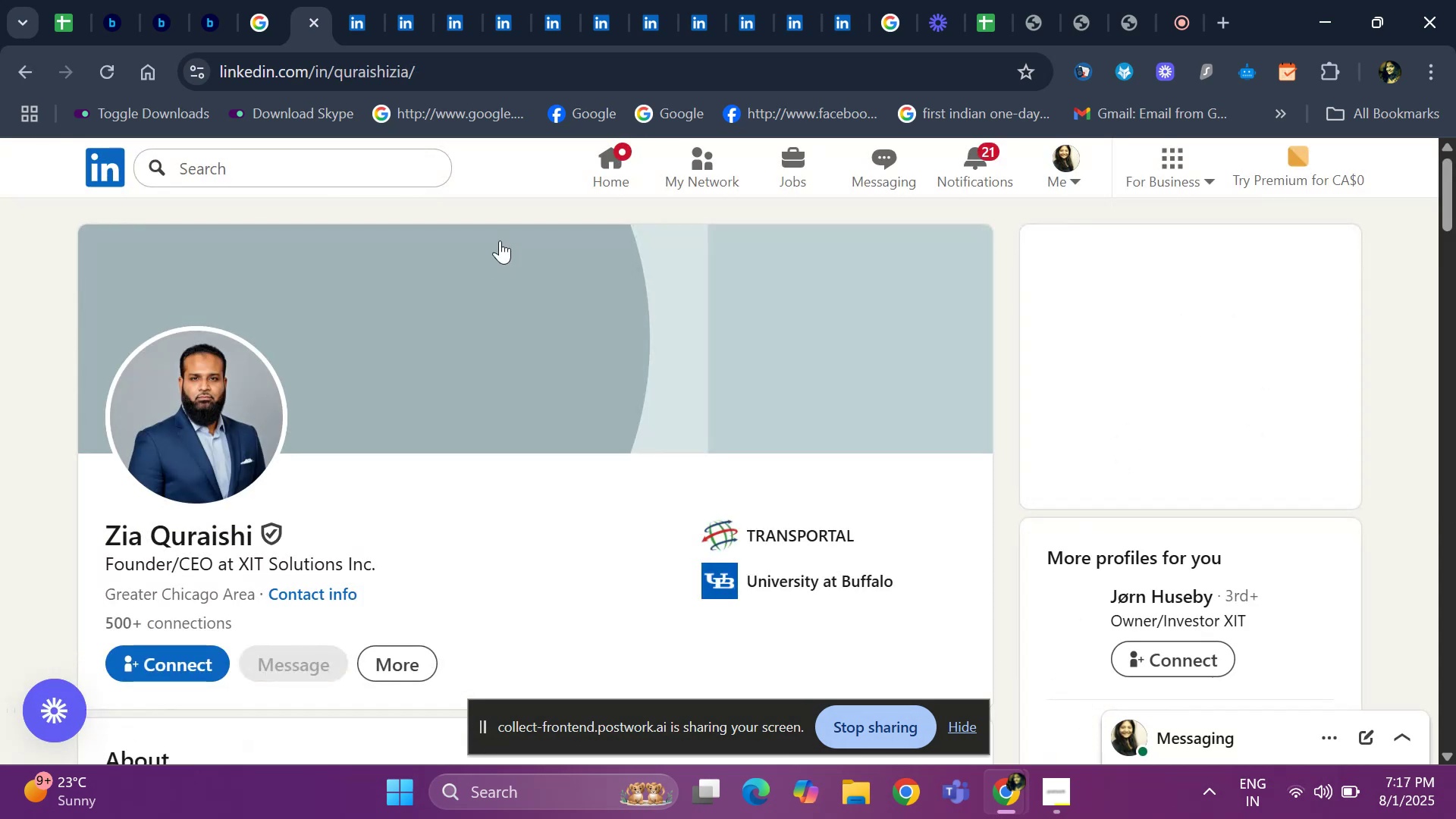 
scroll: coordinate [193, 615], scroll_direction: down, amount: 8.0
 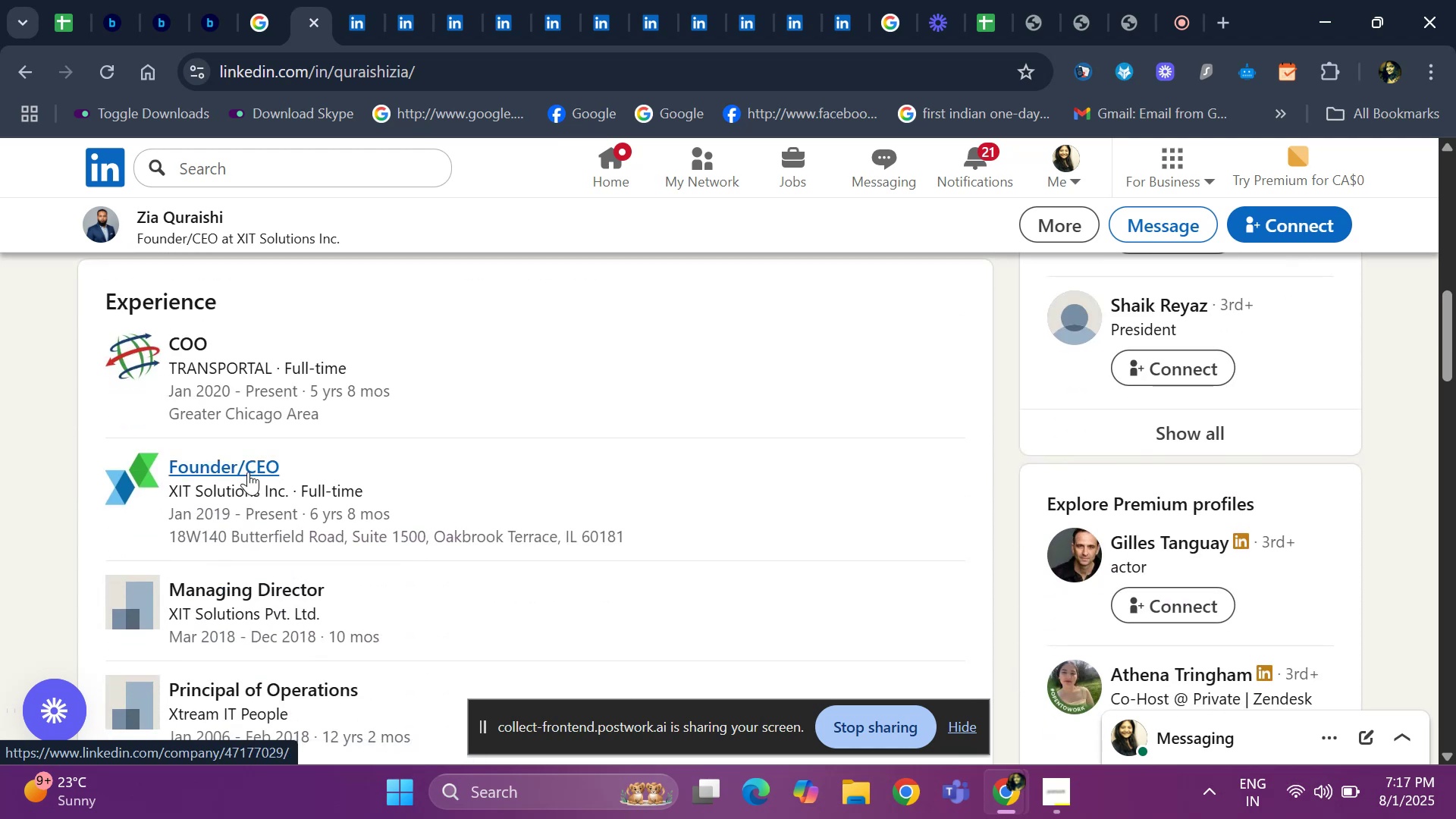 
right_click([248, 472])
 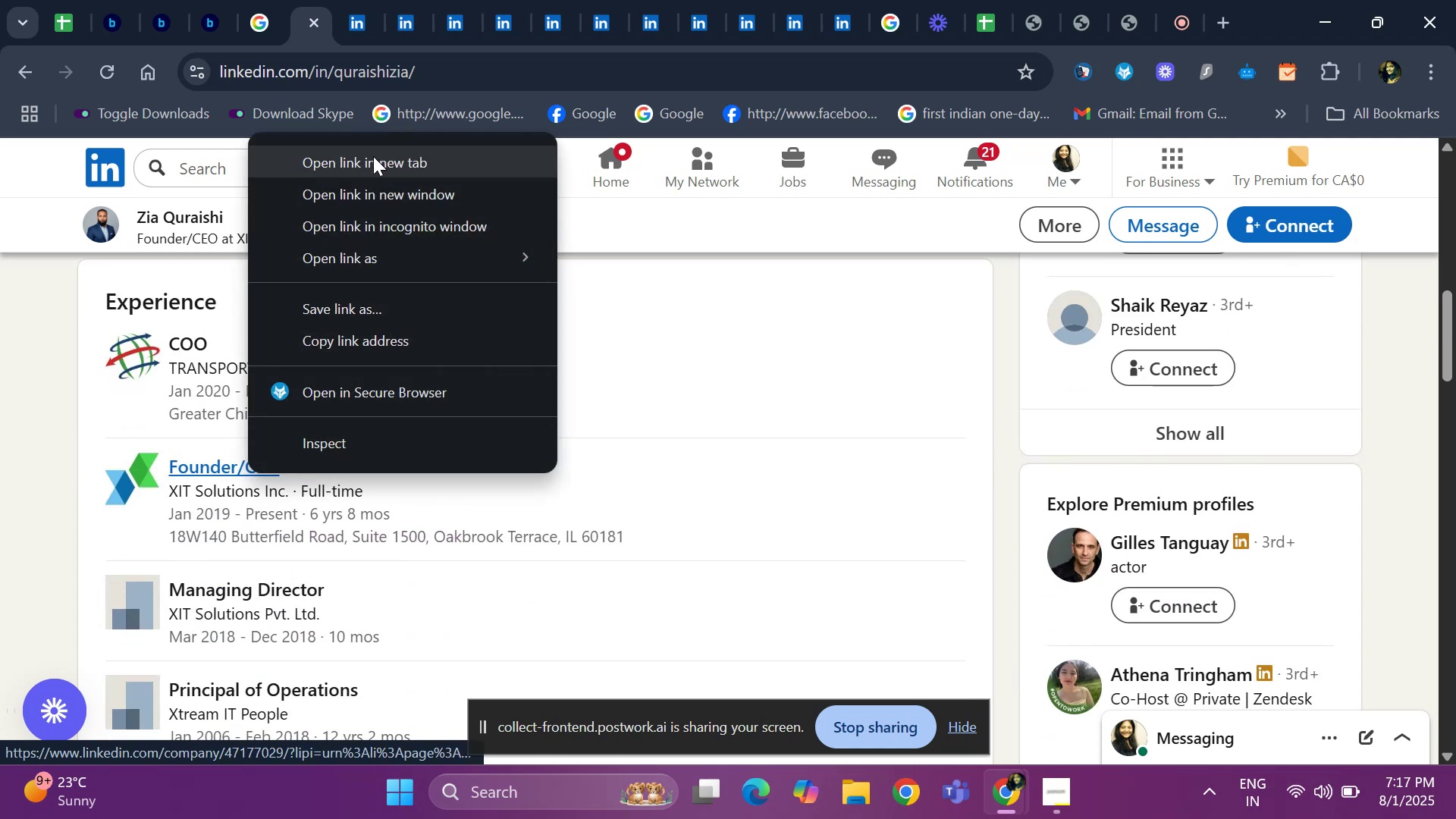 
left_click([371, 162])
 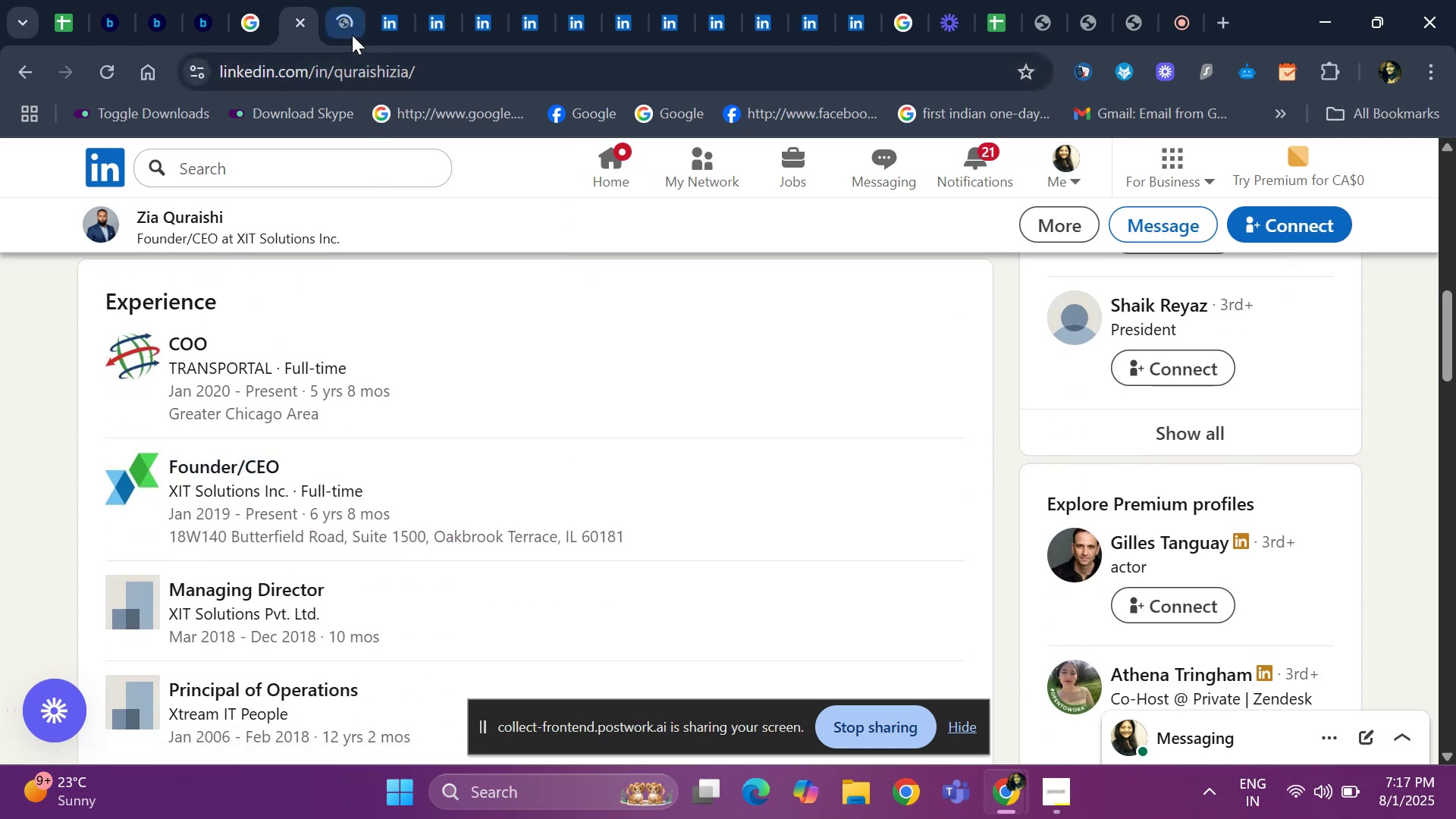 
left_click([347, 22])
 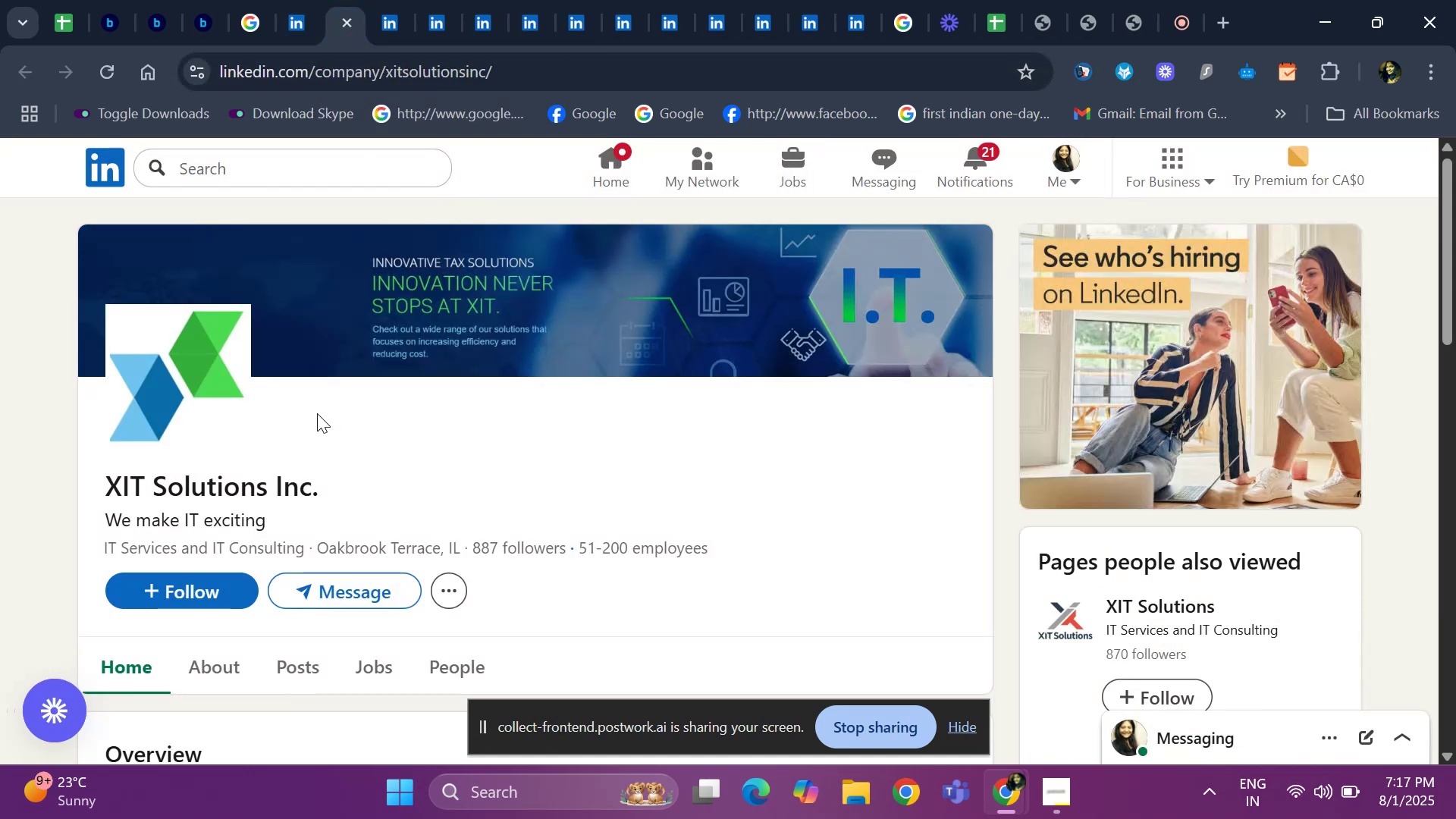 
mouse_move([293, 61])
 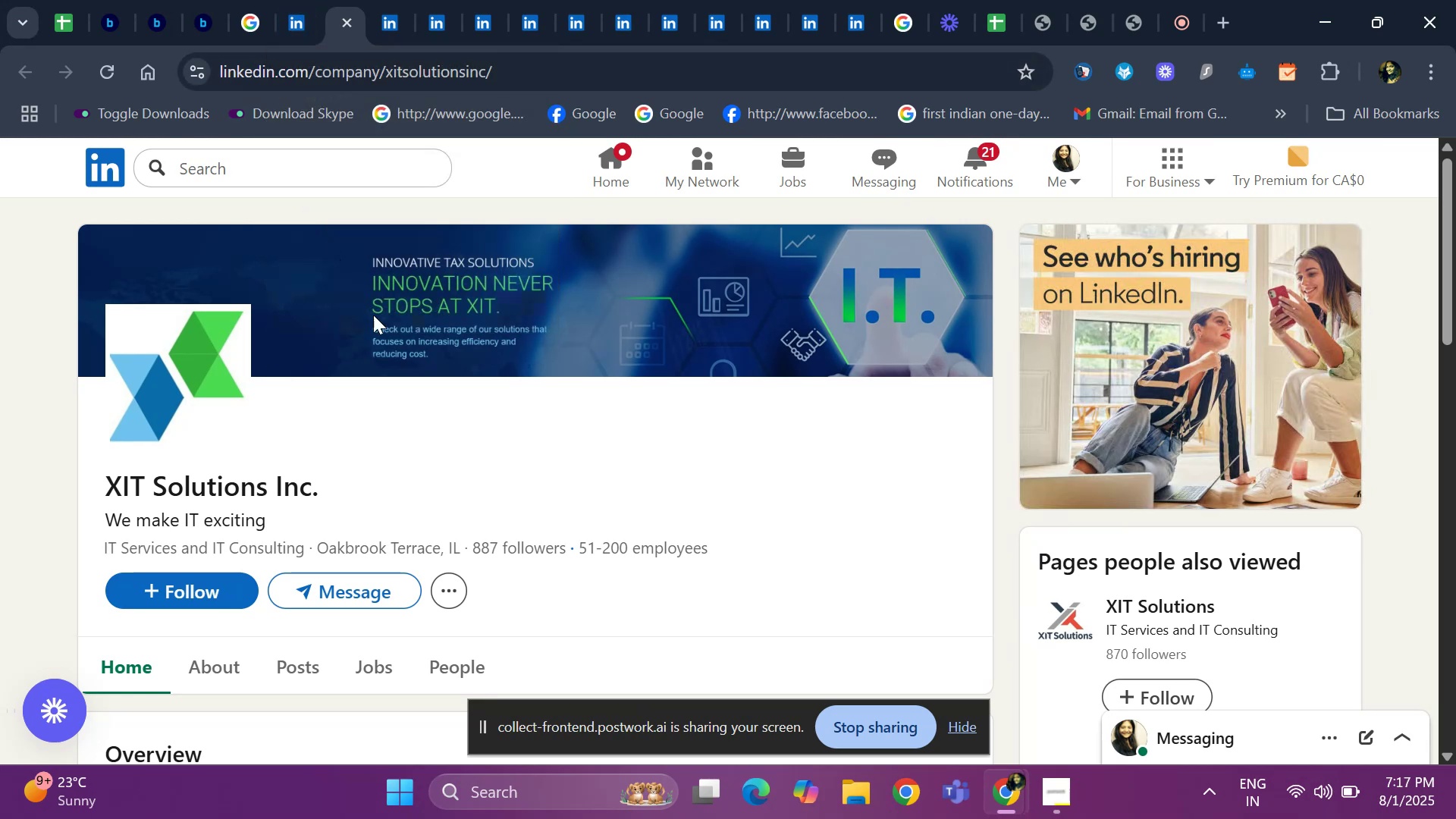 
scroll: coordinate [500, 479], scroll_direction: down, amount: 4.0
 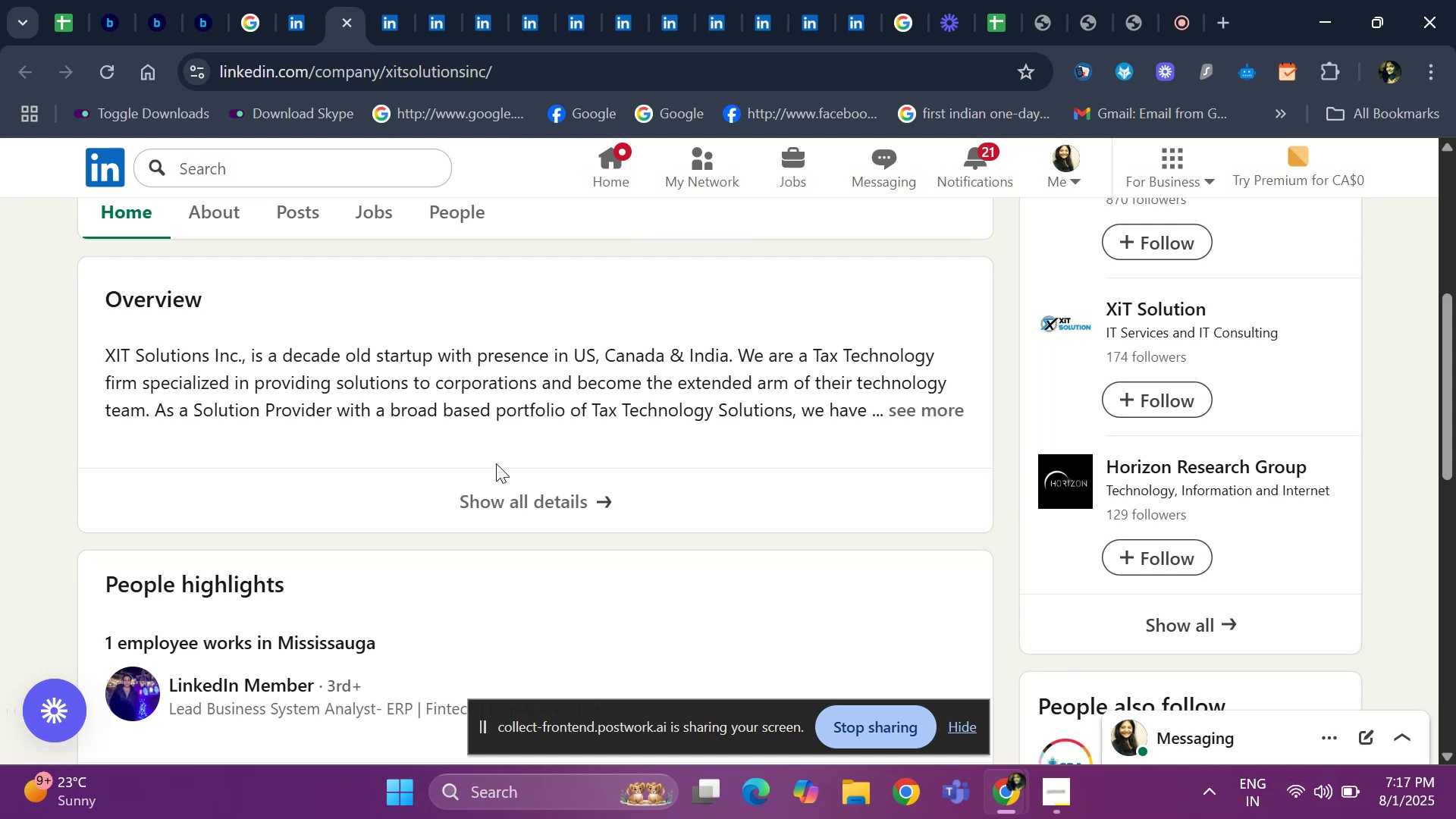 
wait(11.24)
 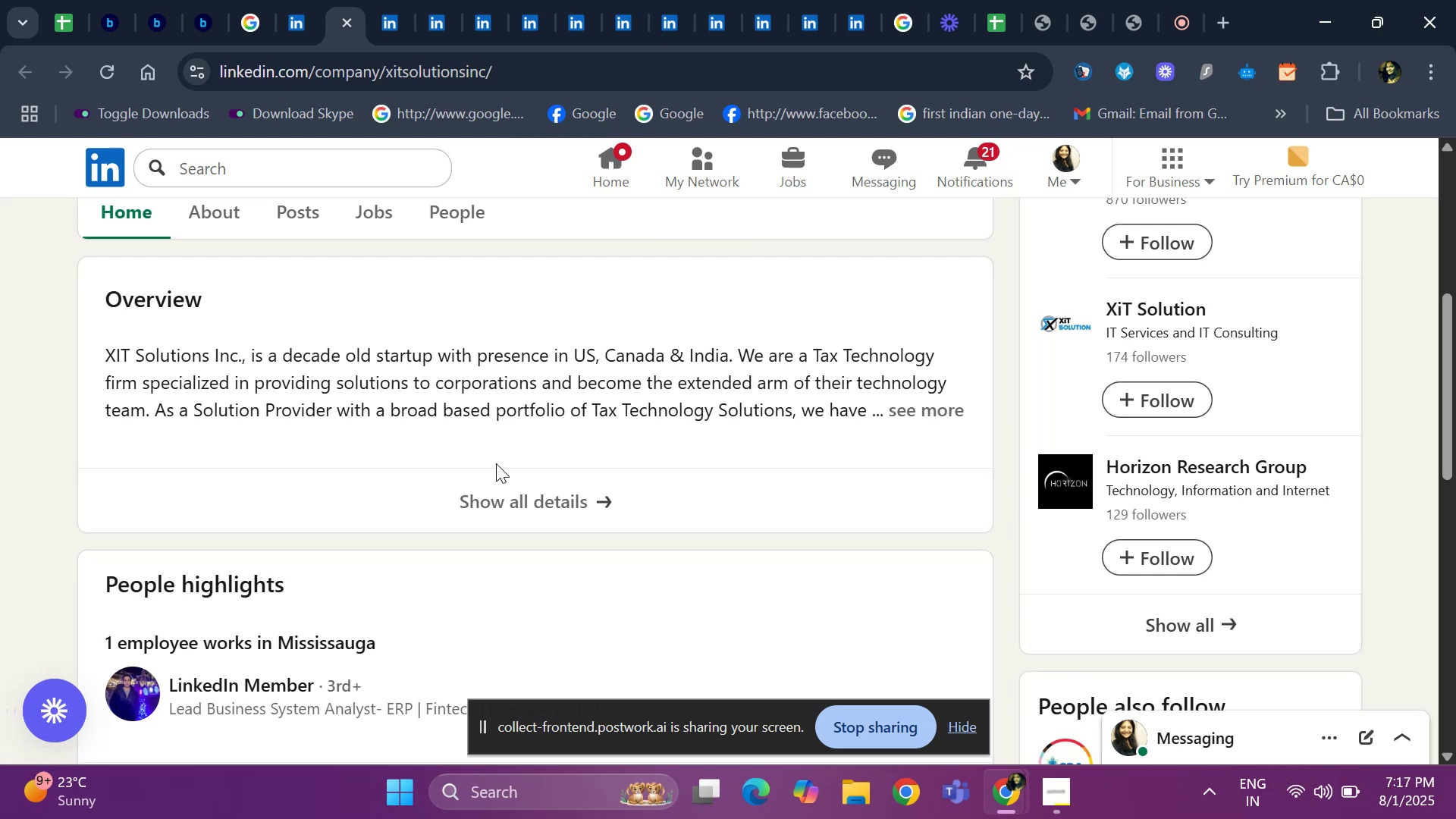 
scroll: coordinate [26, 385], scroll_direction: up, amount: 9.0
 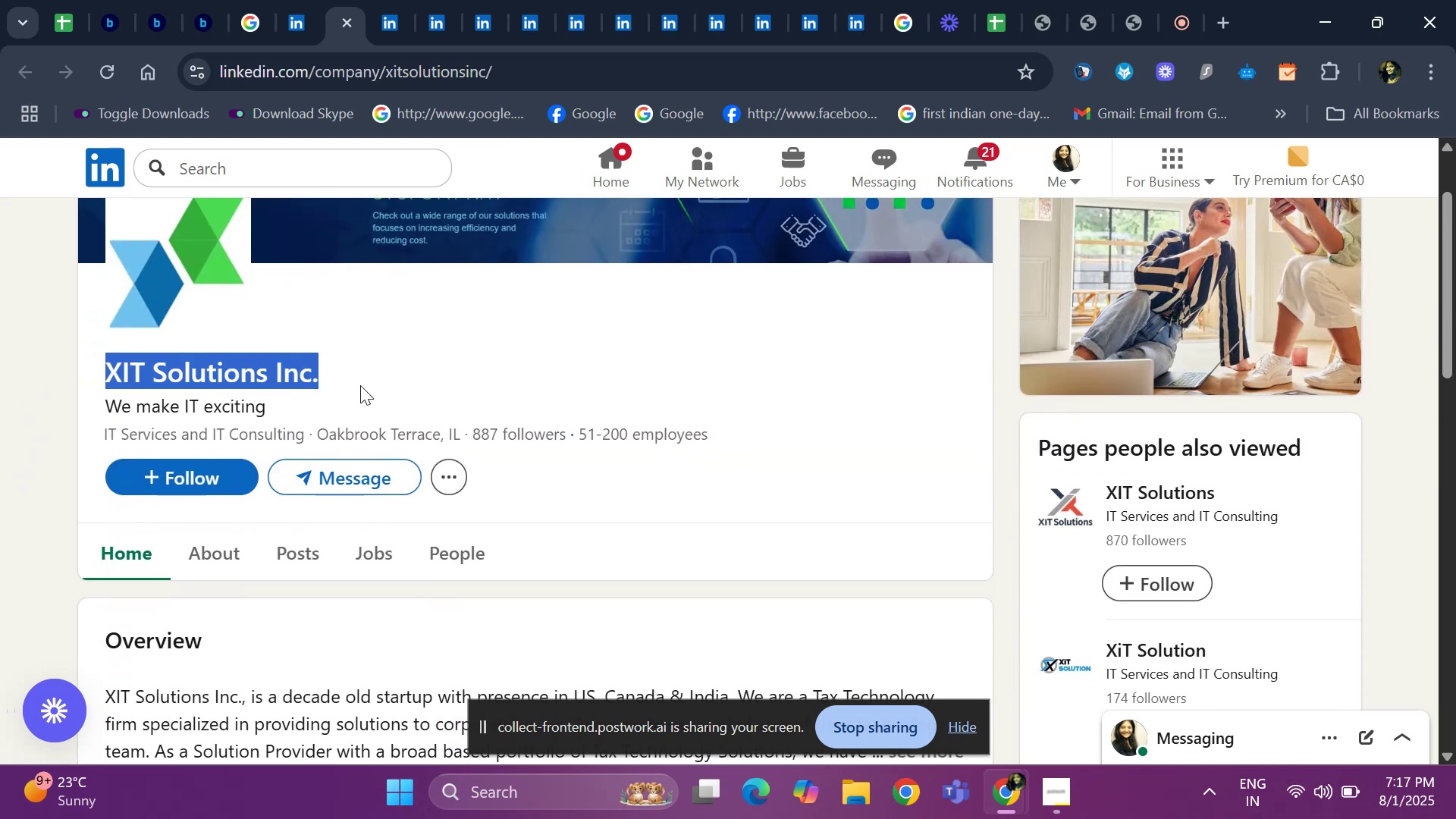 
key(Control+ControlLeft)
 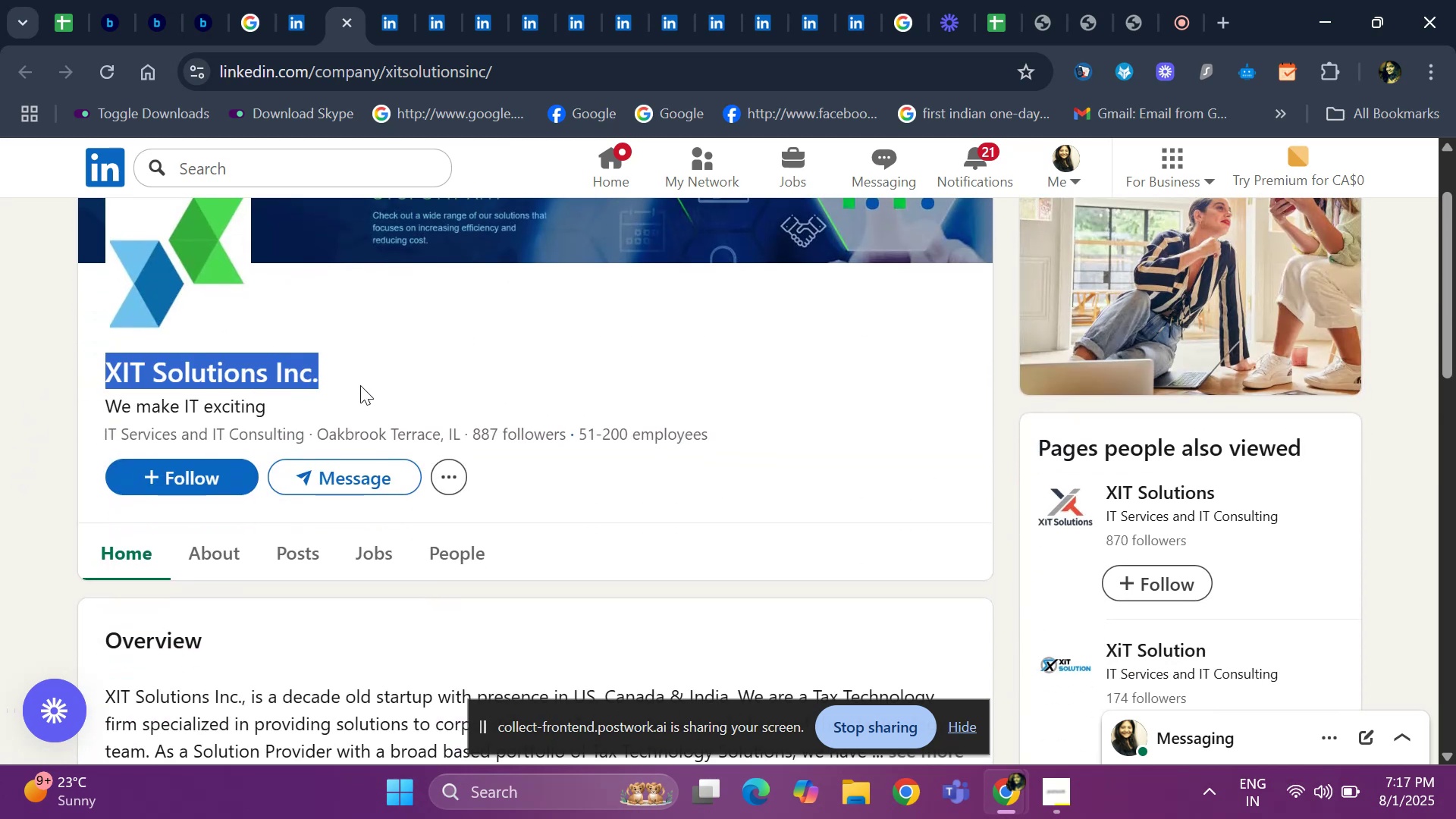 
key(Control+C)
 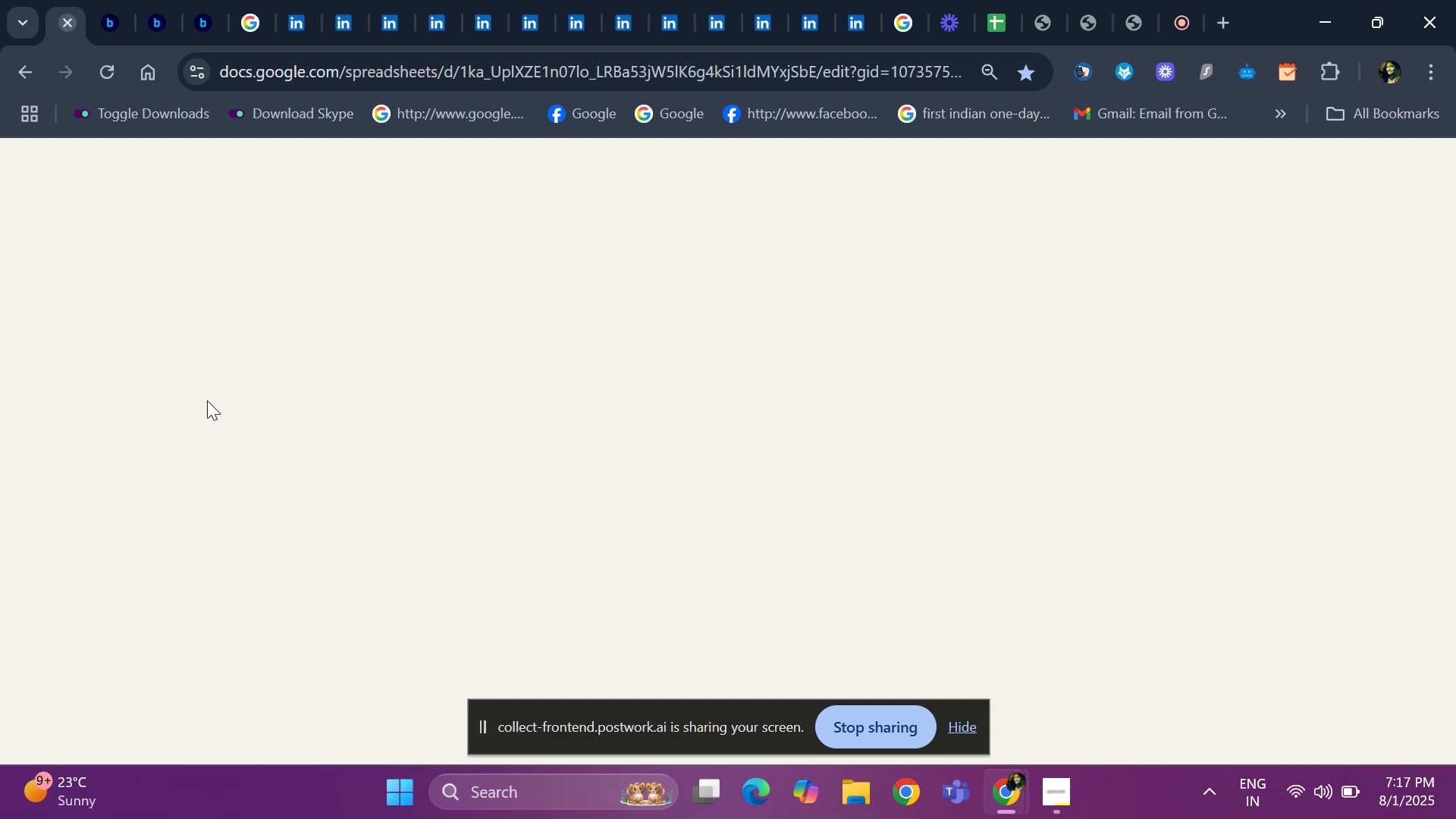 
key(Control+ControlLeft)
 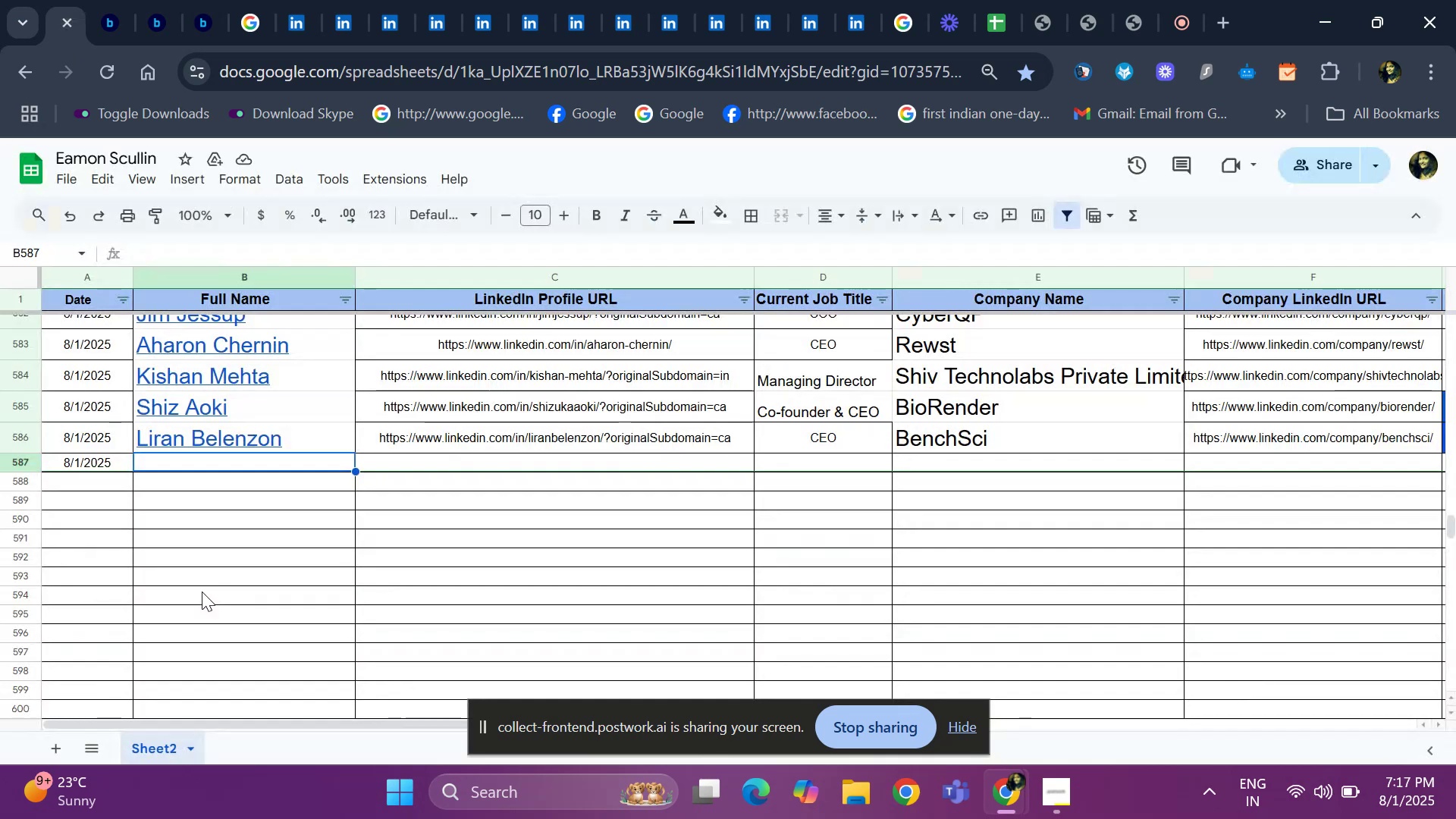 
key(Control+V)
 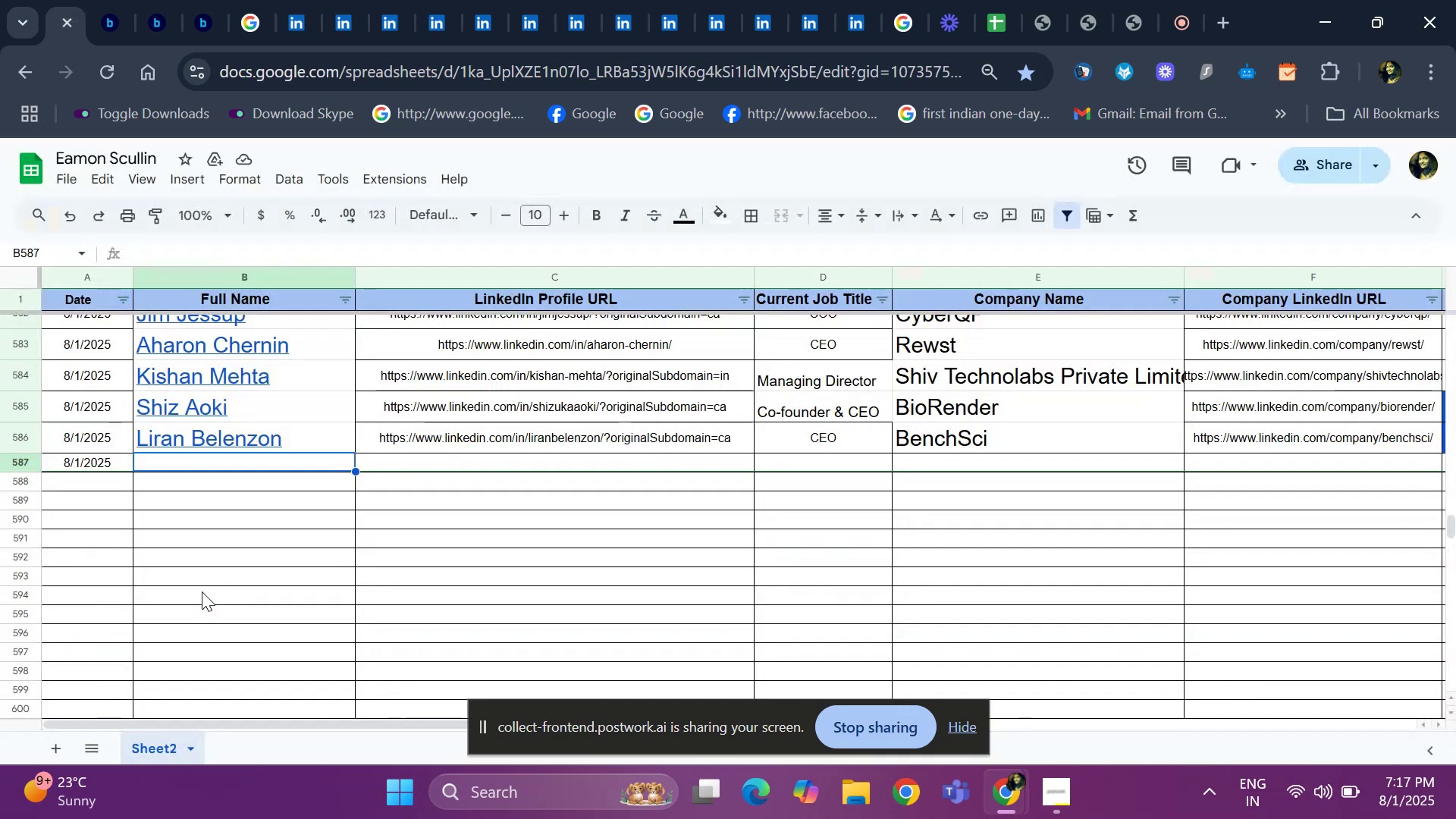 
key(ArrowRight)
 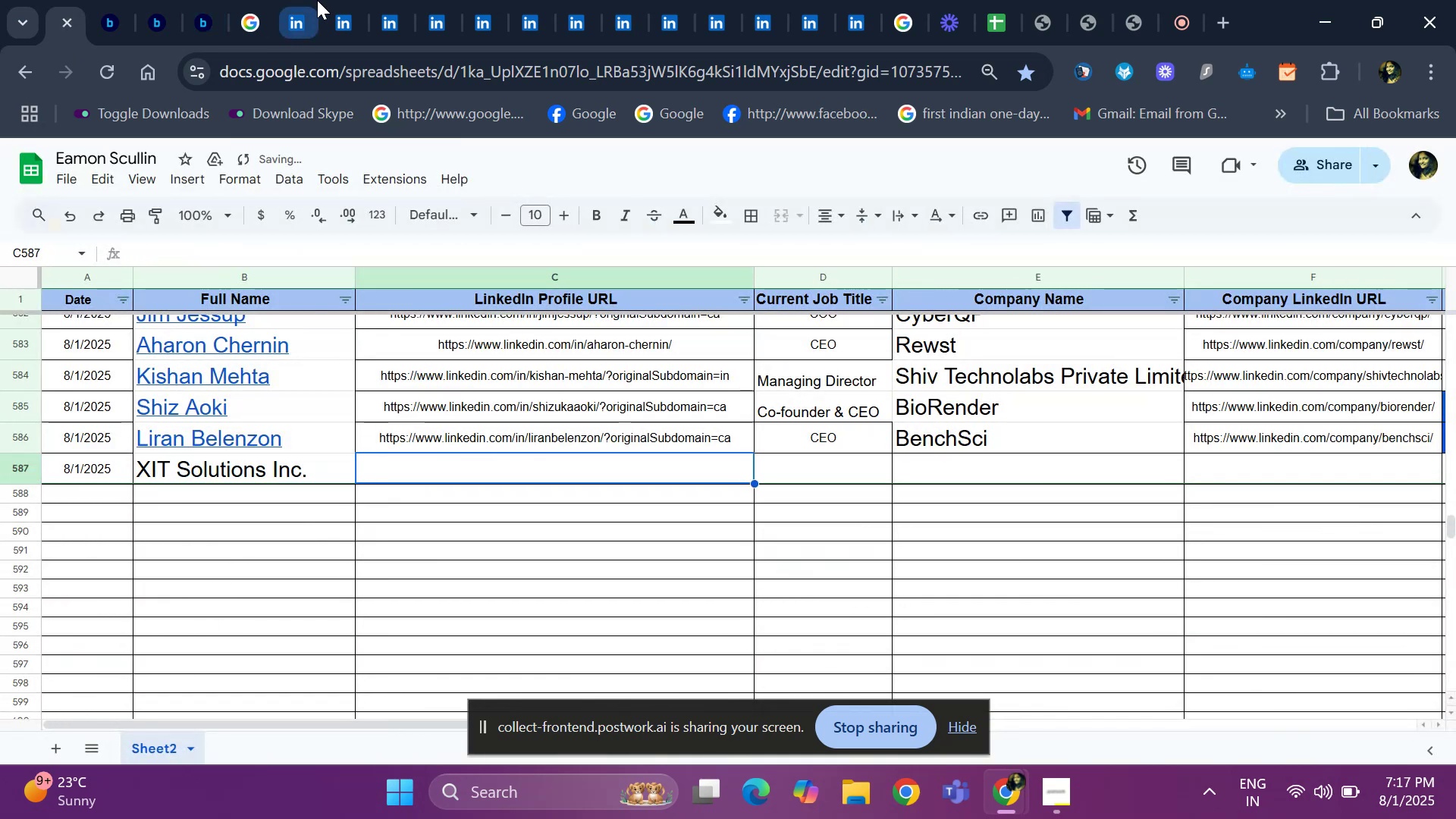 
left_click([292, 2])
 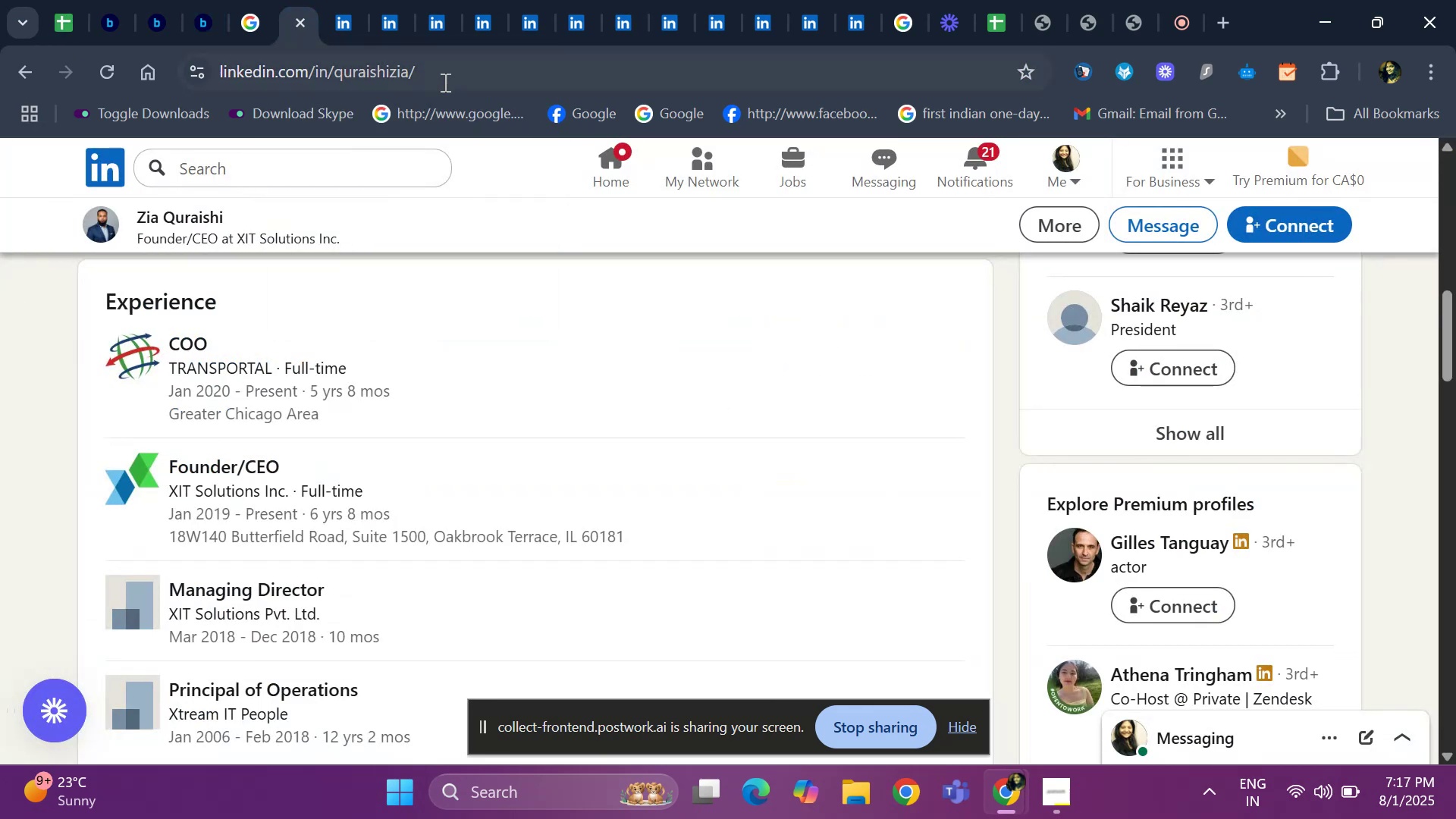 
left_click([440, 77])
 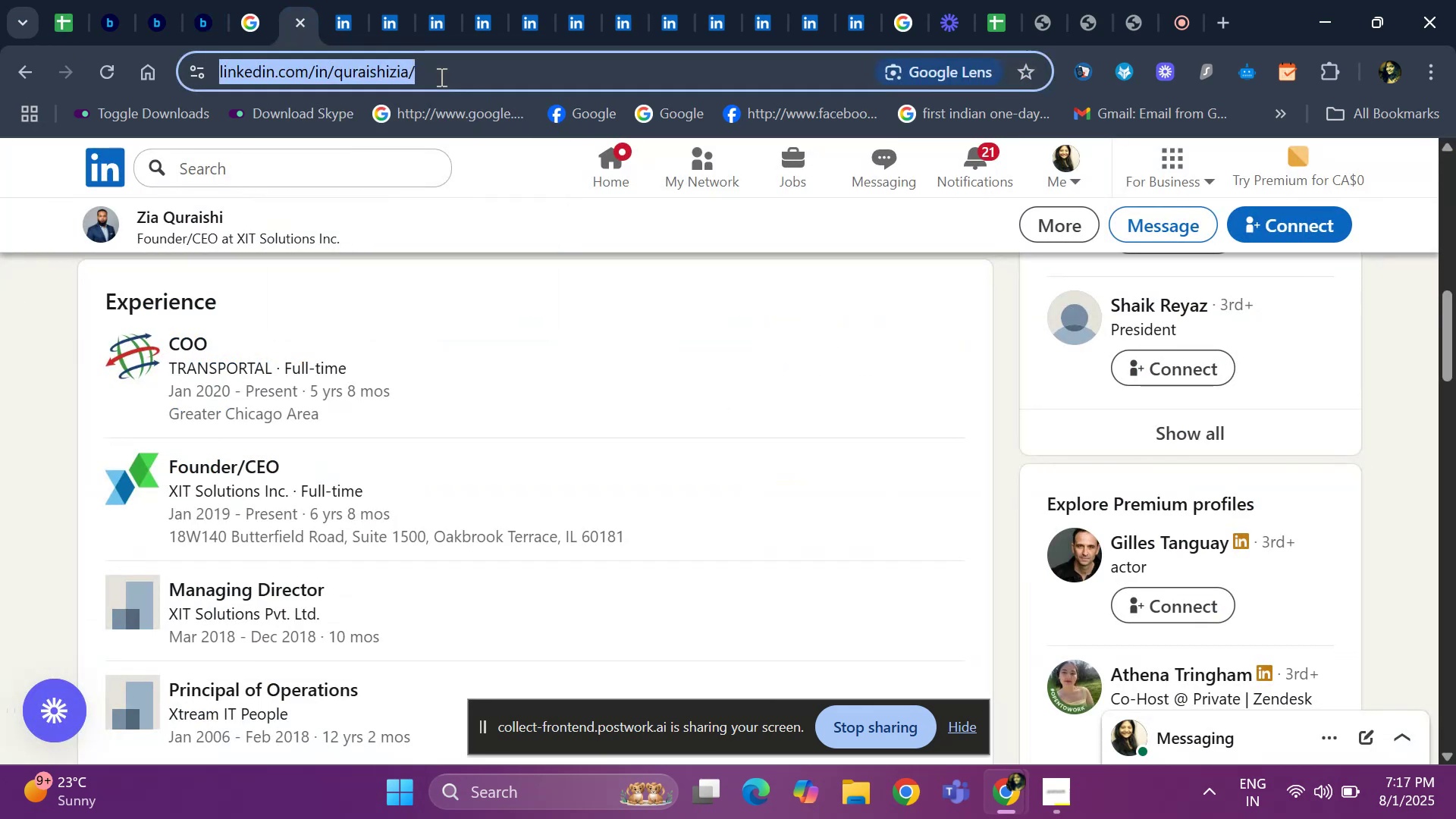 
key(Control+C)
 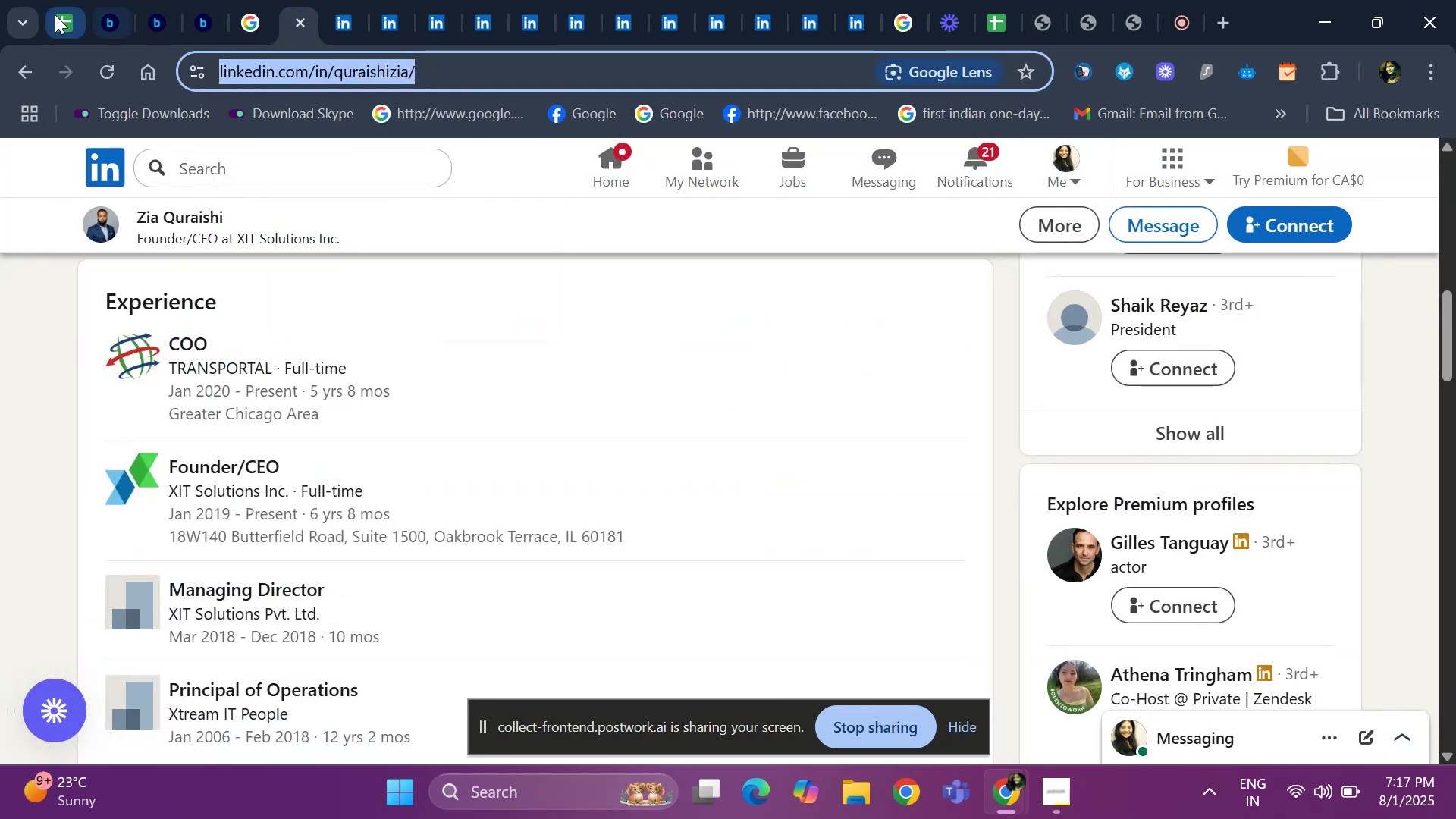 
left_click([55, 14])
 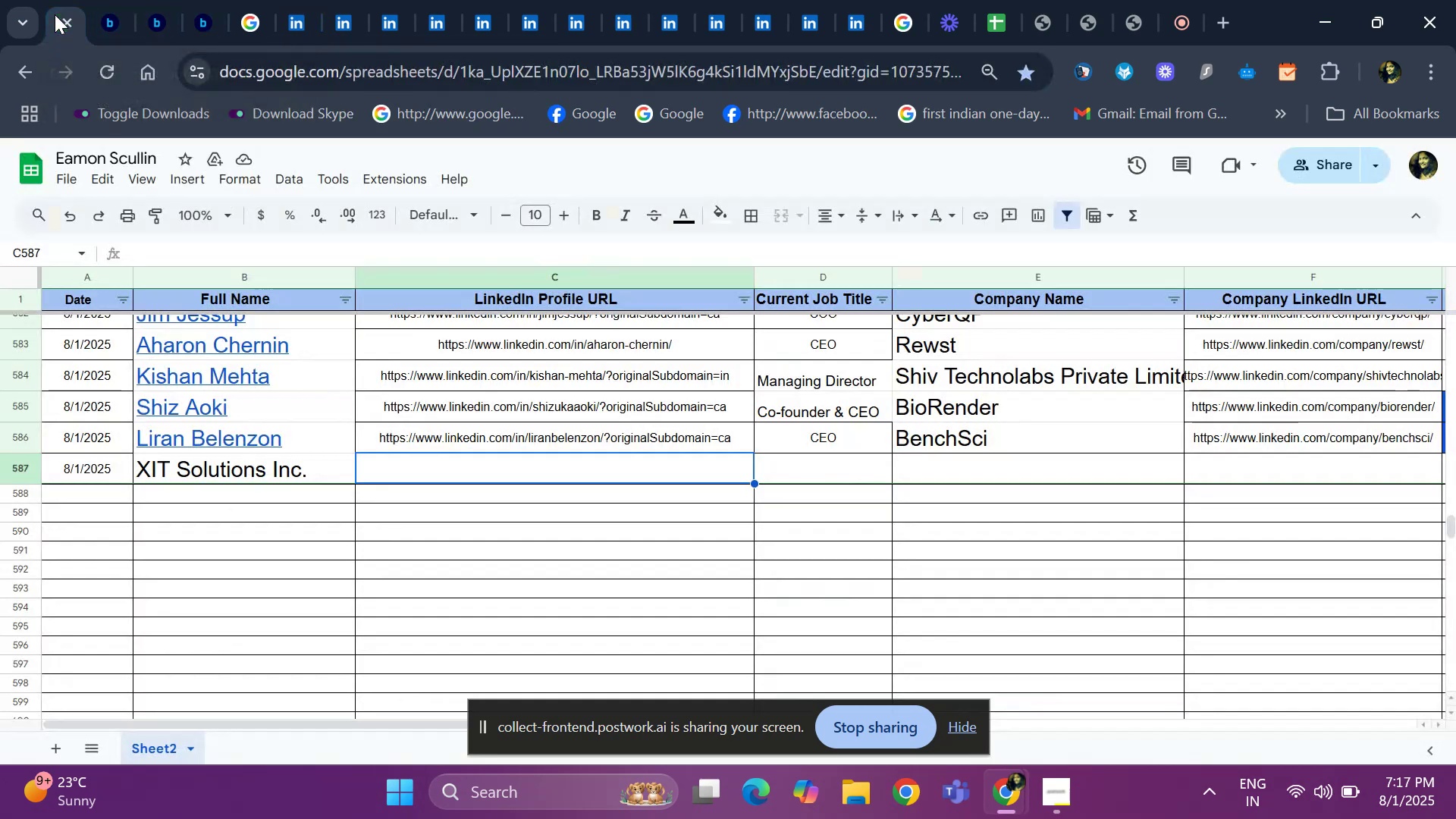 
key(Control+V)
 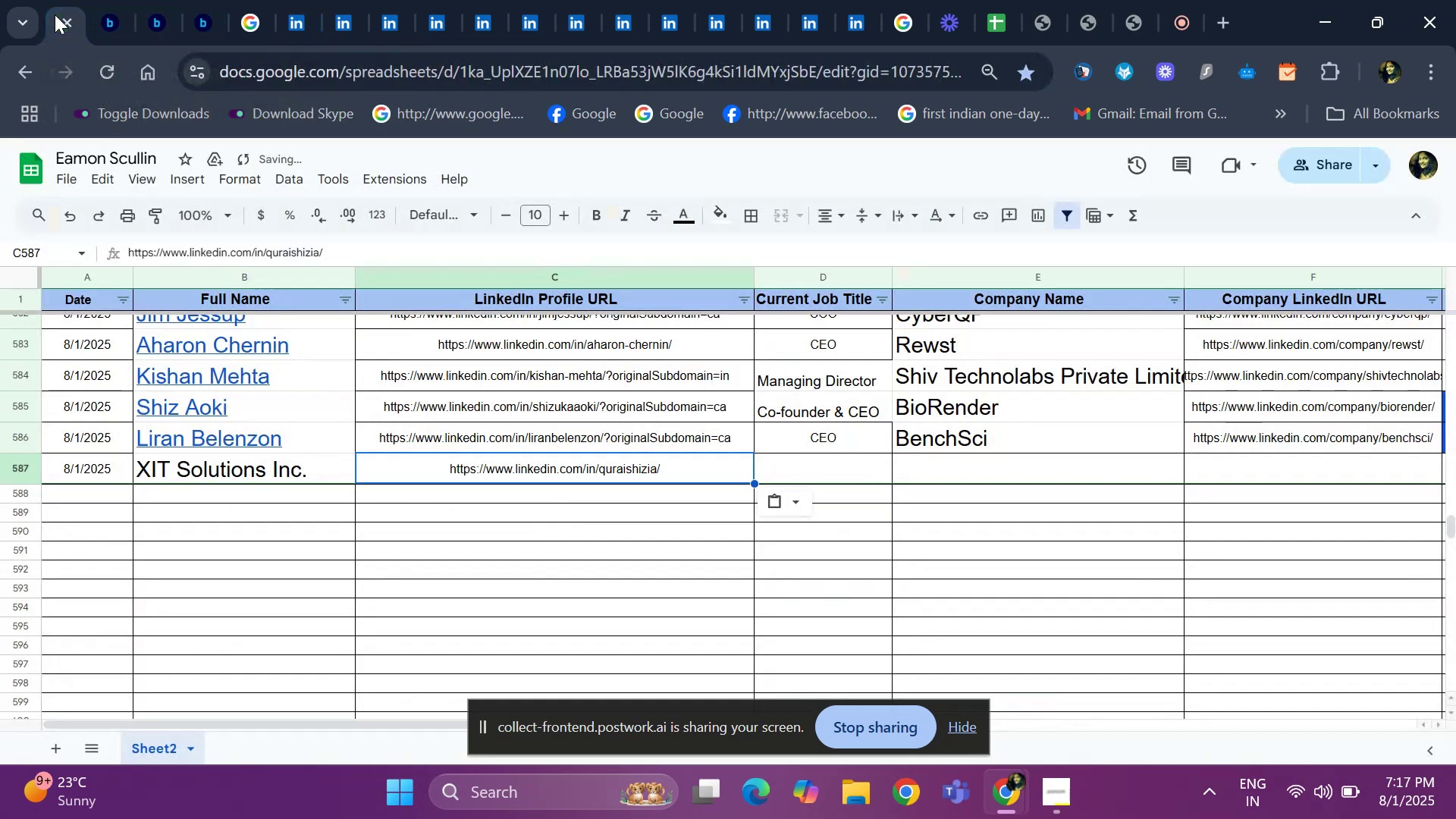 
key(ArrowRight)
 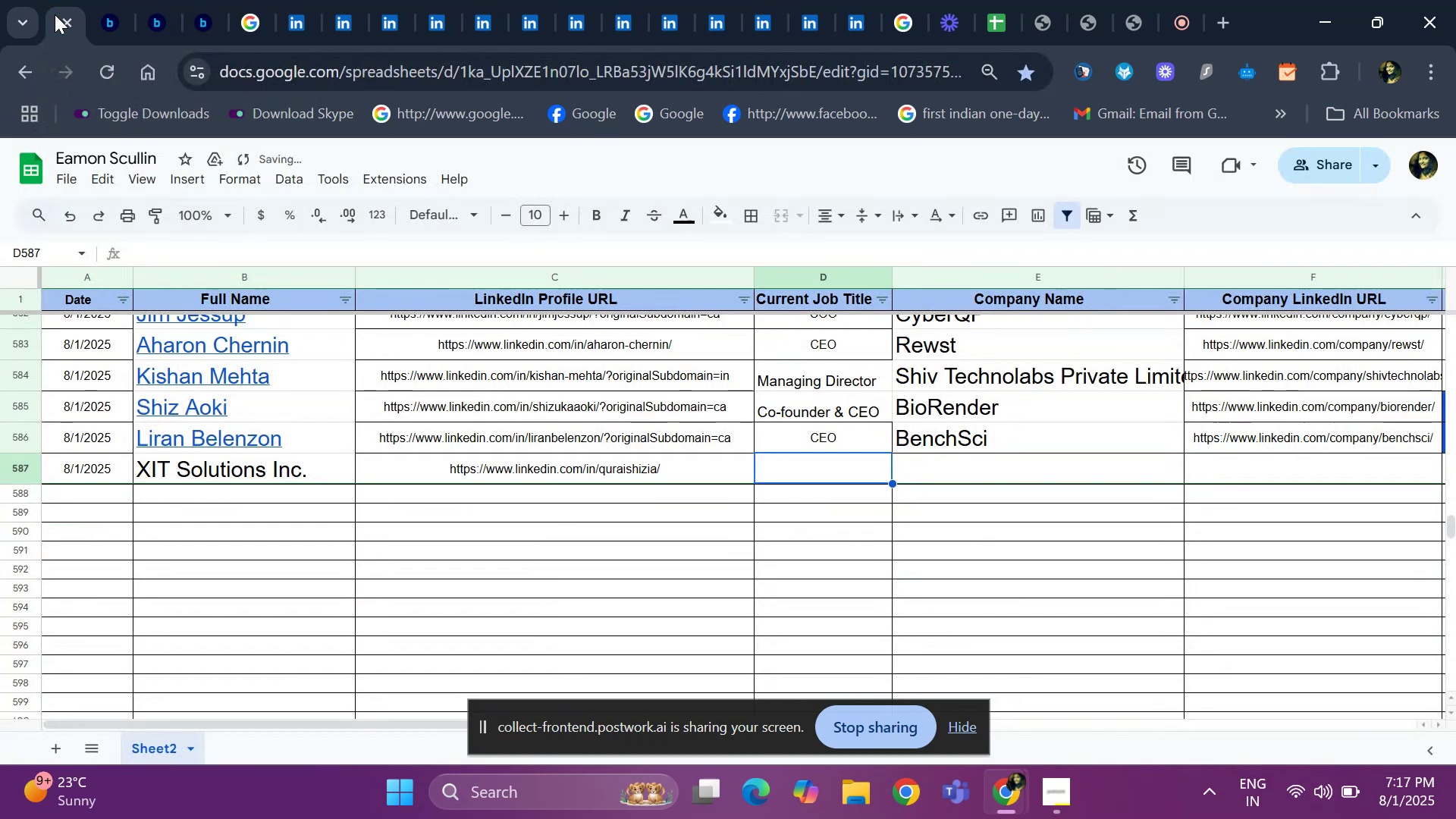 
key(ArrowRight)
 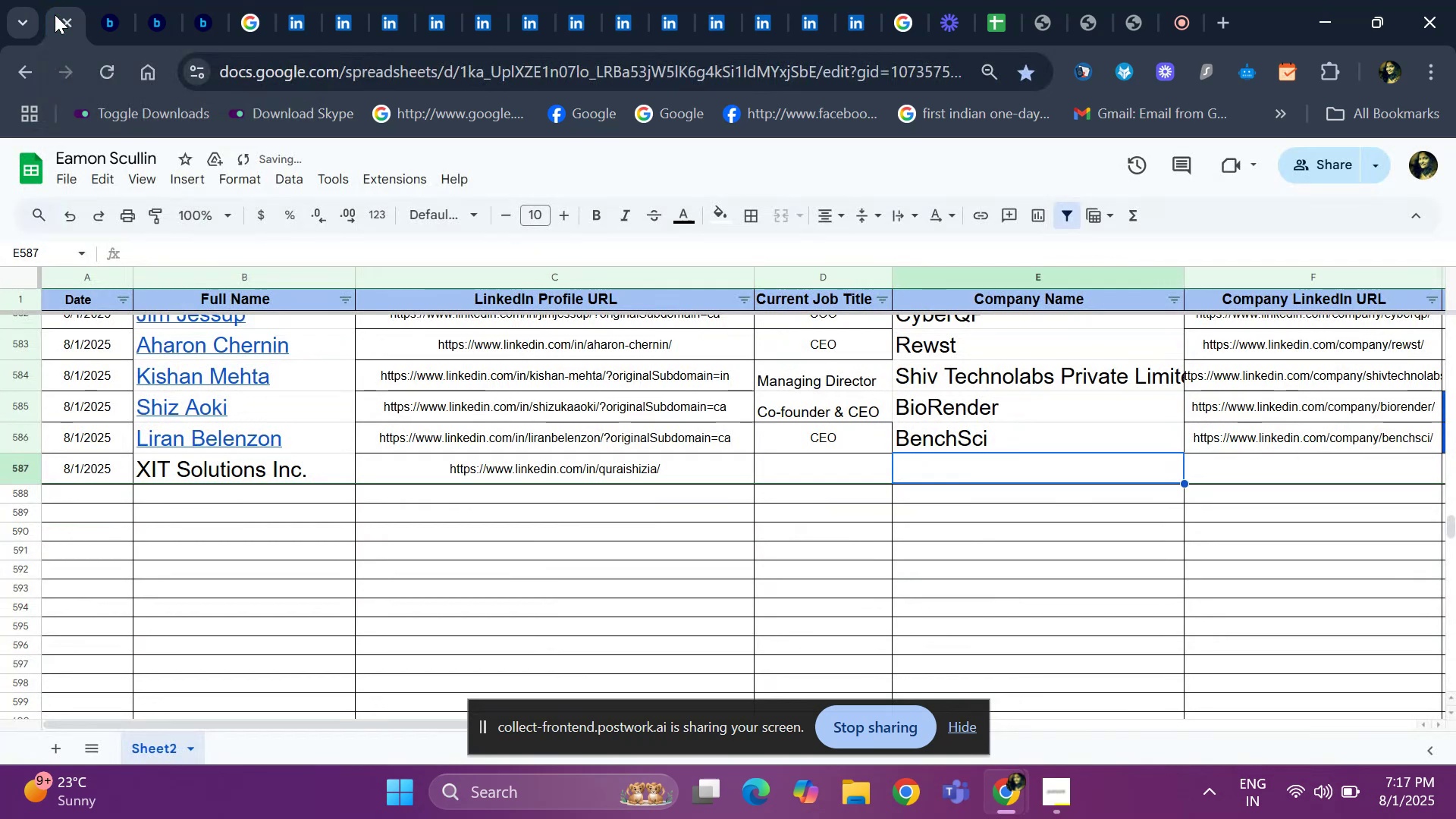 
key(ArrowLeft)
 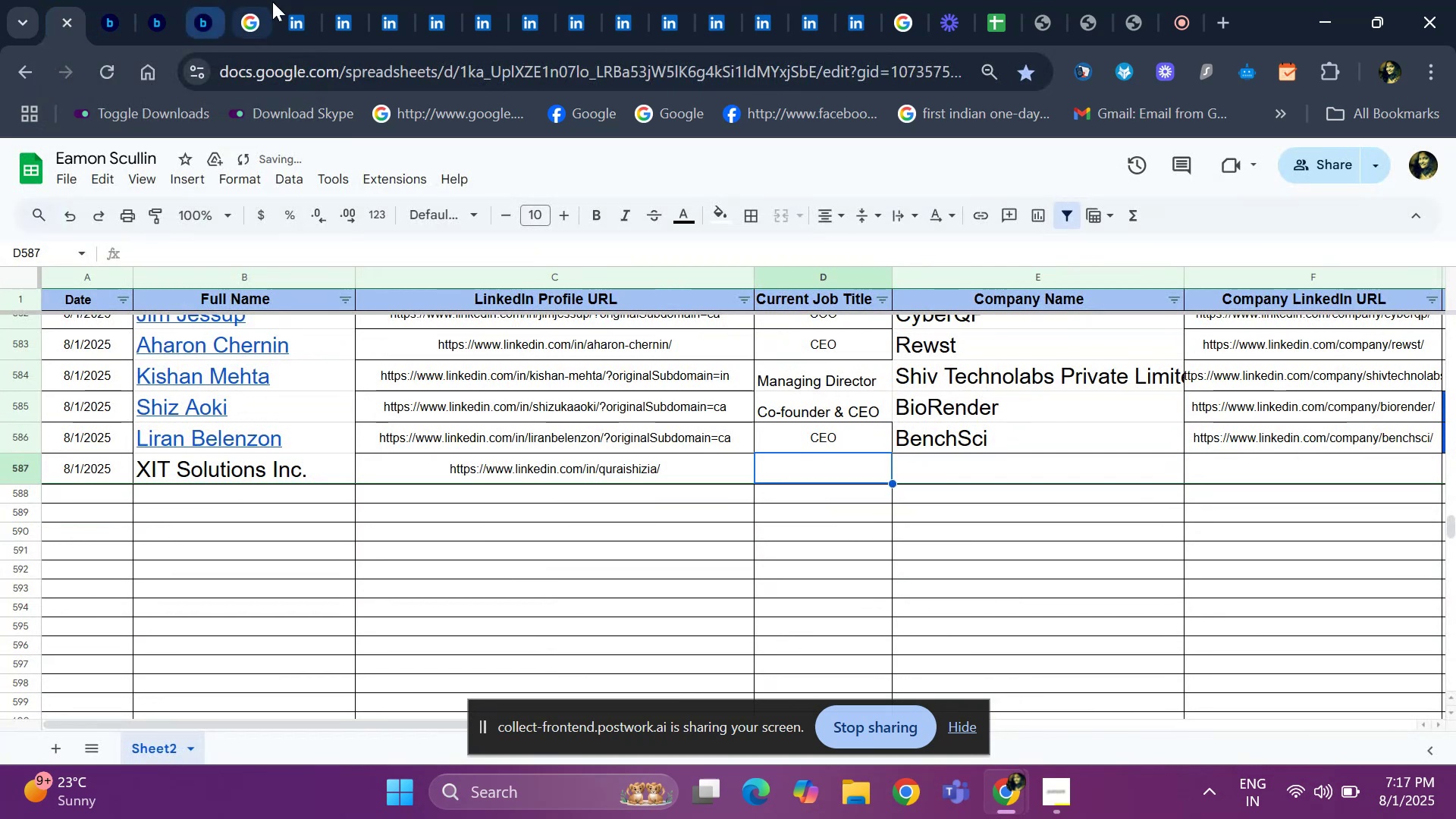 
left_click([289, 5])
 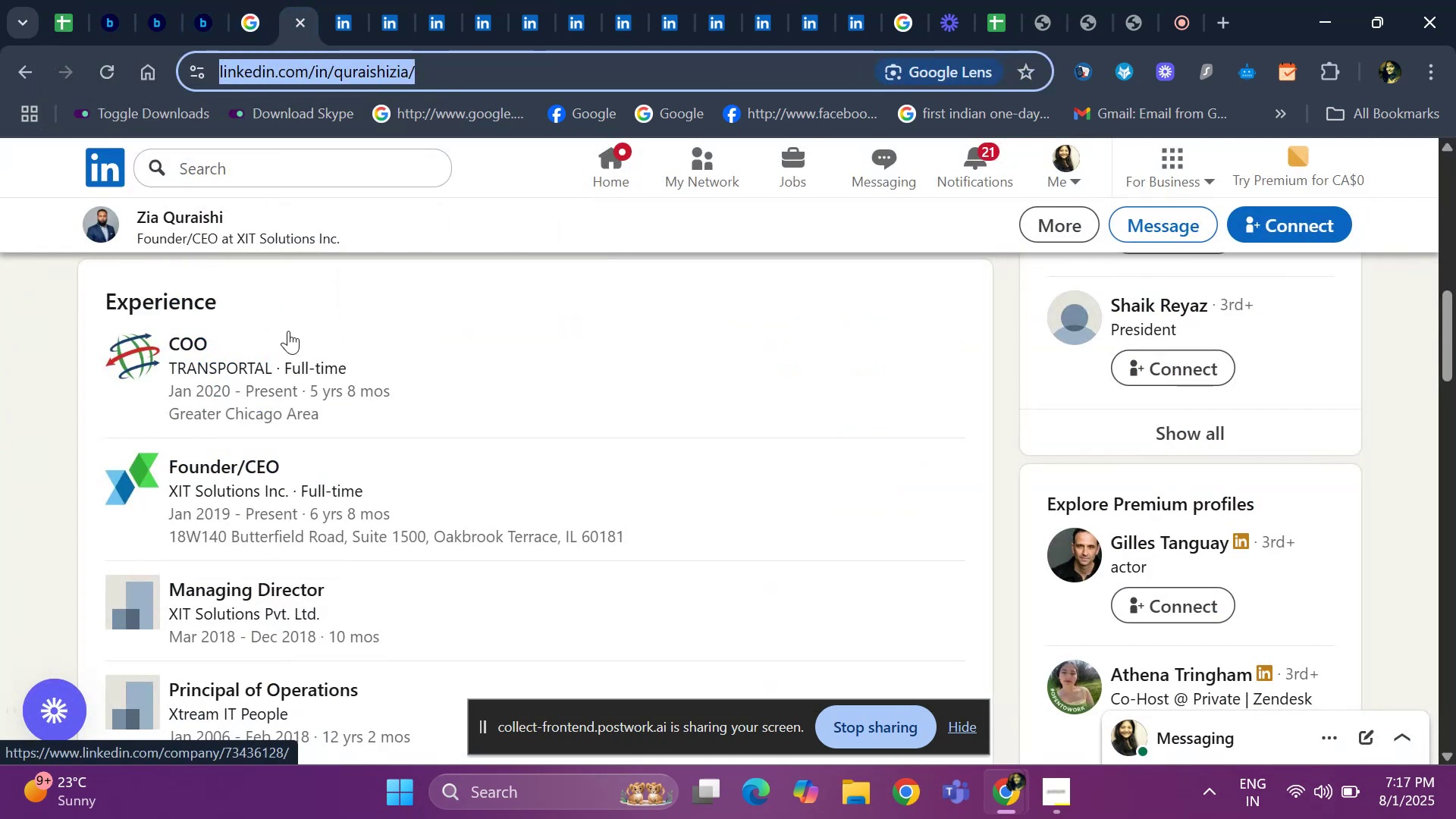 
scroll: coordinate [275, 378], scroll_direction: up, amount: 7.0
 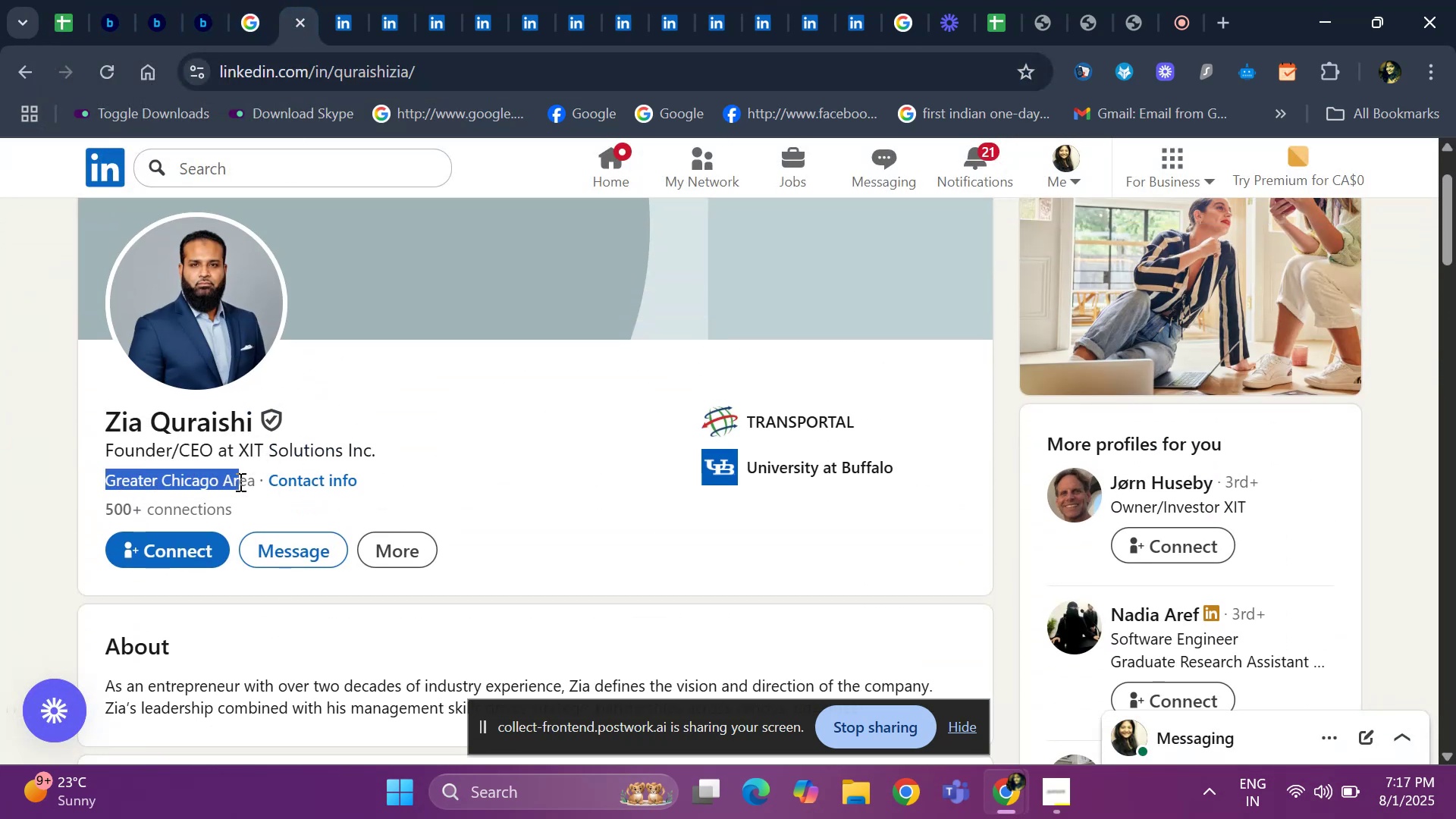 
key(Control+ControlLeft)
 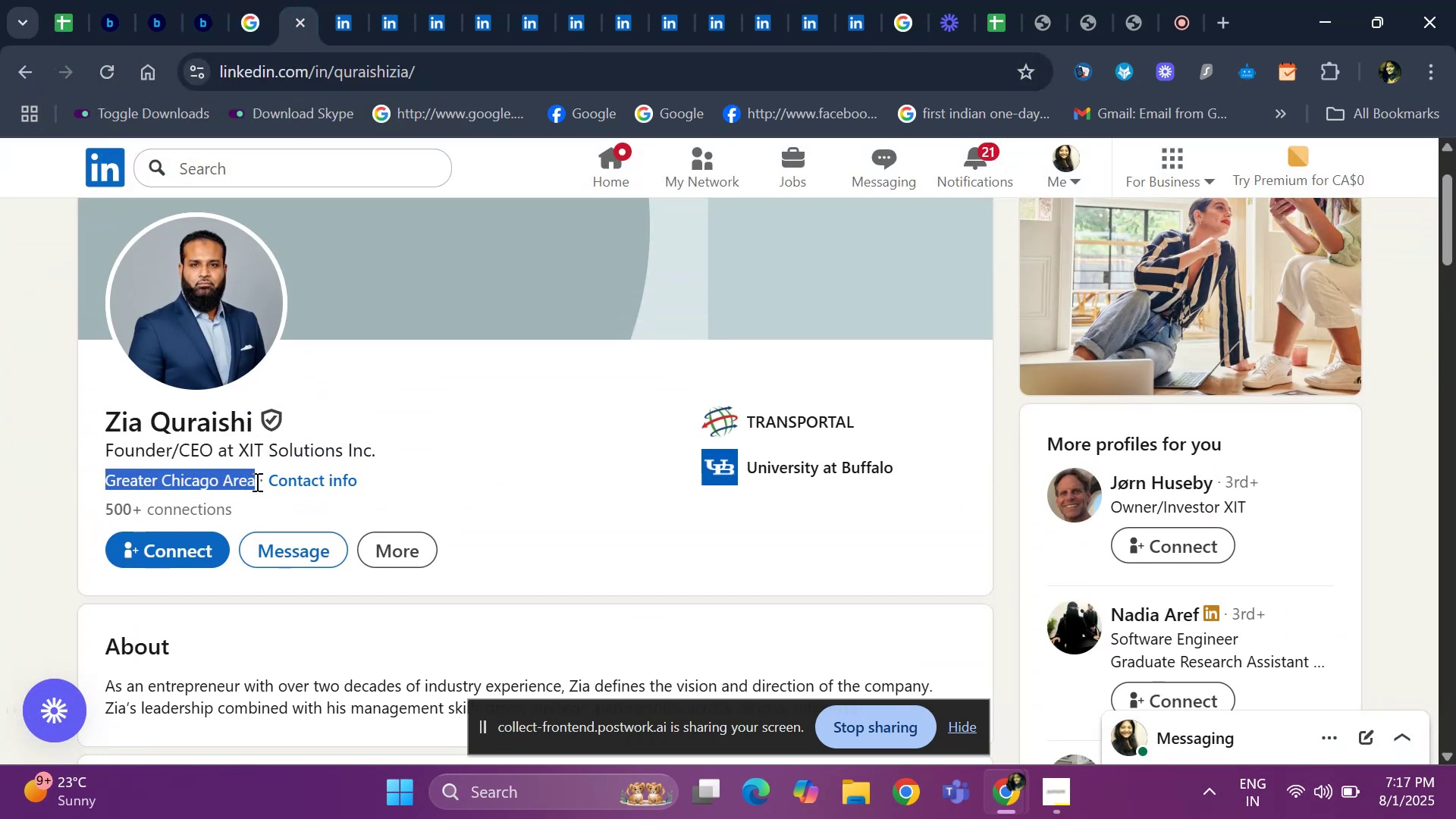 
key(Control+C)
 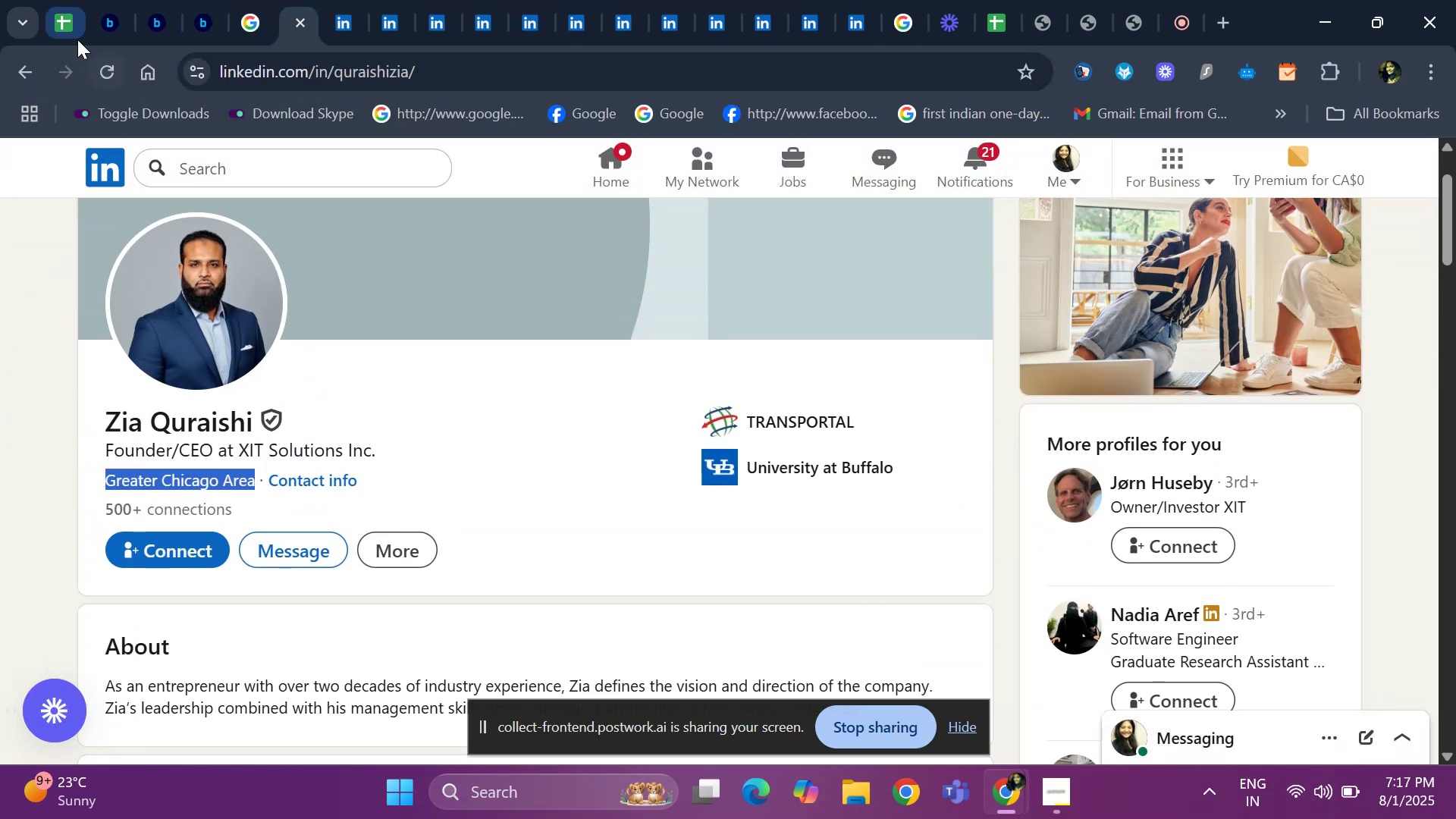 
left_click([68, 27])
 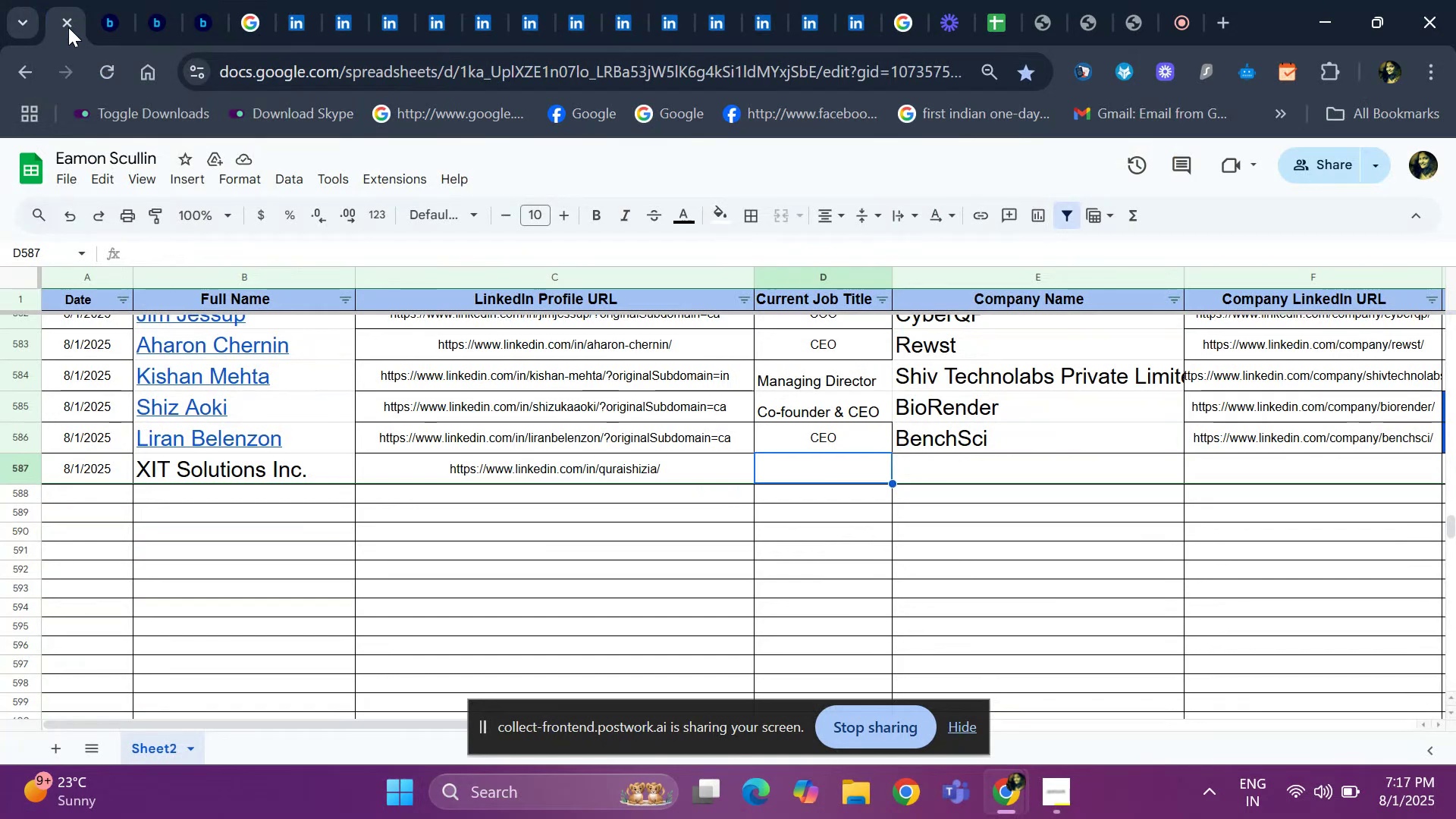 
key(ArrowRight)
 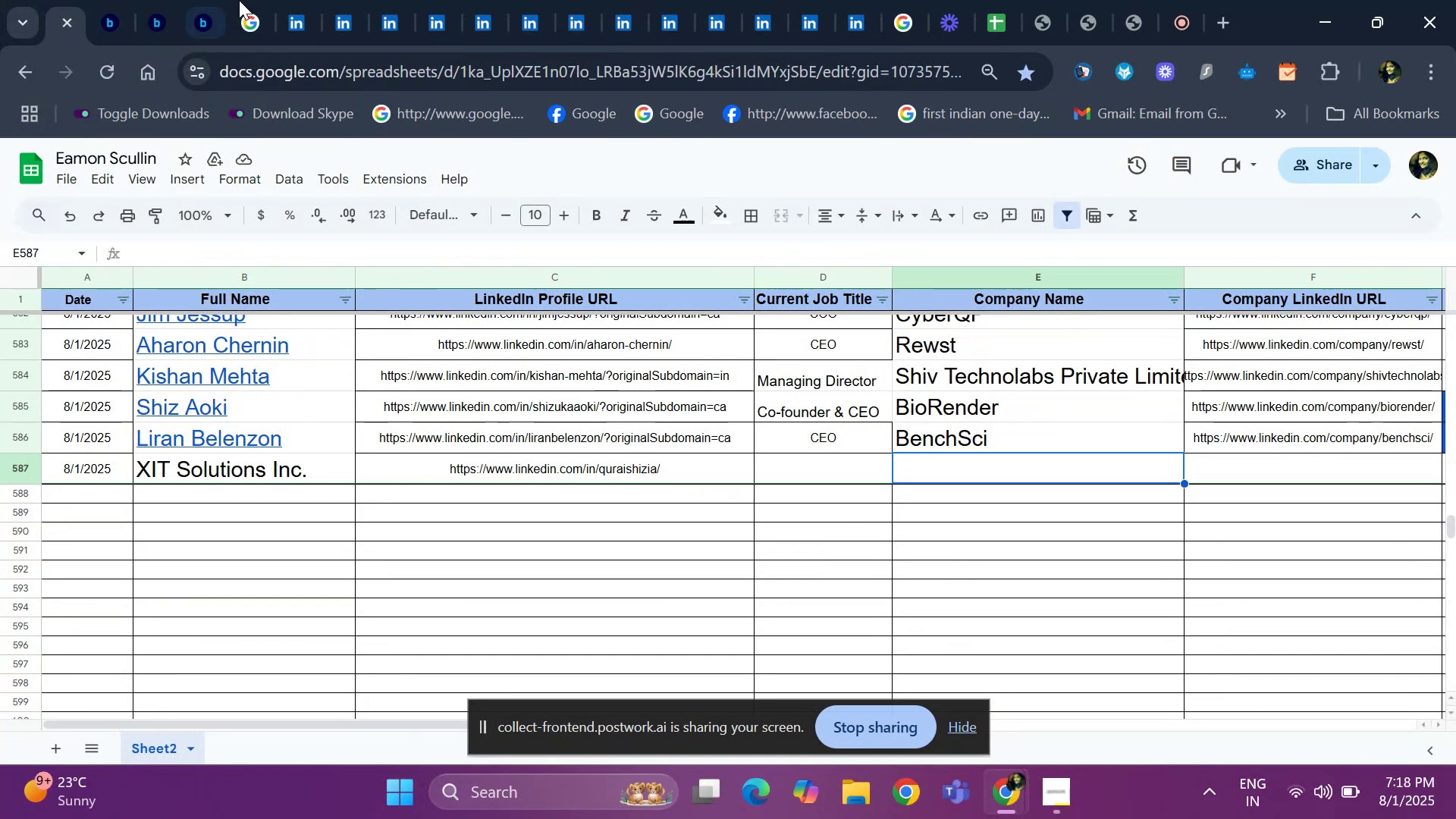 
left_click([298, 19])
 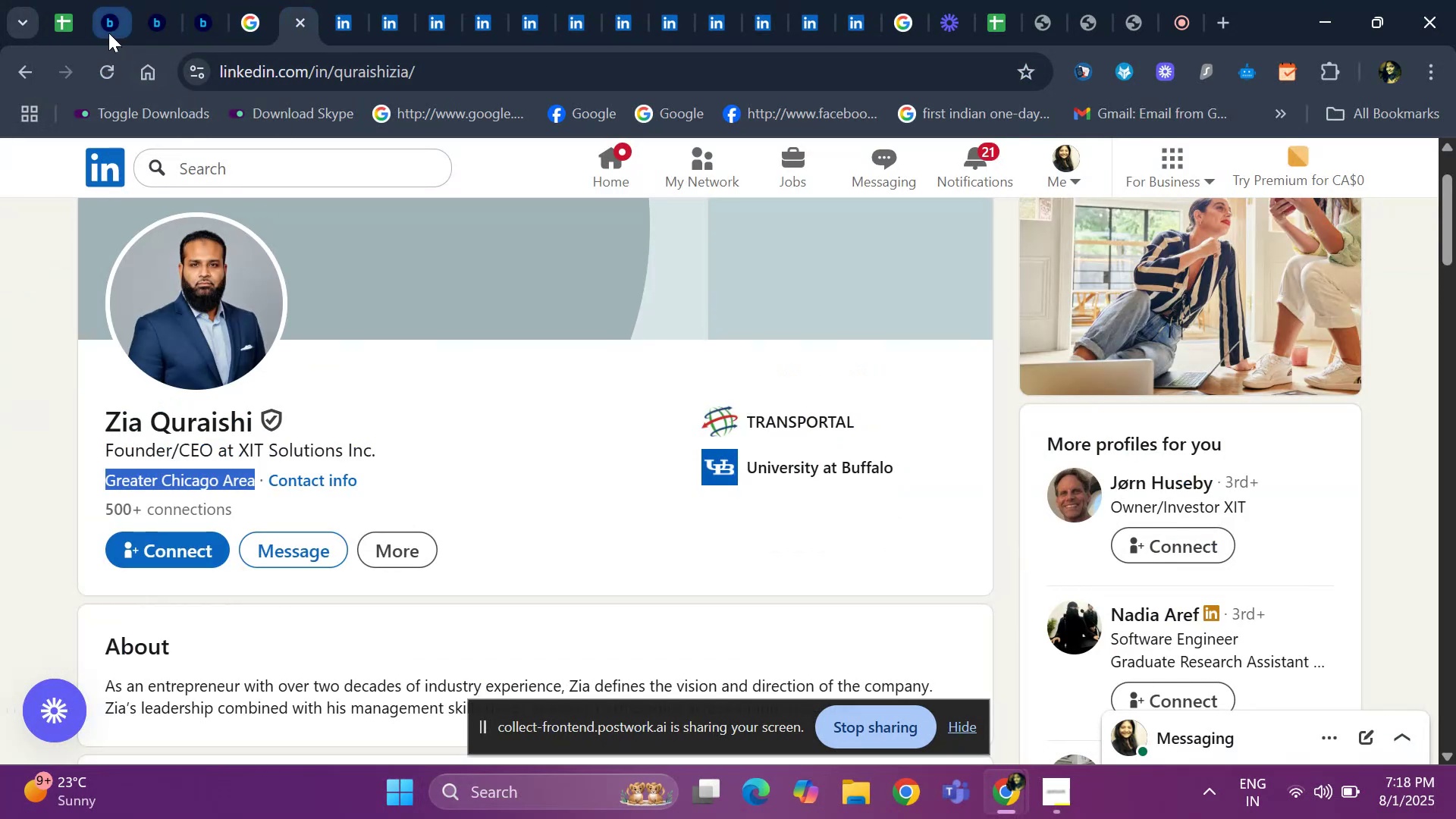 
left_click([108, 30])
 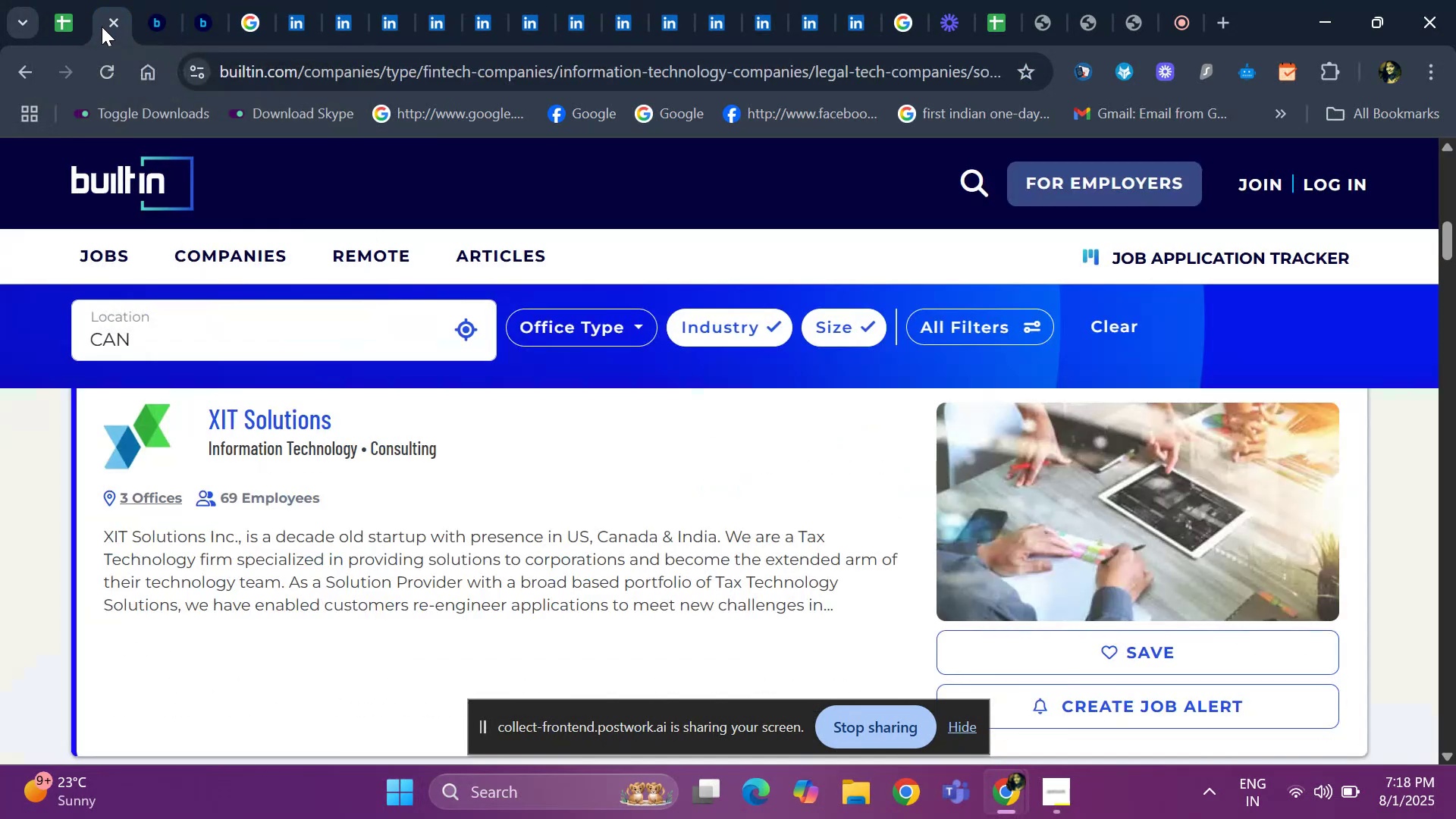 
left_click([55, 17])
 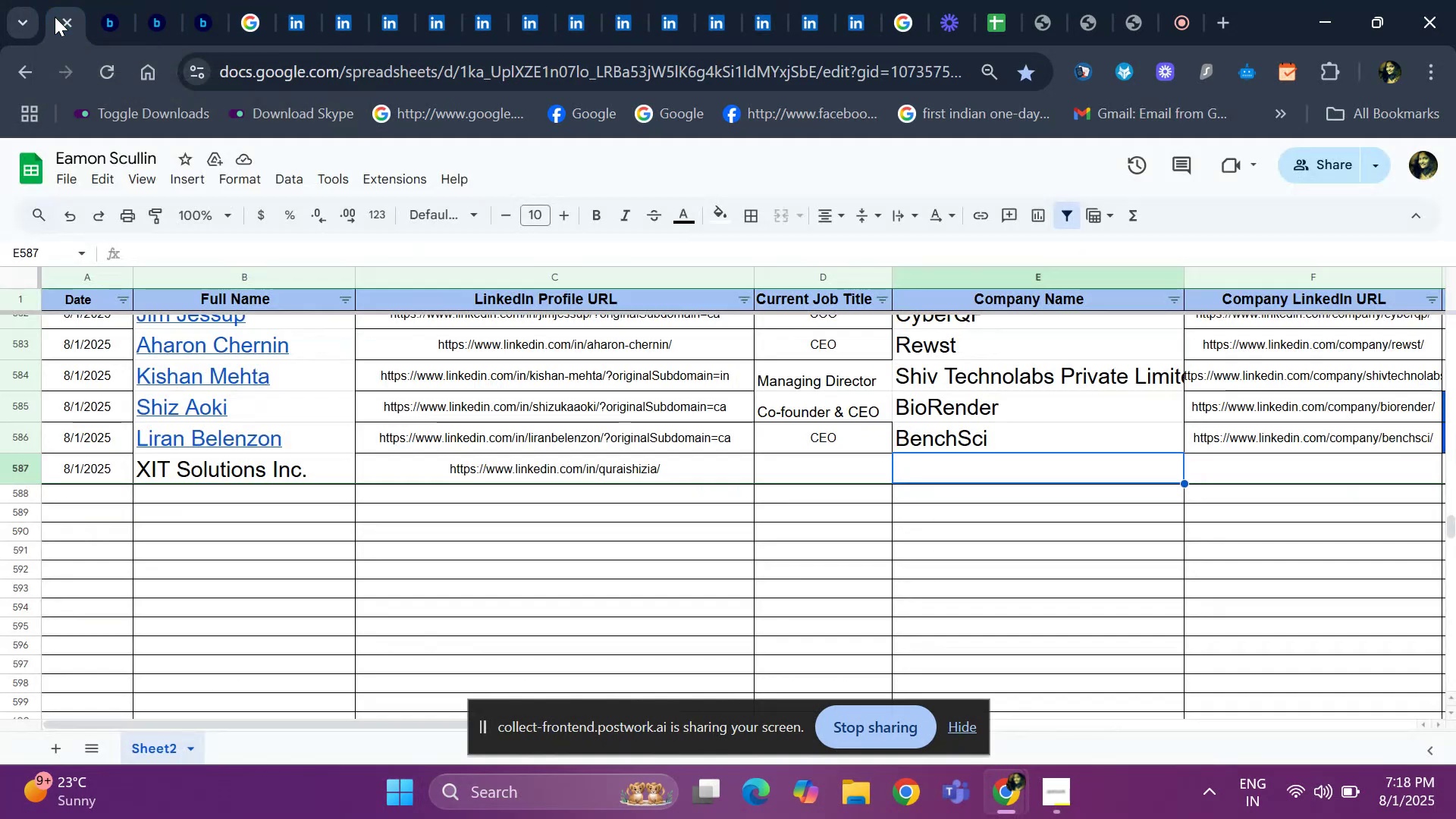 
key(ArrowRight)
 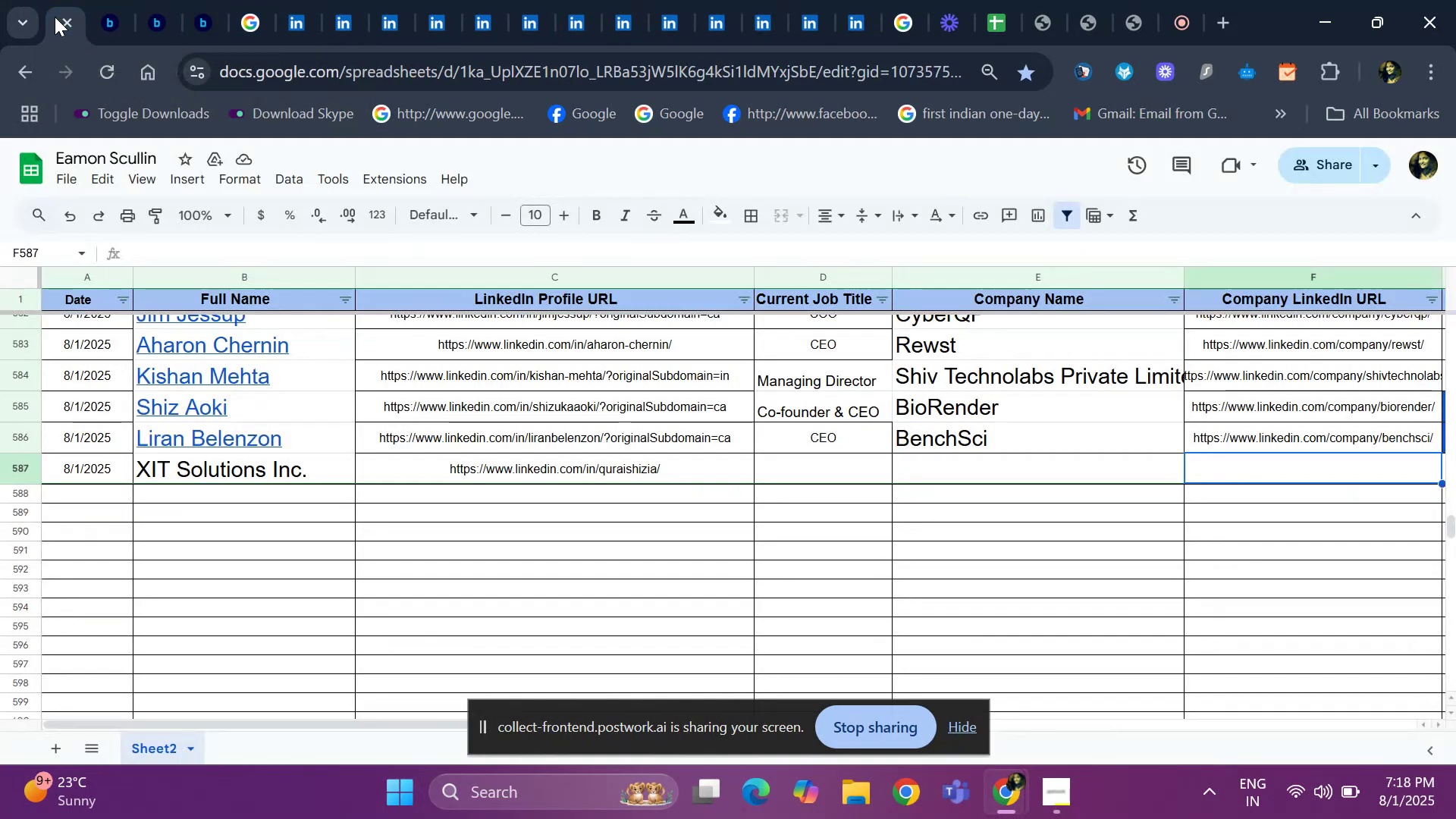 
key(ArrowRight)
 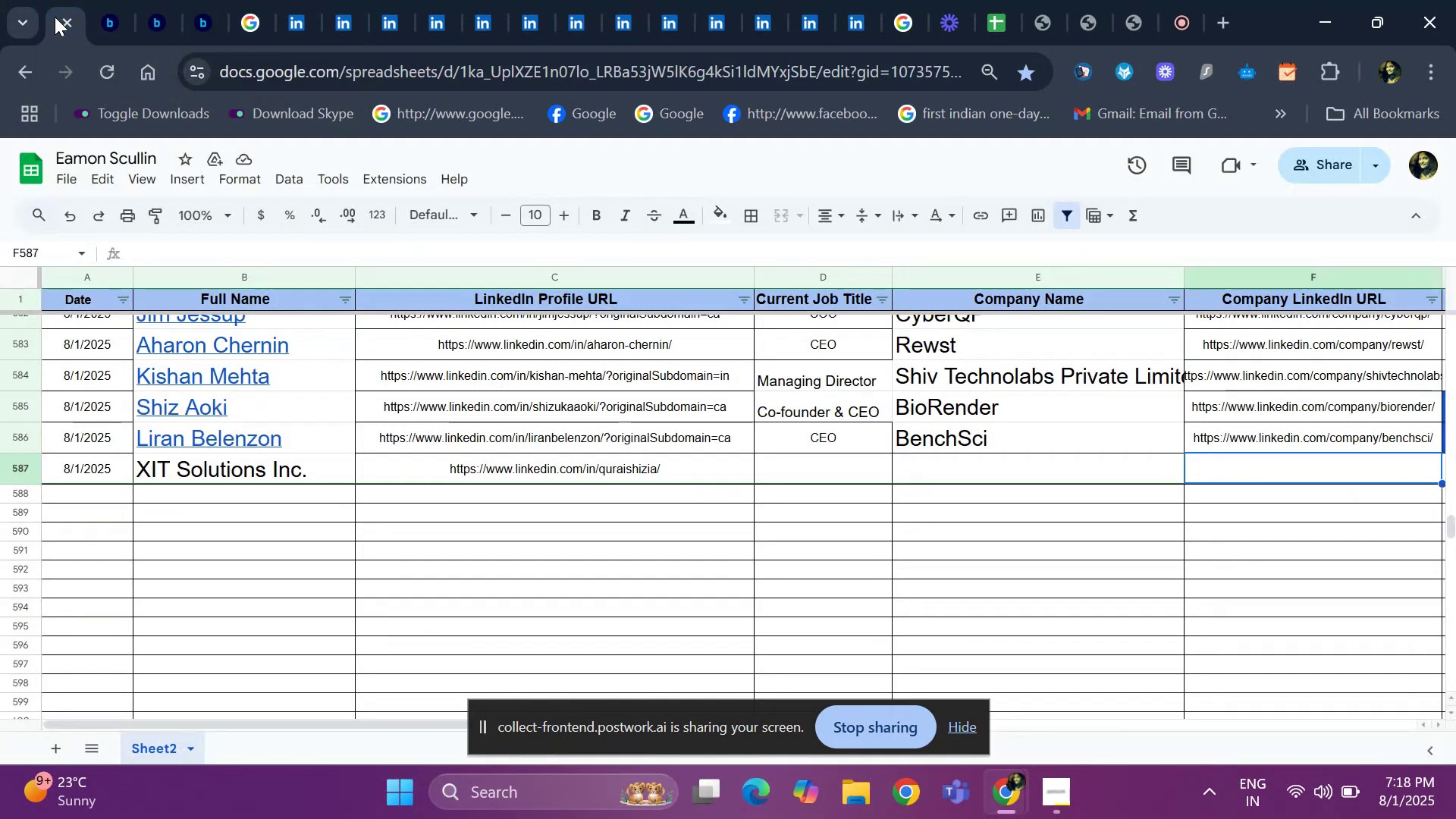 
key(ArrowRight)
 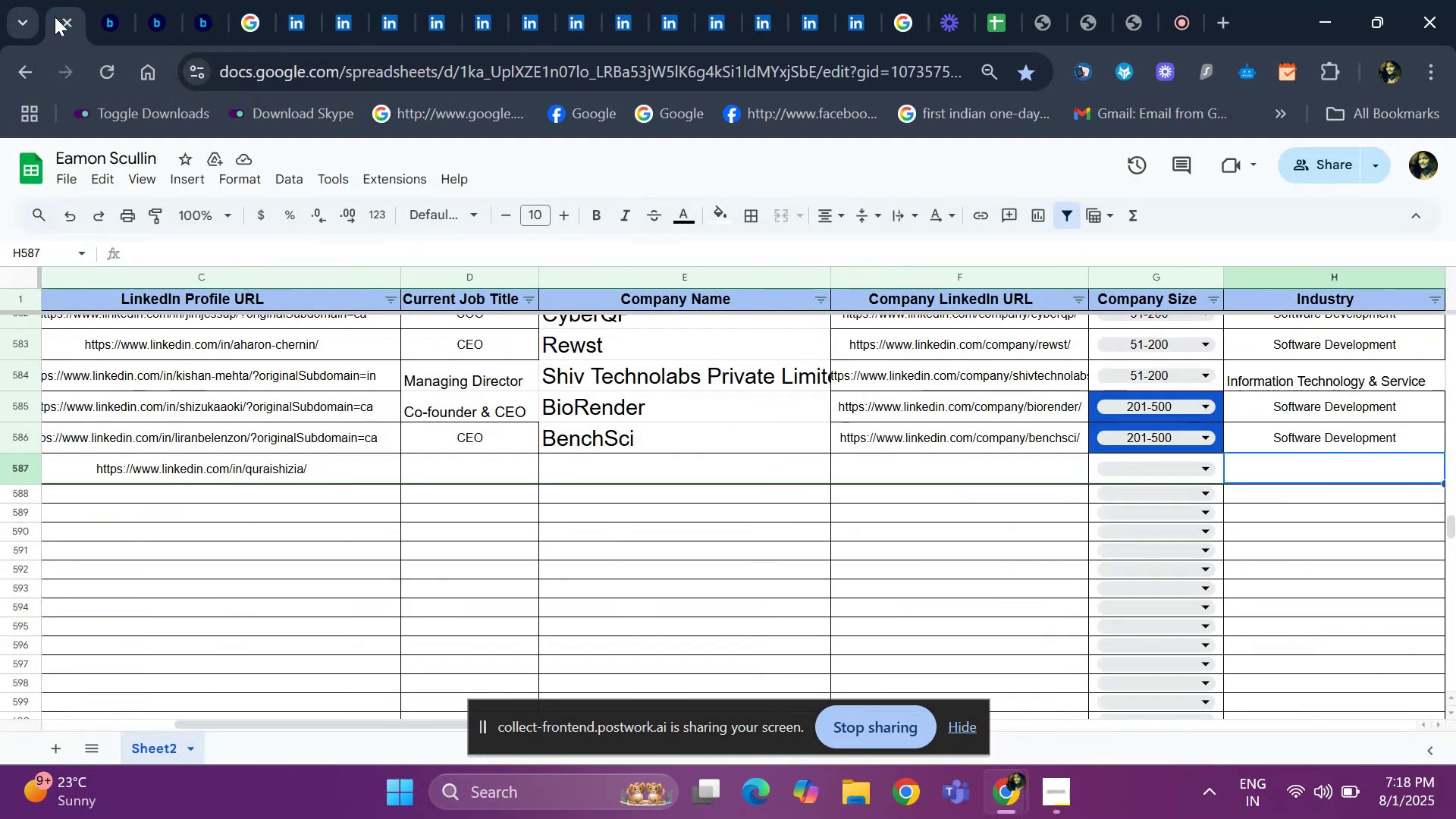 
key(ArrowRight)
 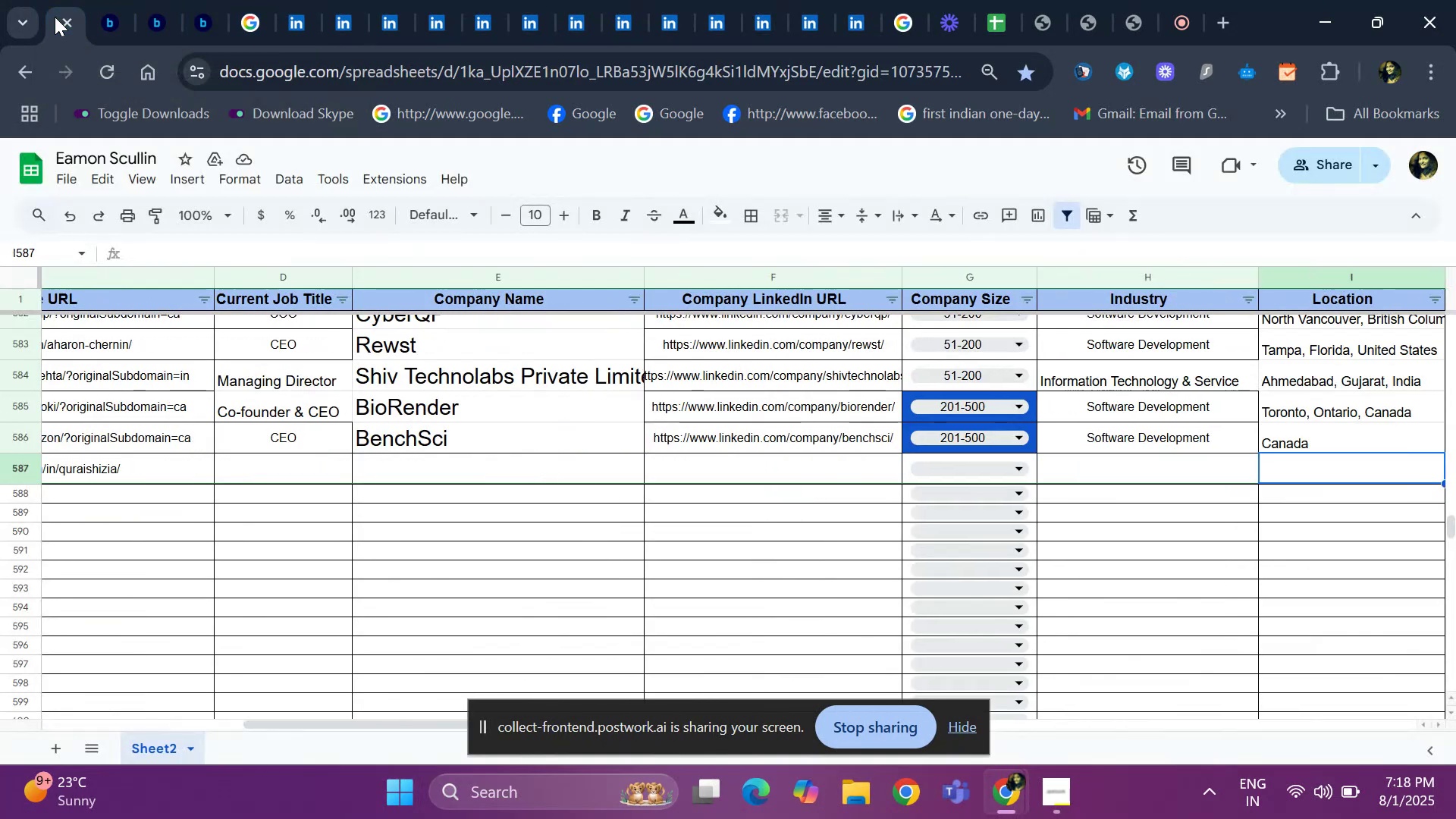 
key(ArrowRight)
 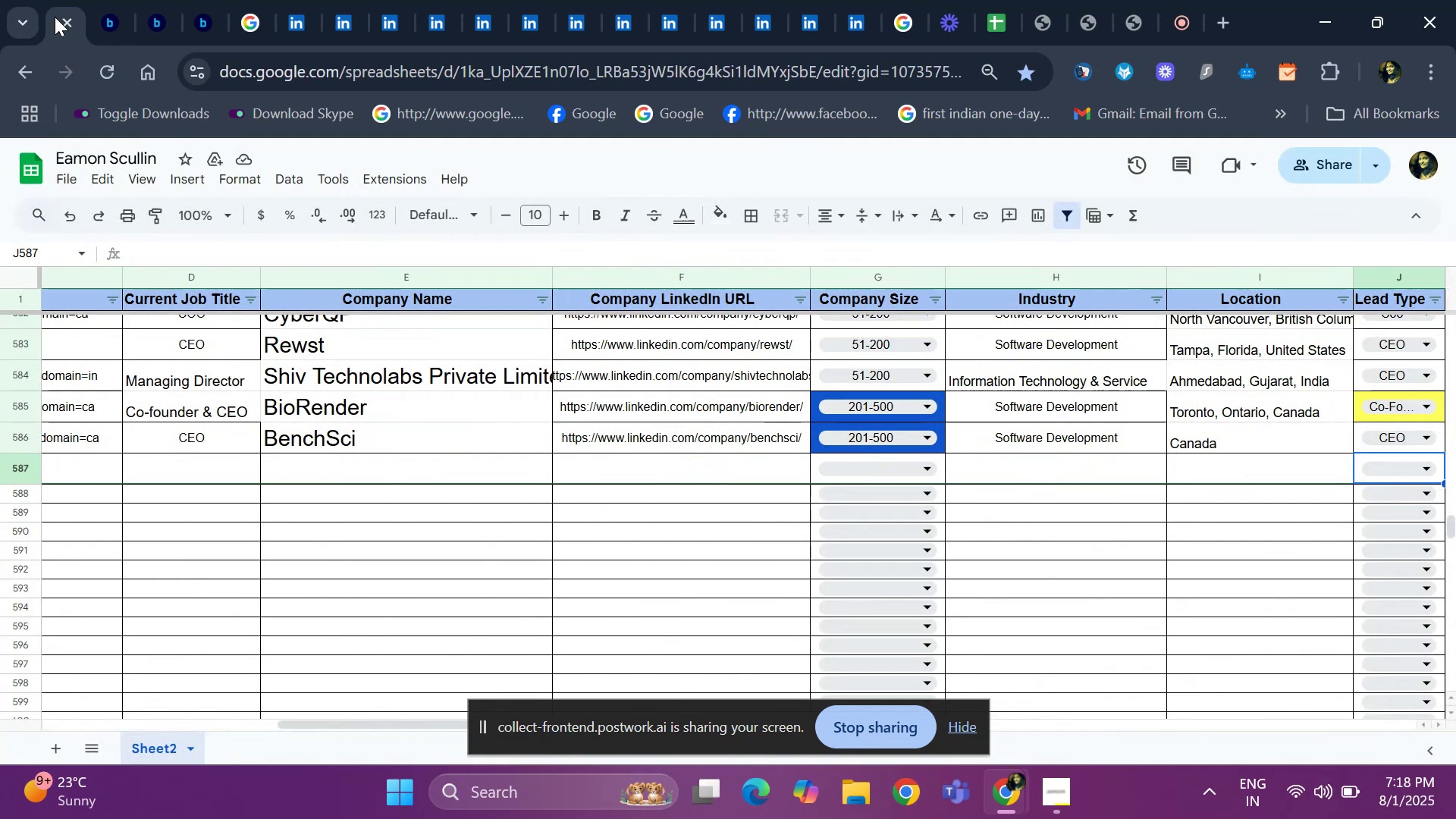 
key(ArrowLeft)
 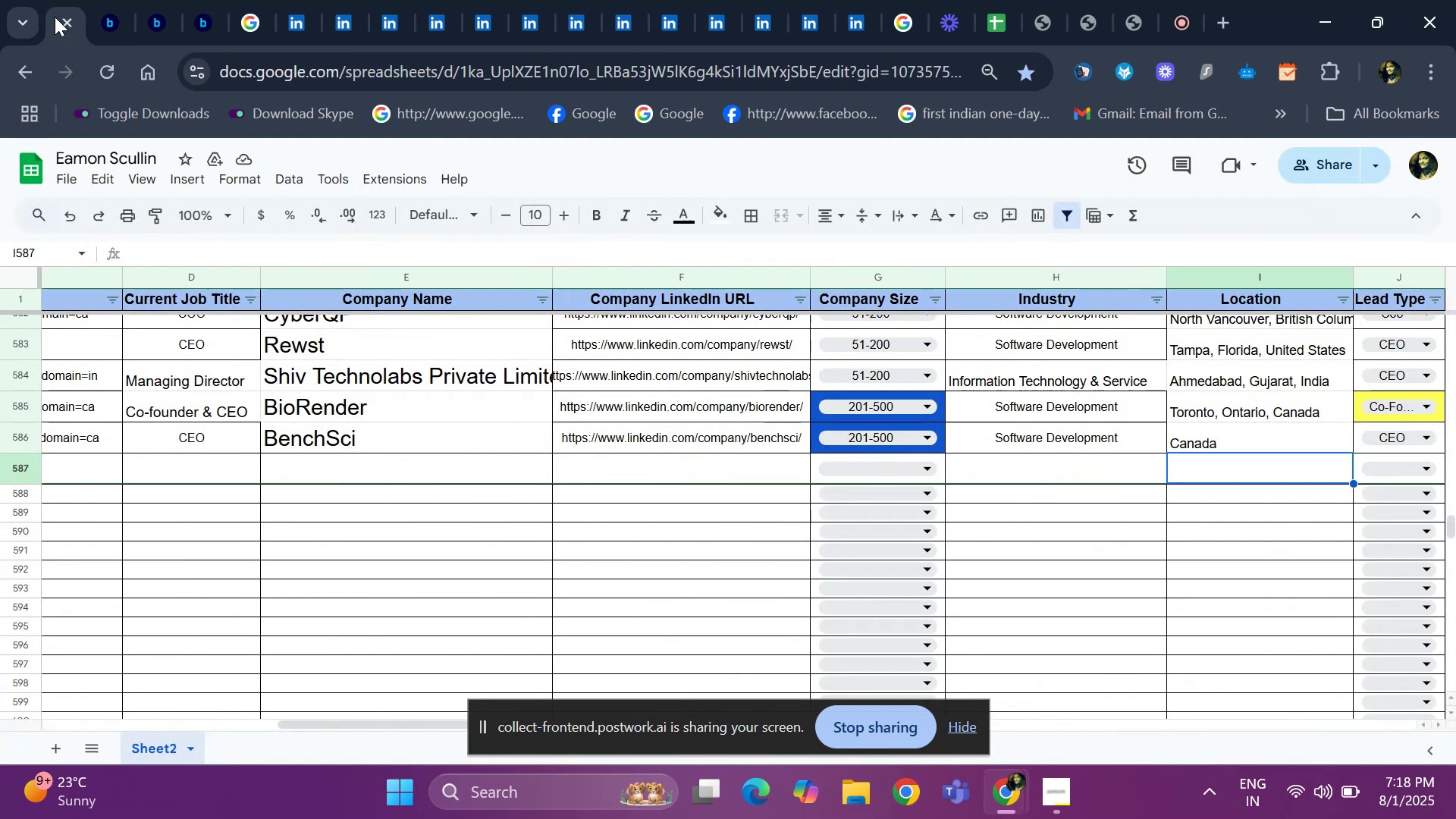 
key(Control+V)
 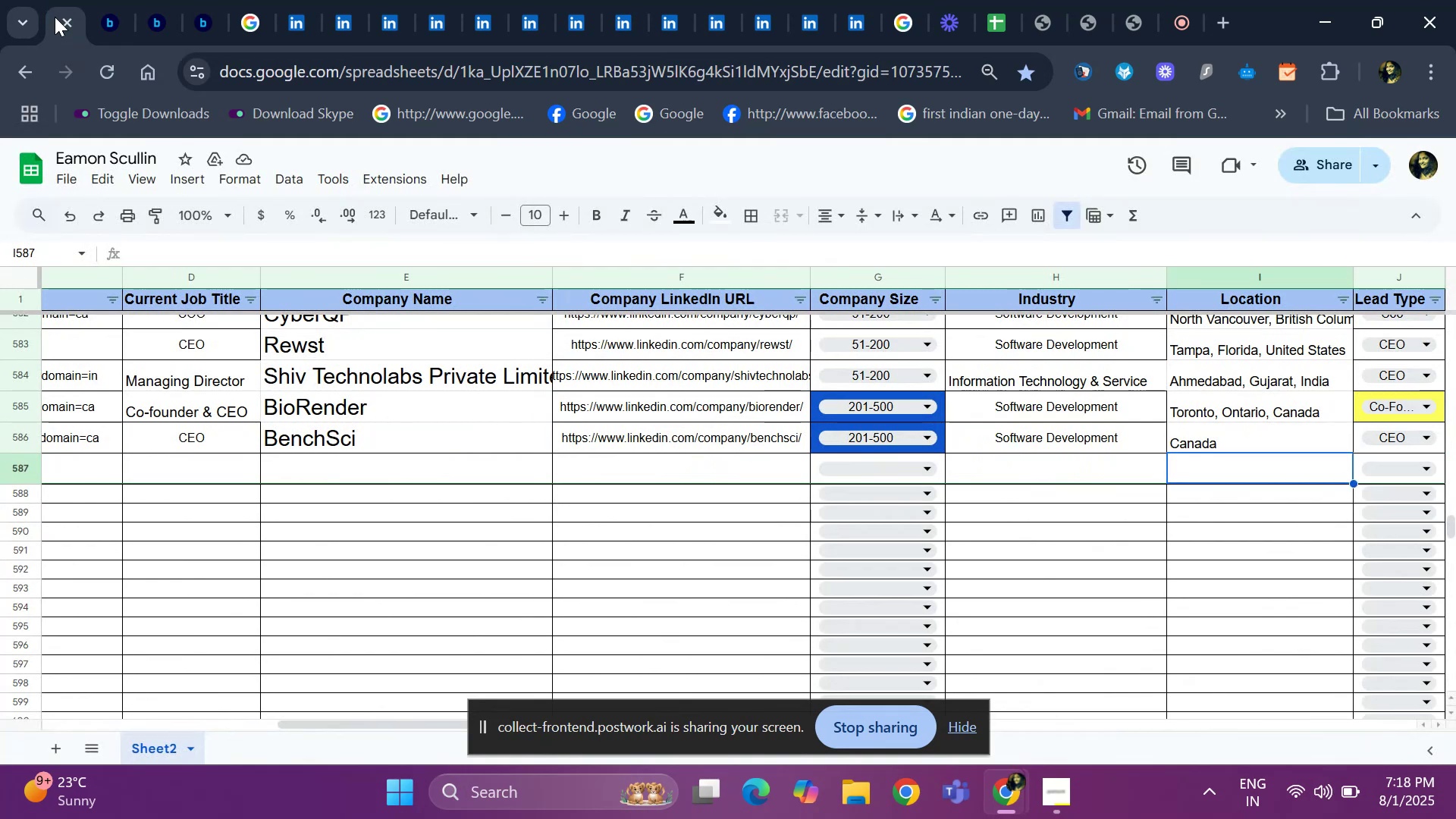 
key(ArrowLeft)
 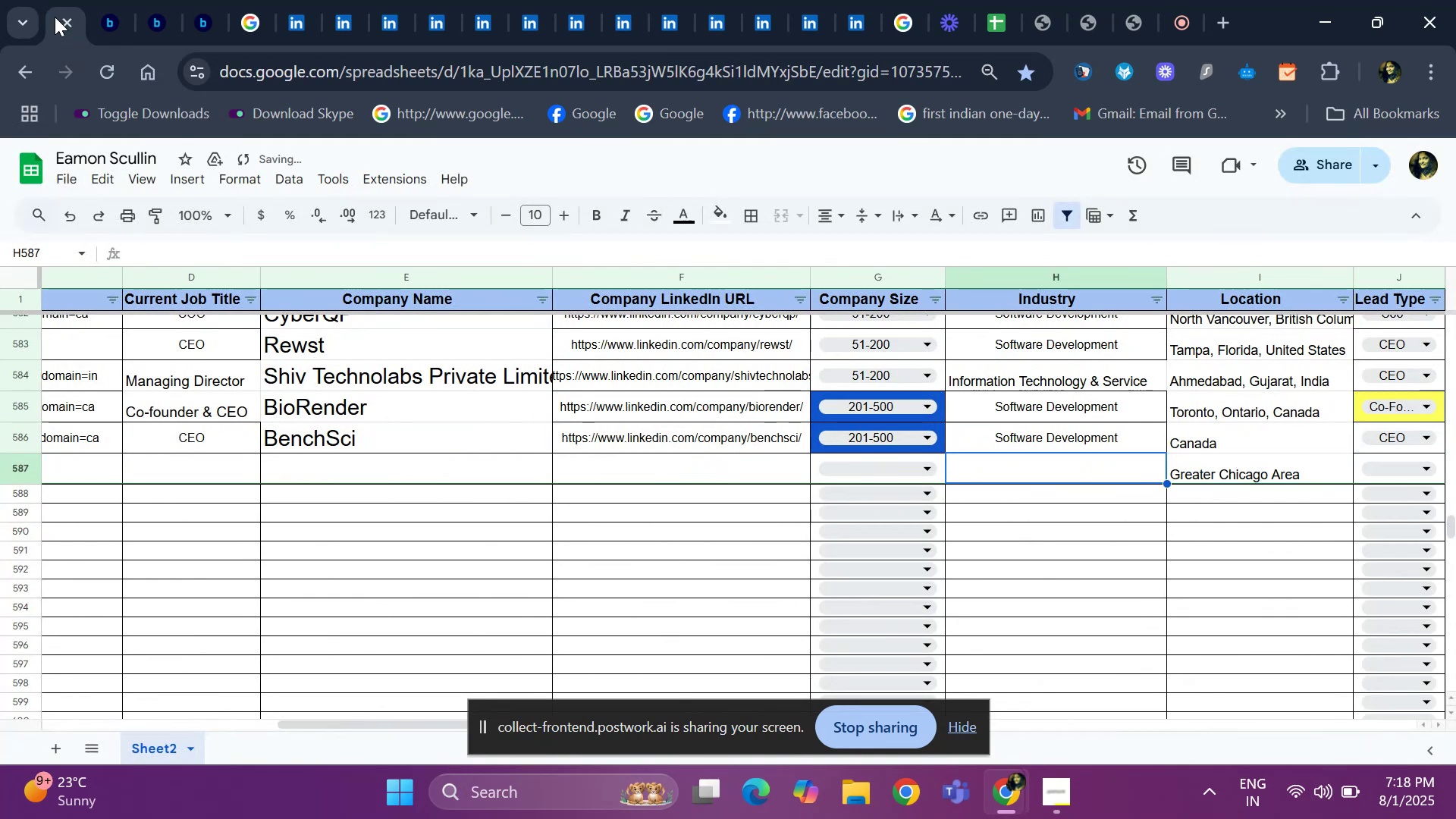 
key(ArrowLeft)
 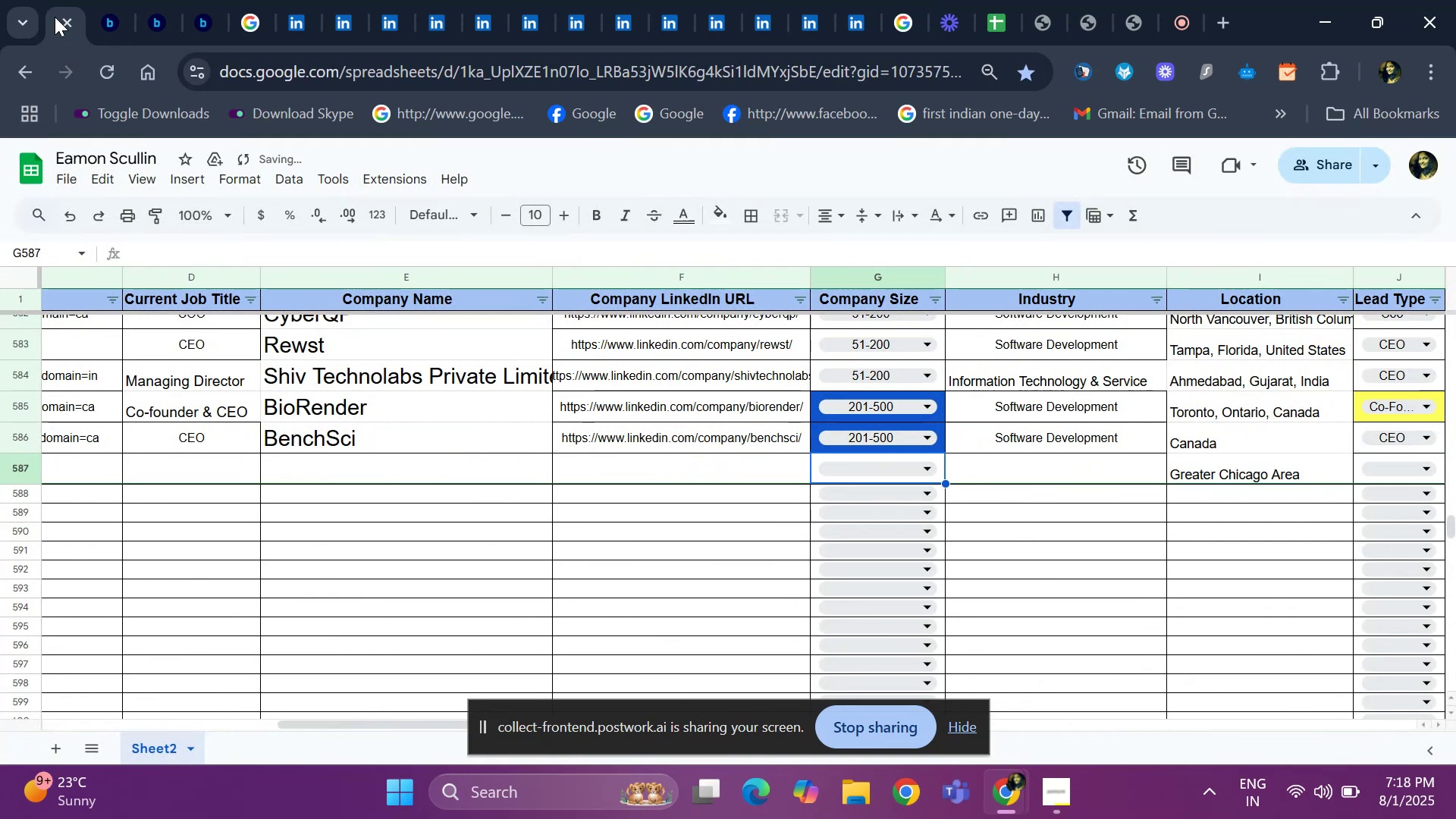 
key(ArrowLeft)
 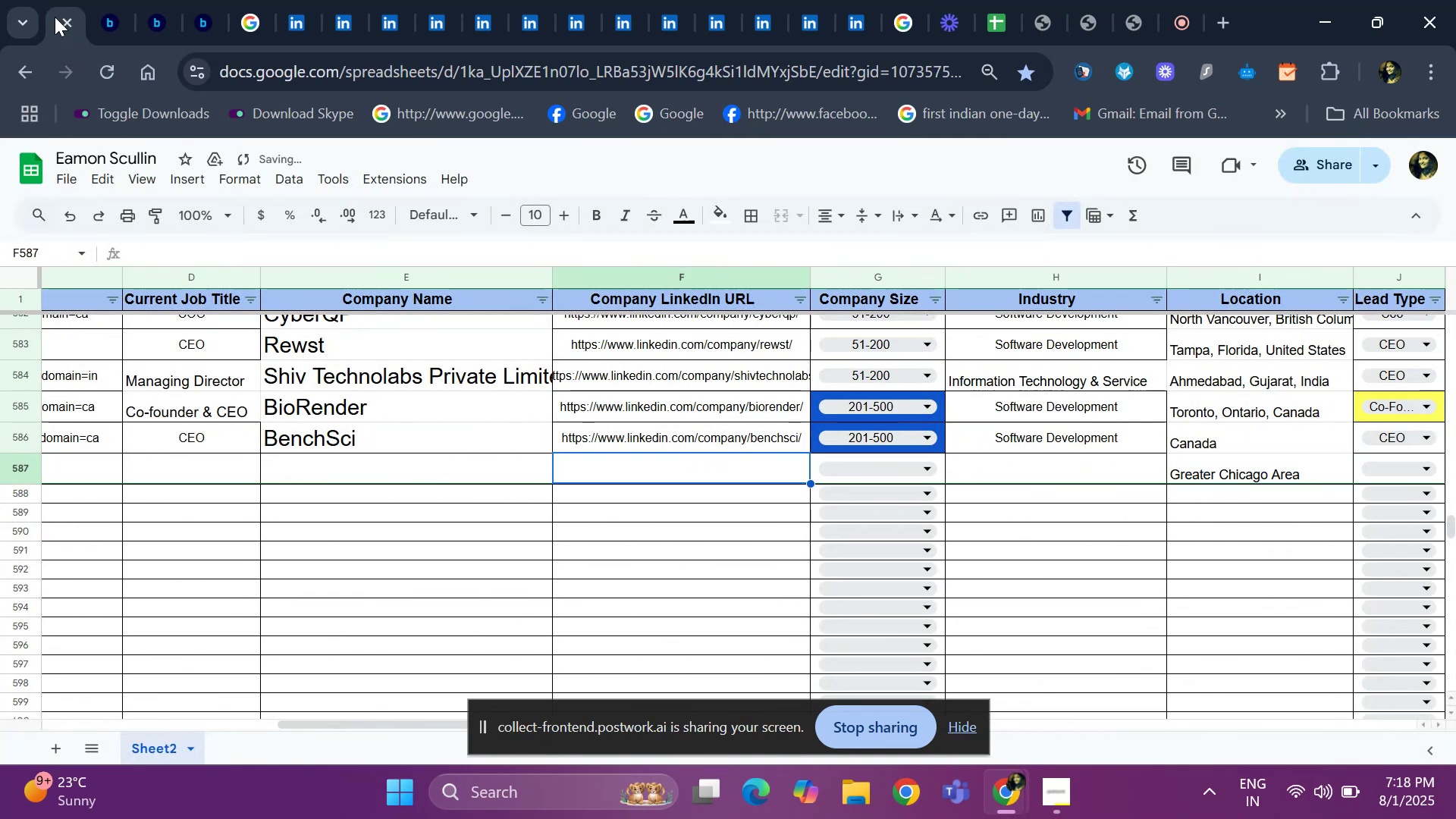 
key(ArrowLeft)
 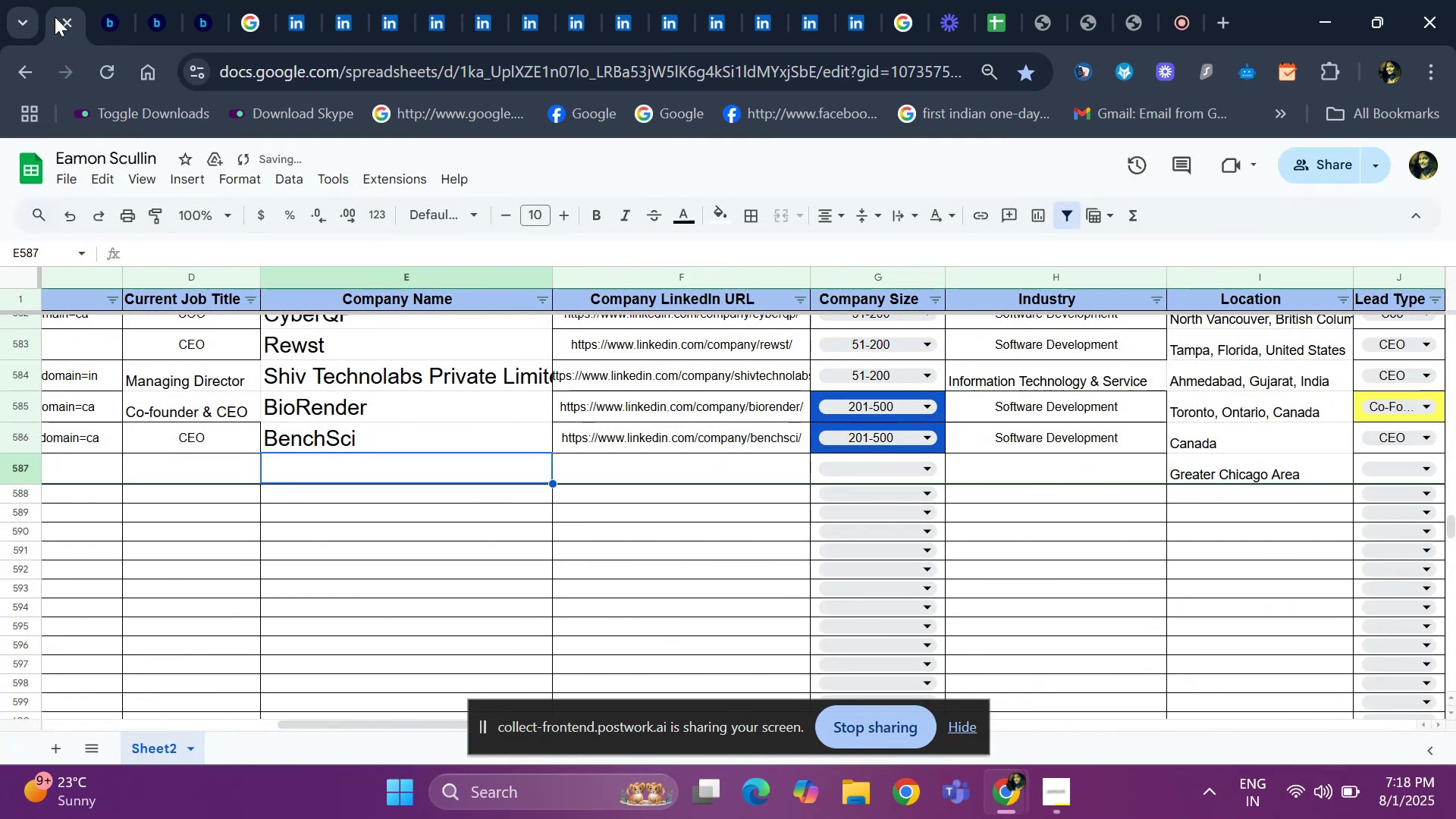 
key(ArrowLeft)
 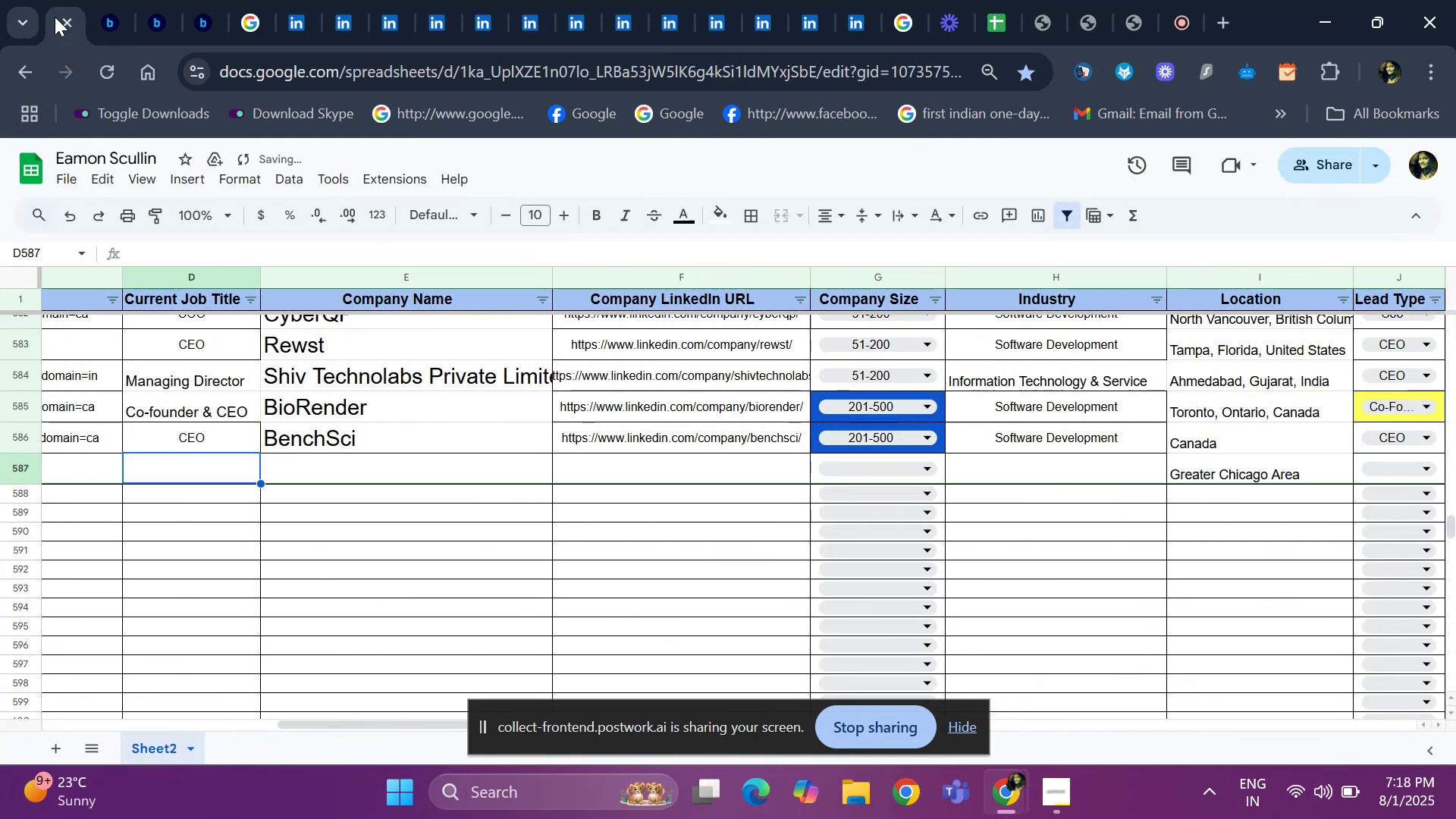 
key(ArrowLeft)
 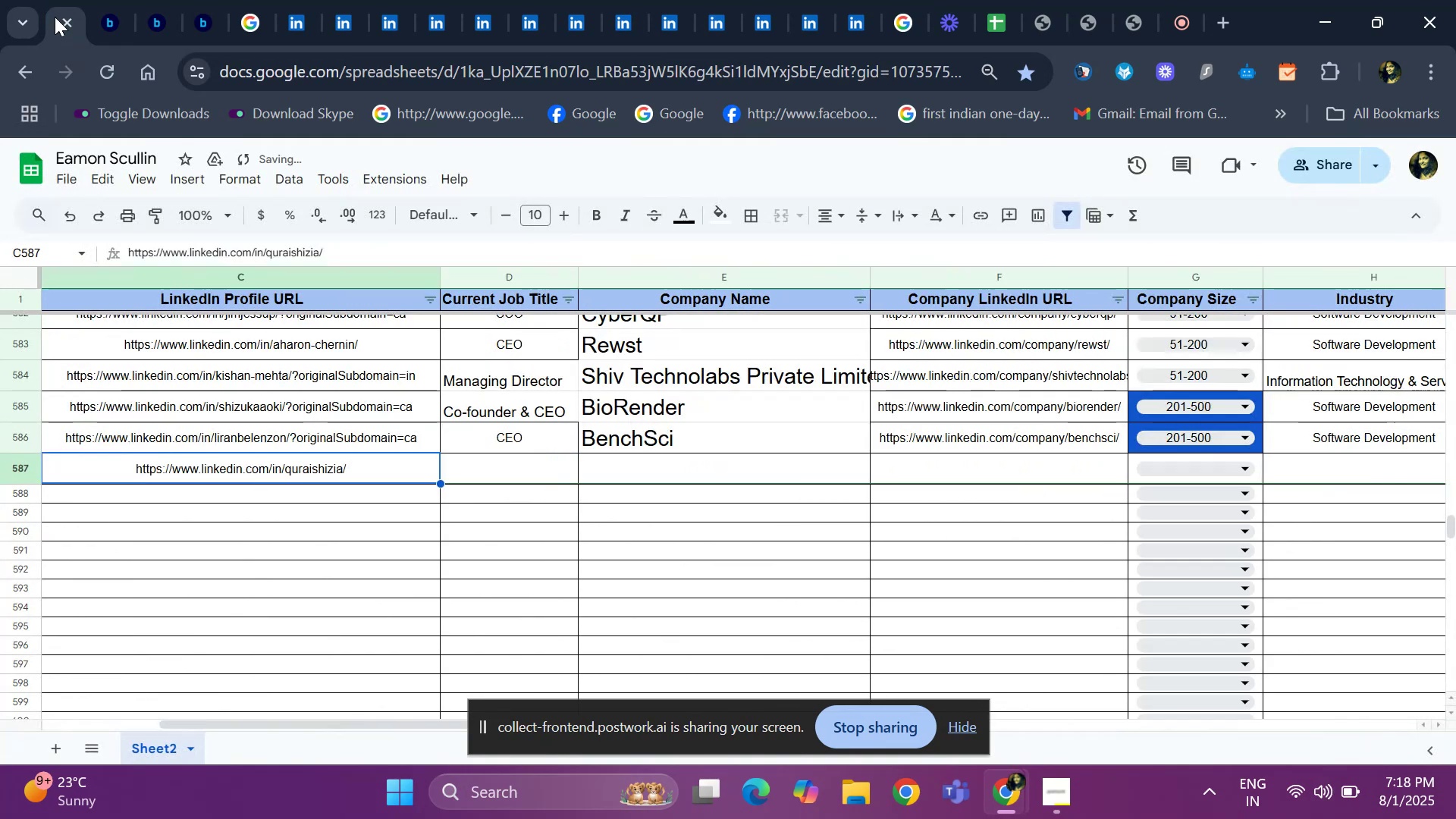 
key(ArrowLeft)
 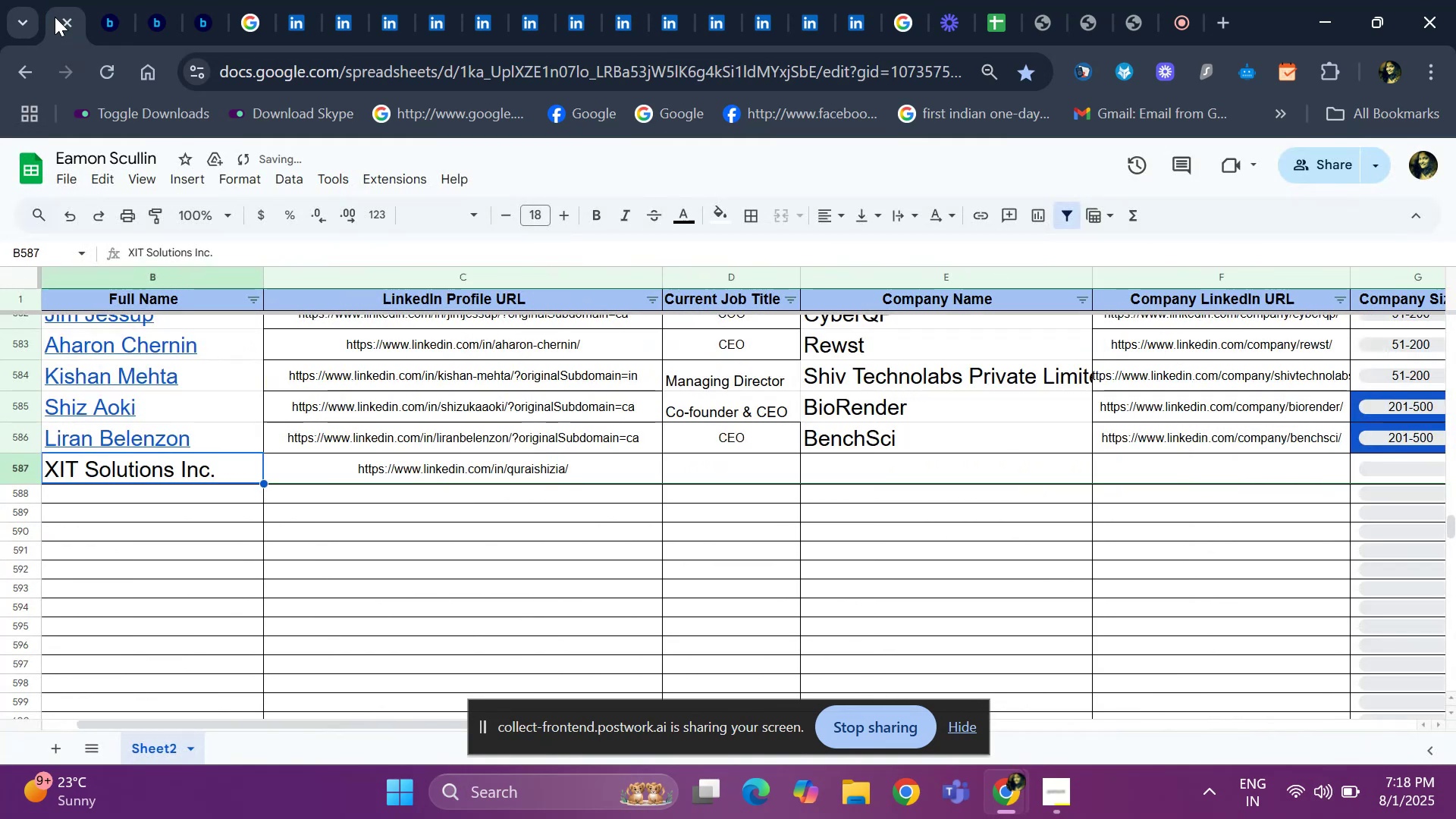 
key(ArrowRight)
 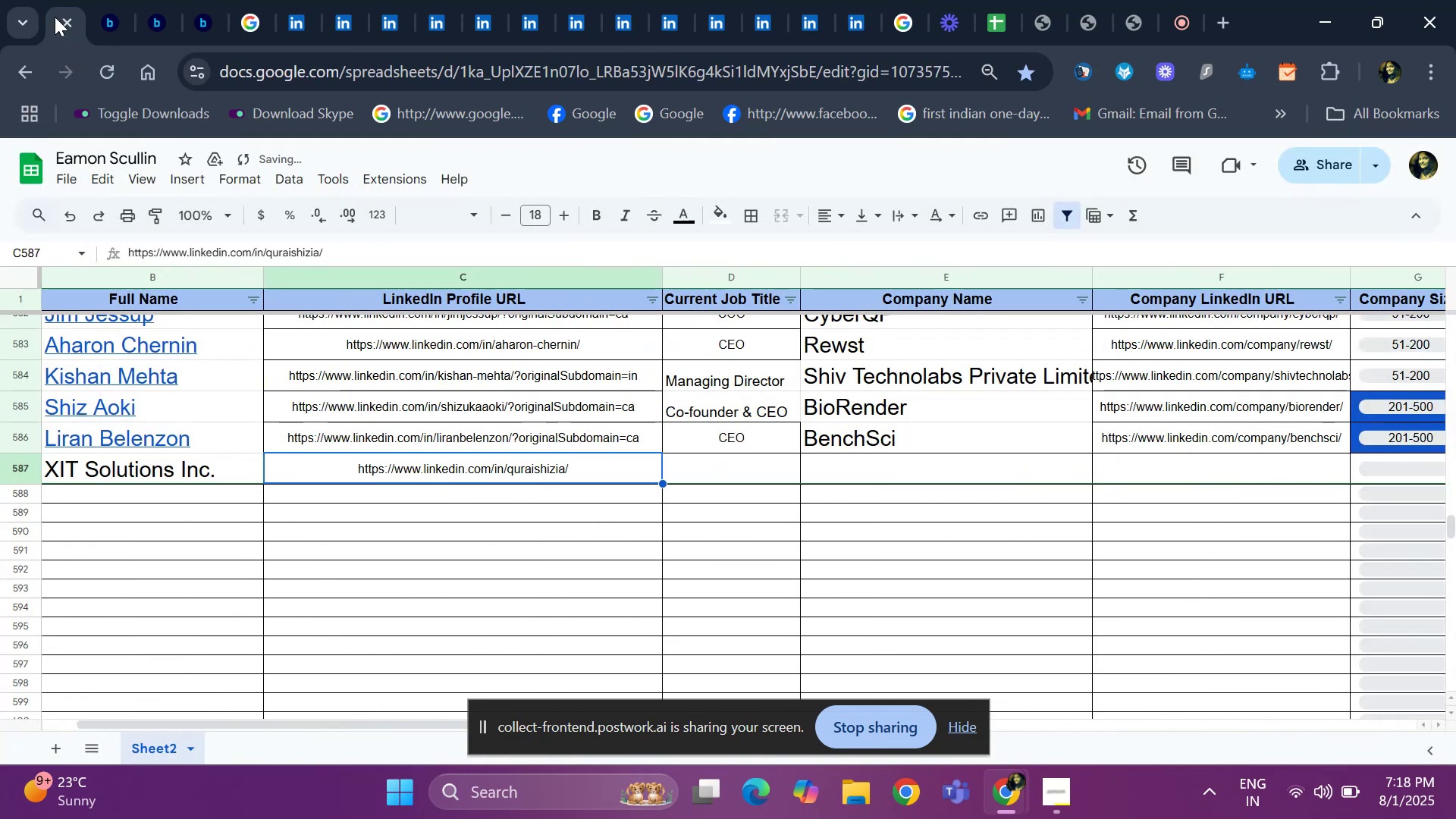 
key(ArrowRight)
 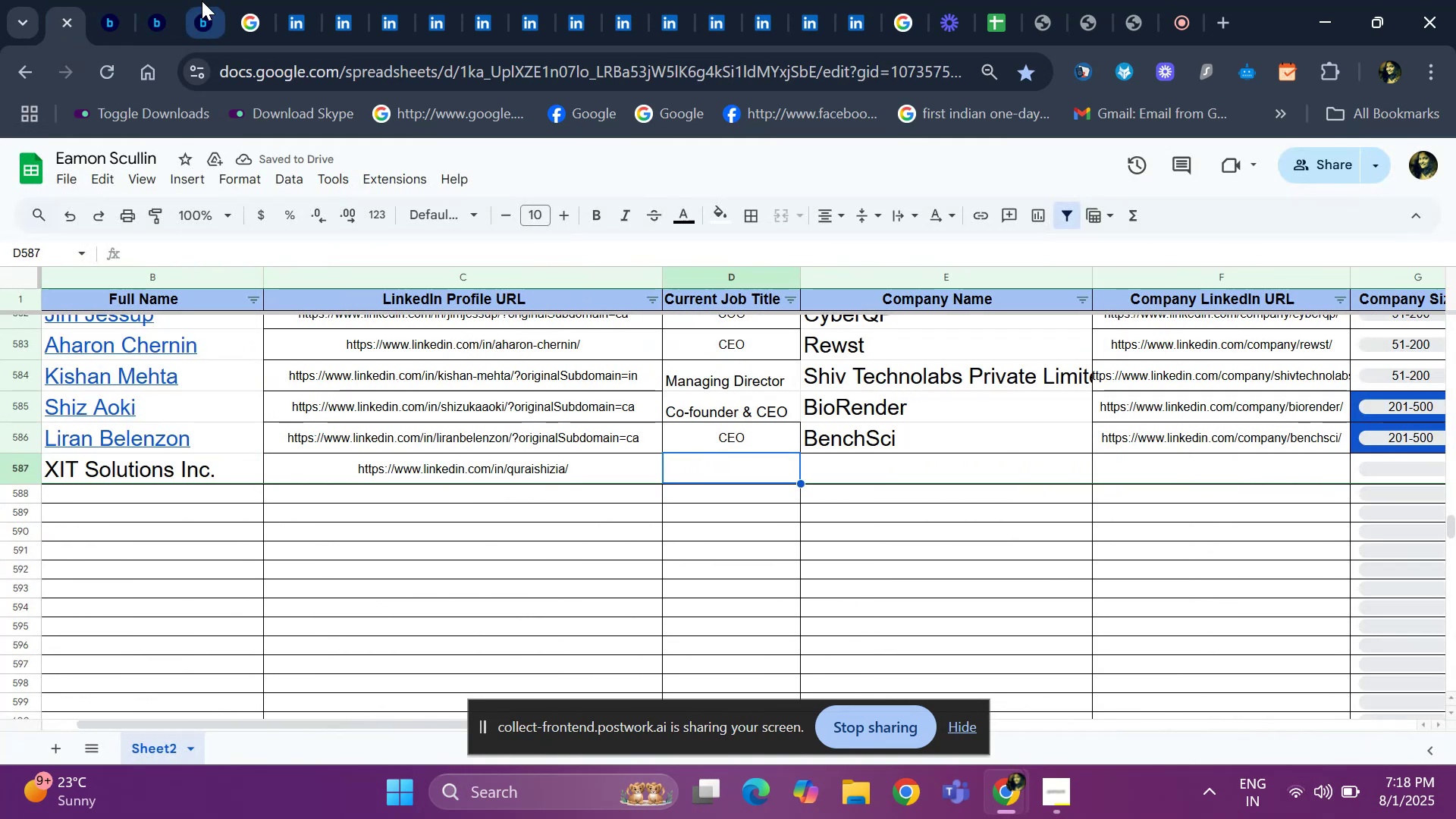 
left_click([288, 4])
 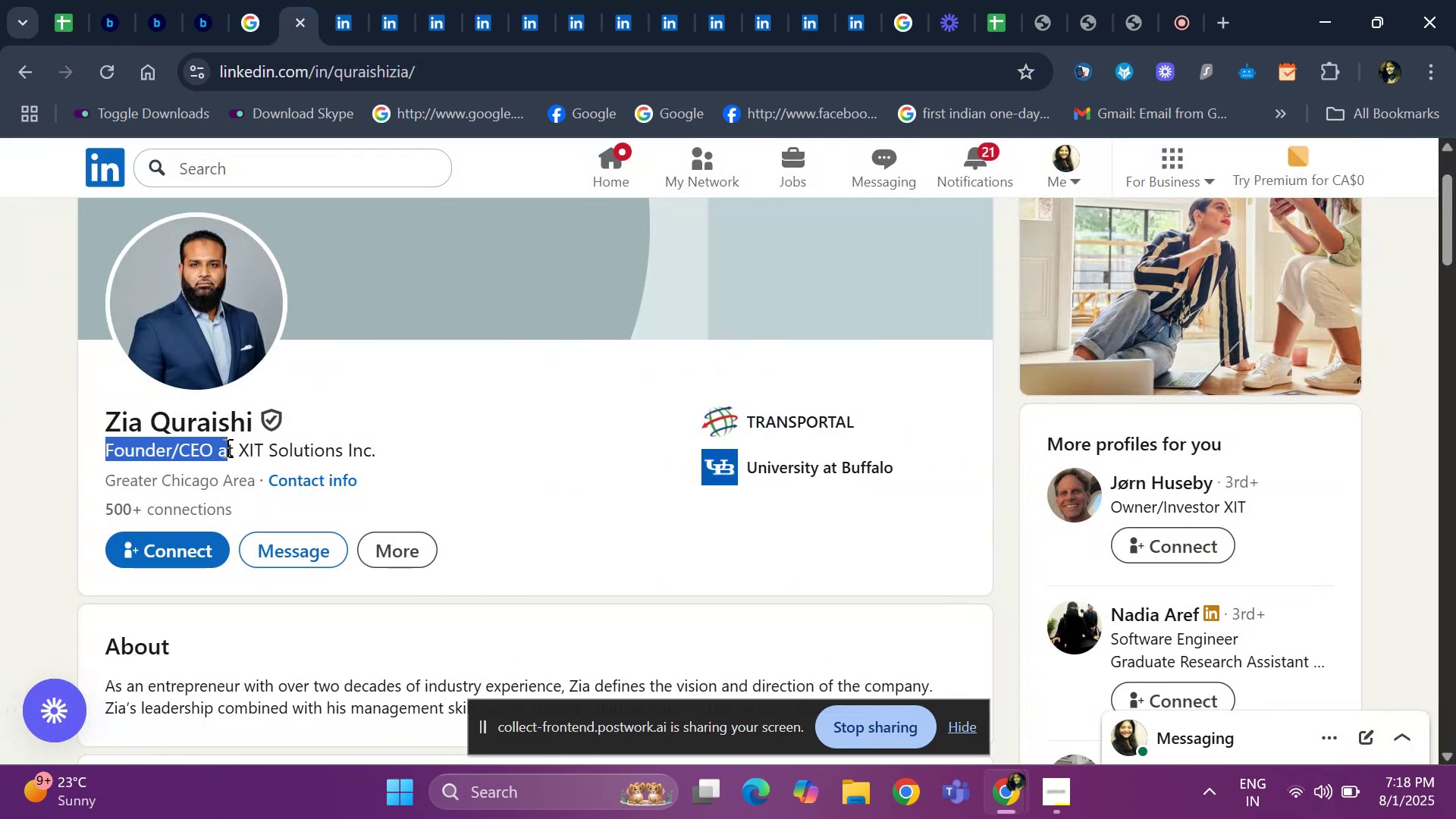 
key(Control+C)
 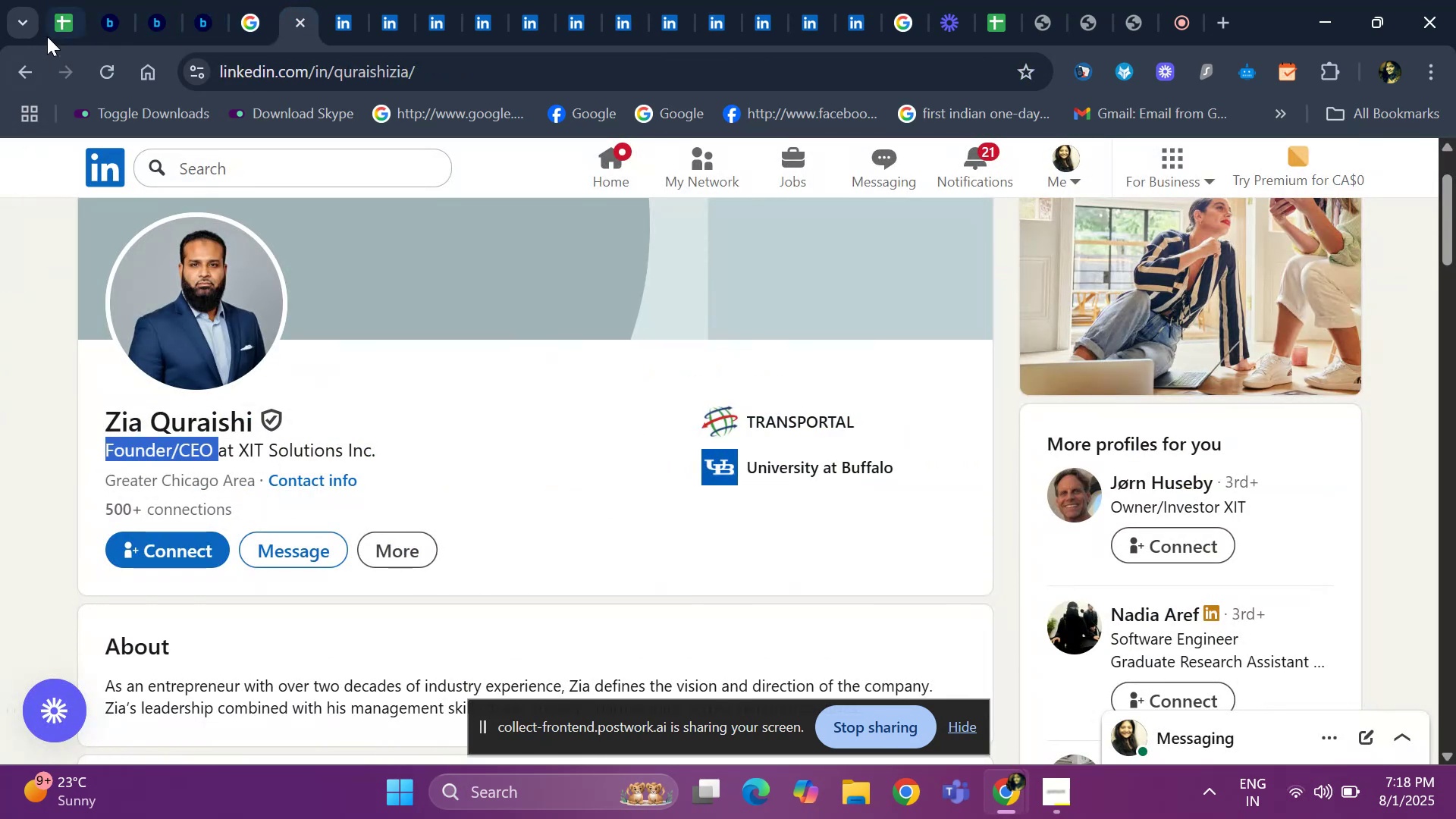 
left_click([53, 16])
 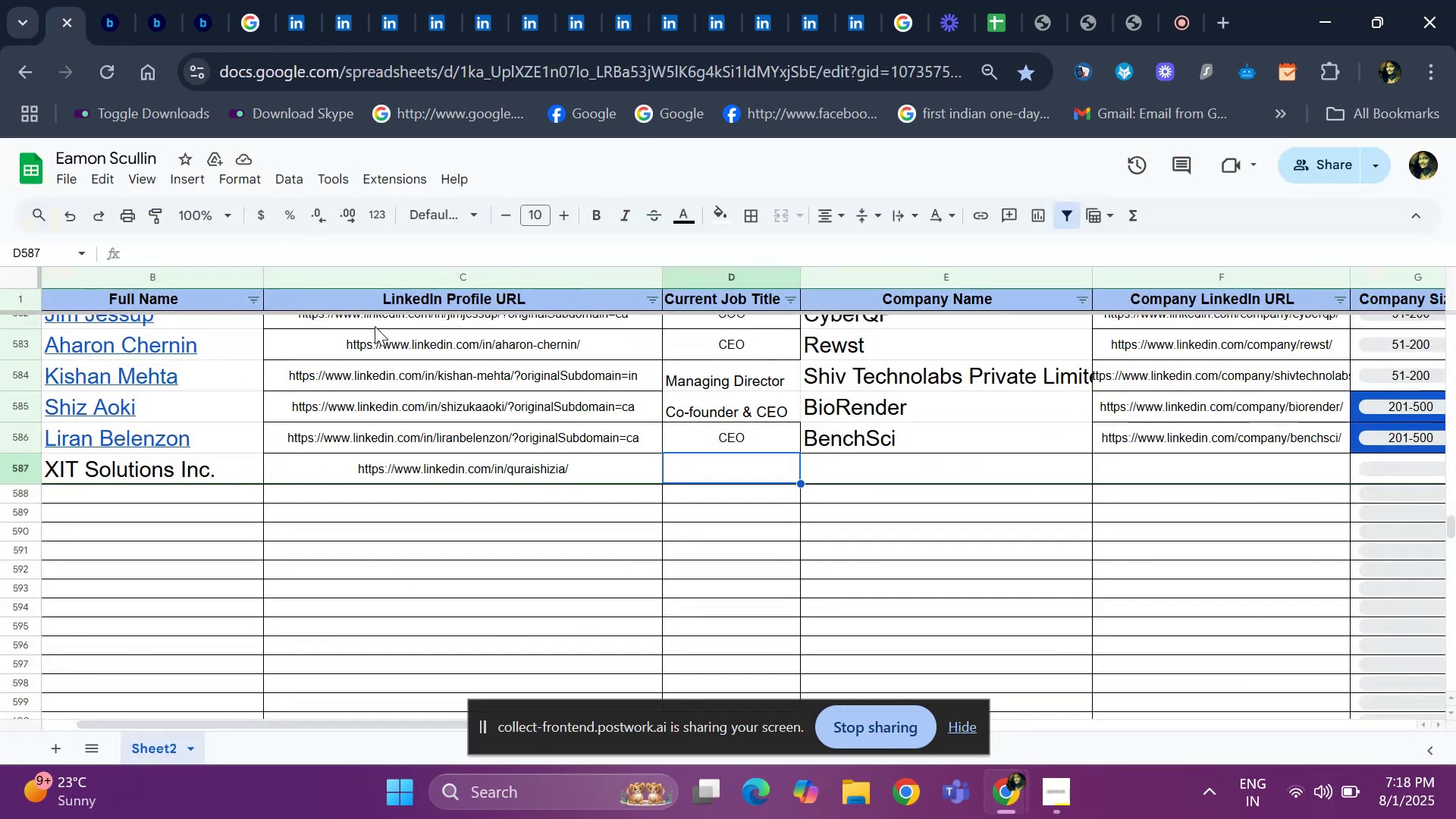 
key(Control+ControlLeft)
 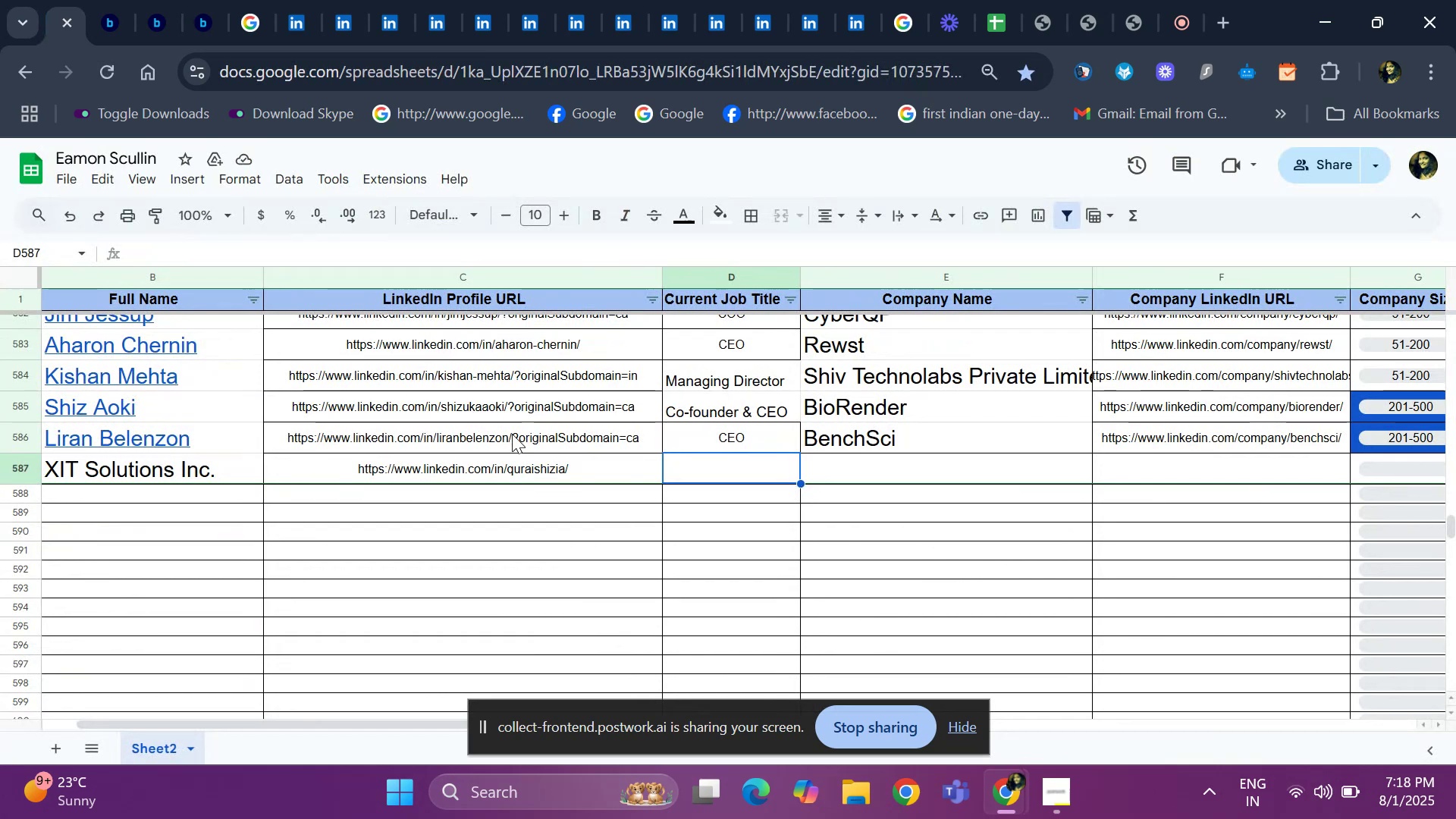 
key(Control+V)
 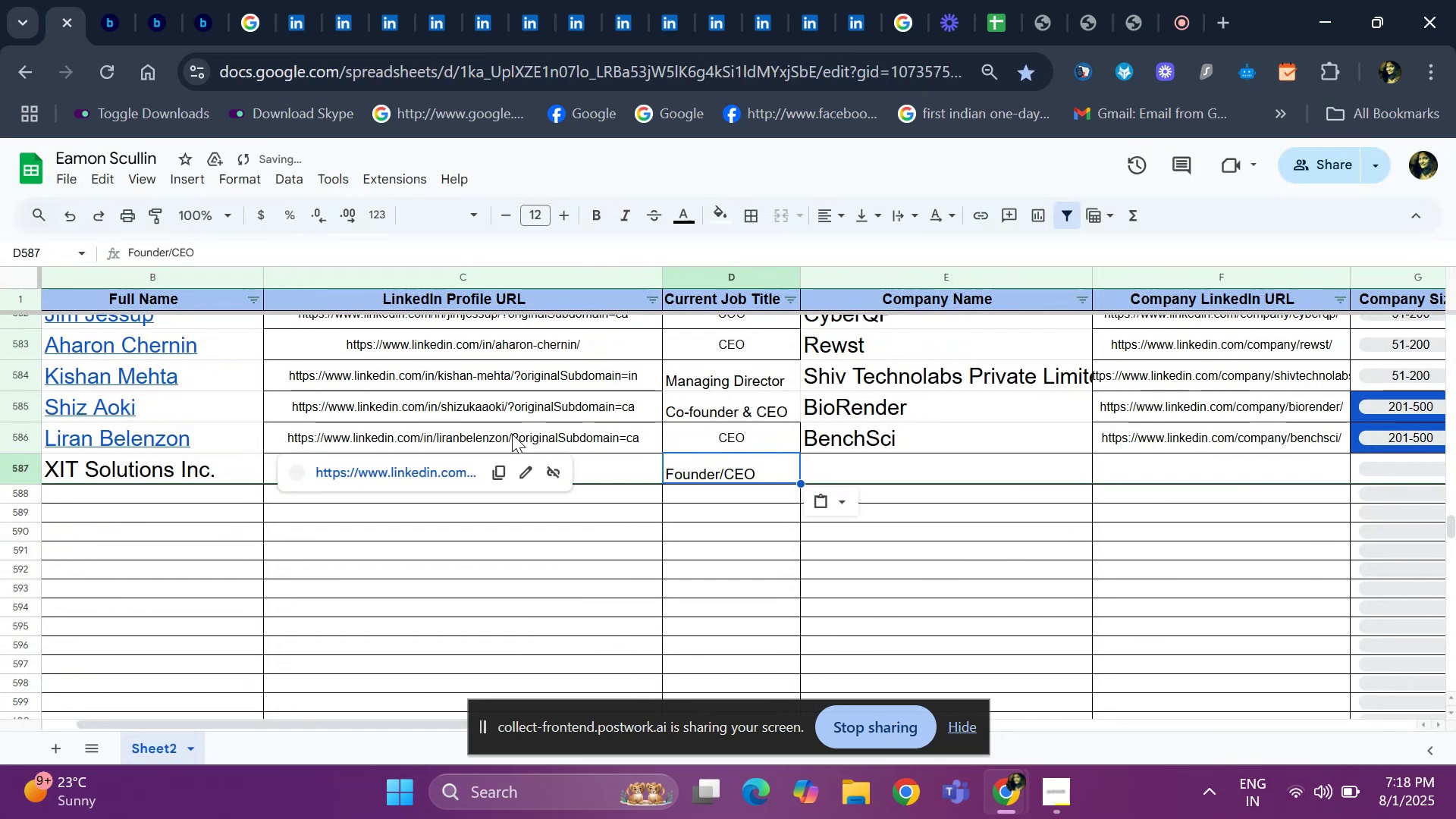 
key(ArrowRight)
 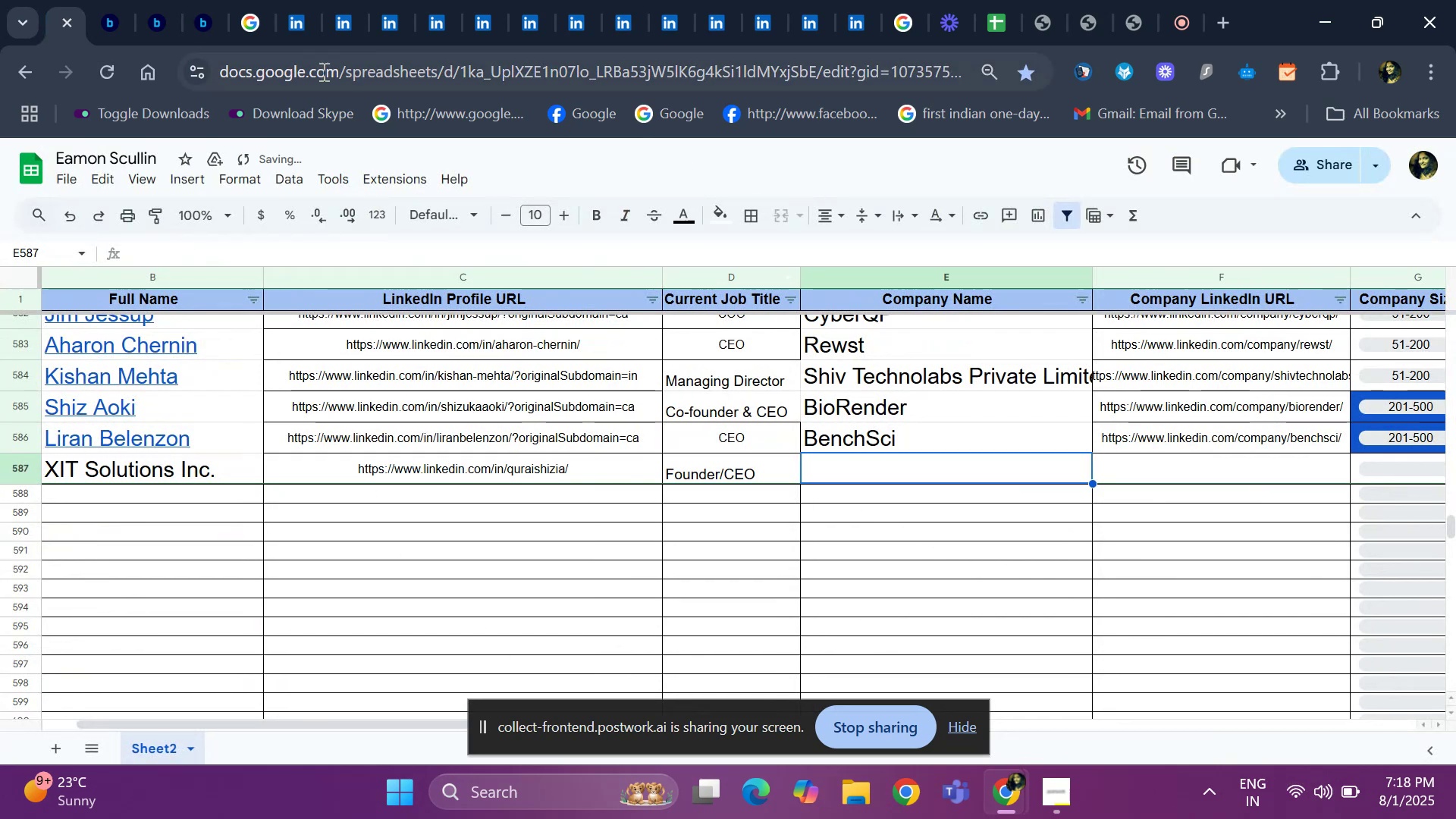 
left_click([331, 22])
 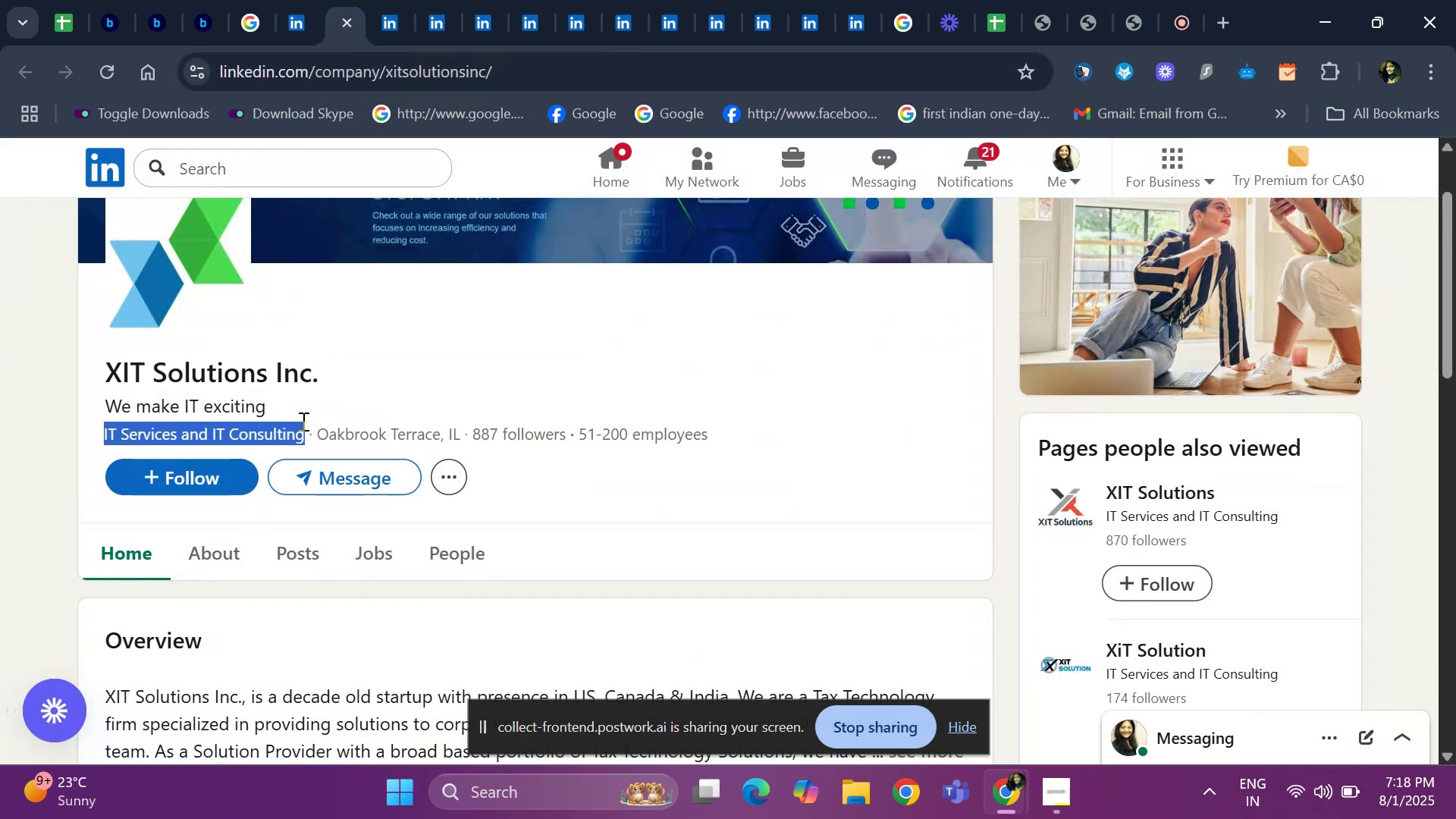 
key(Control+ControlLeft)
 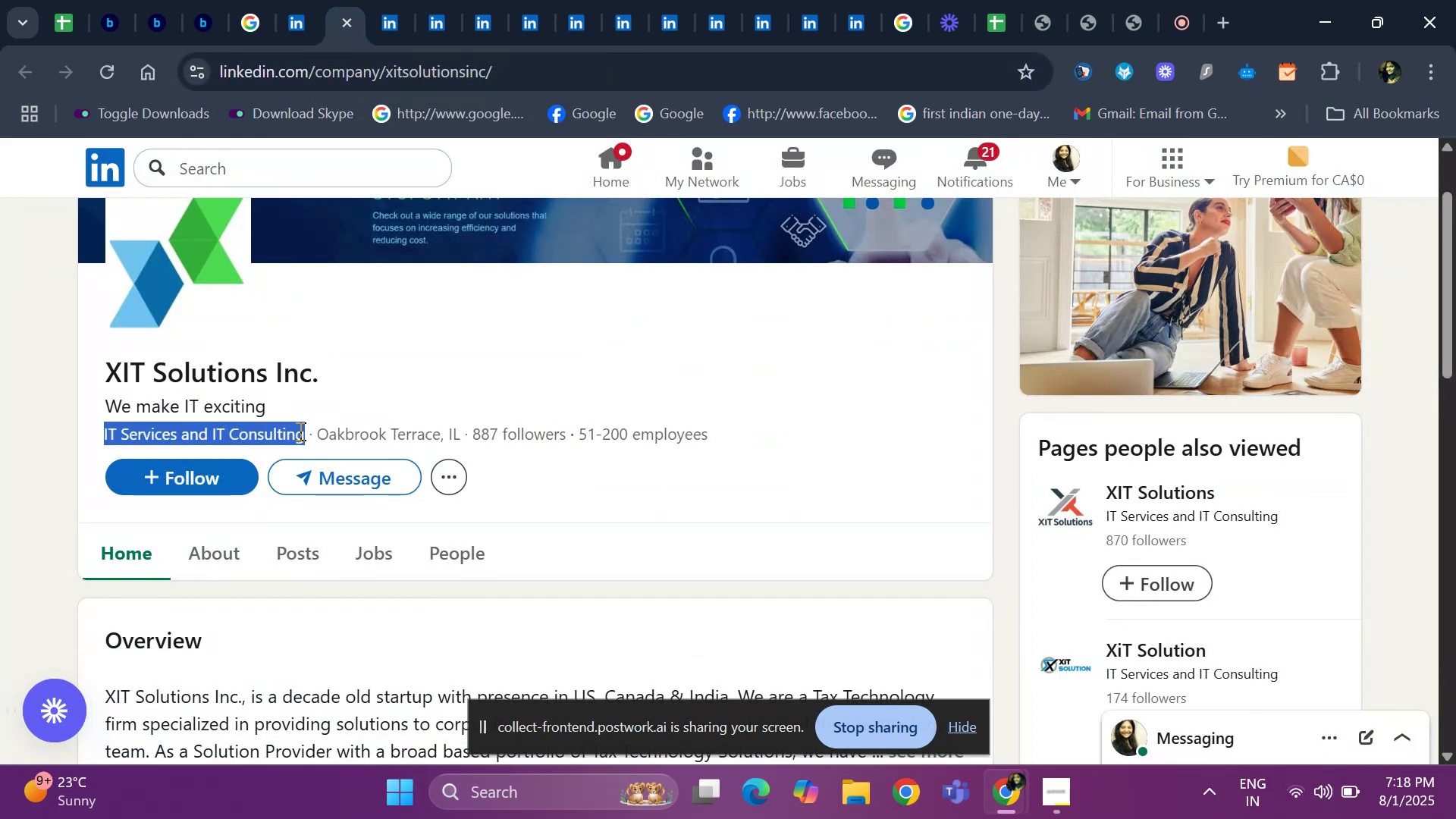 
key(Control+C)
 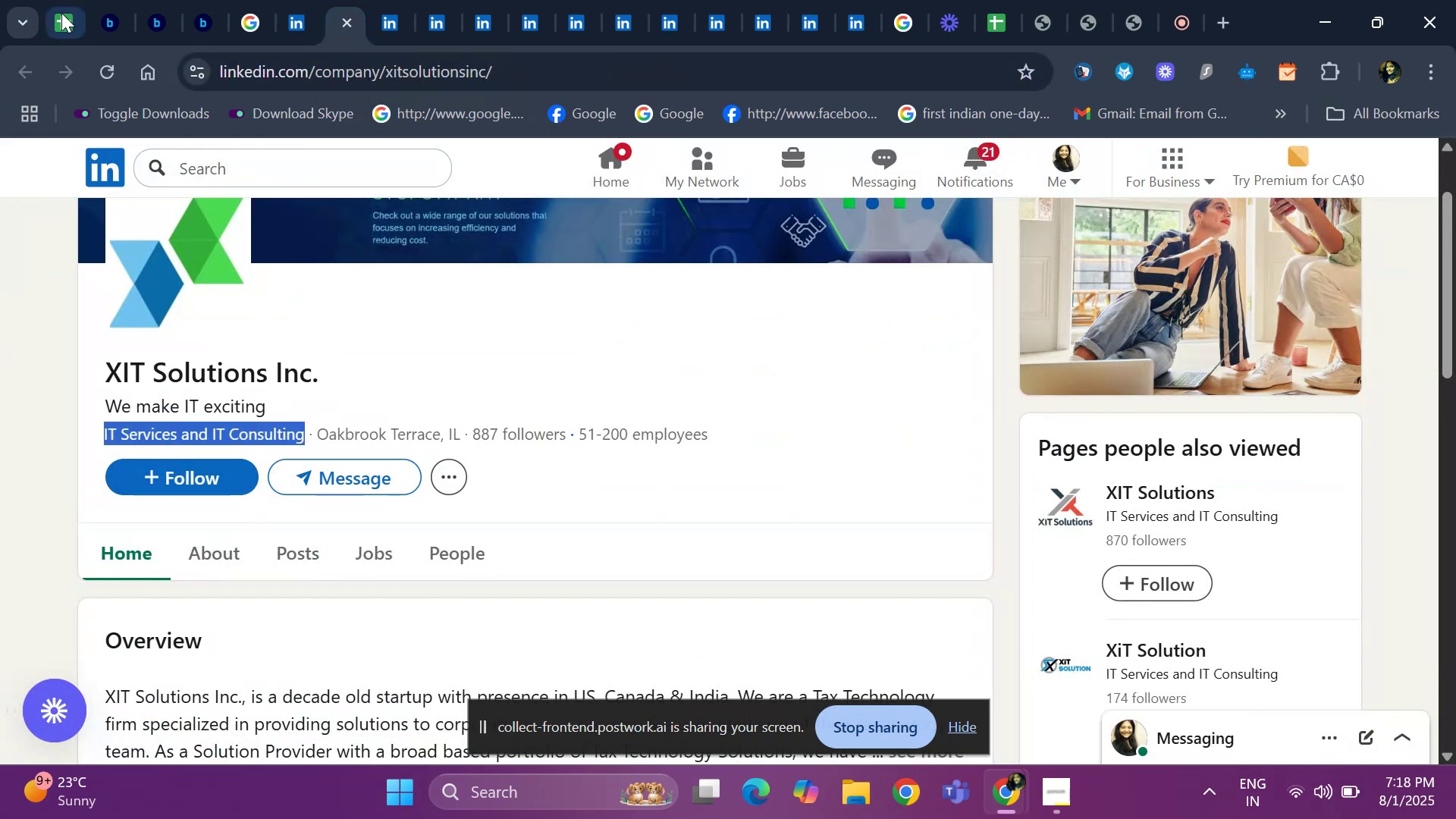 
left_click([61, 13])
 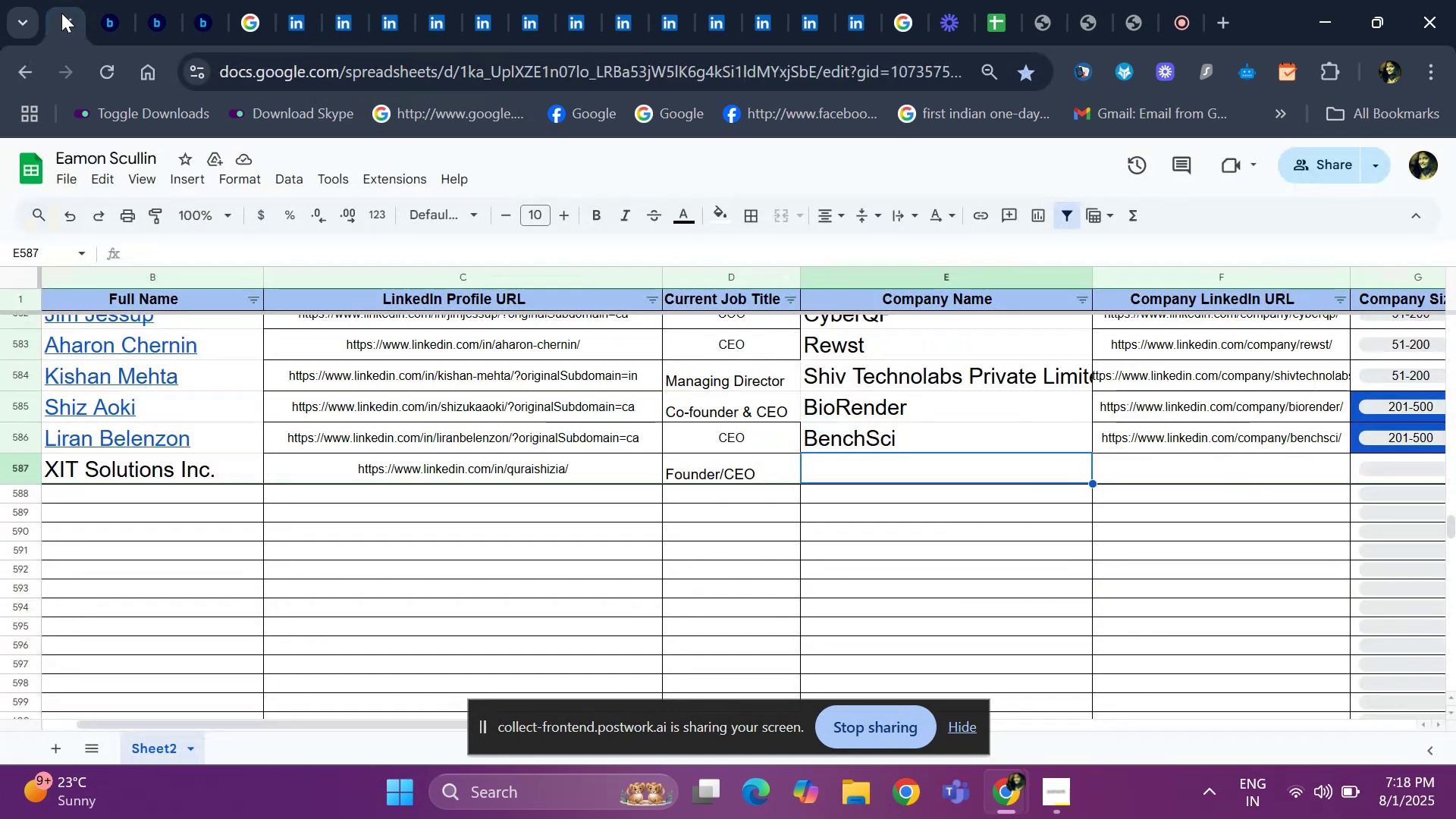 
key(Control+ControlLeft)
 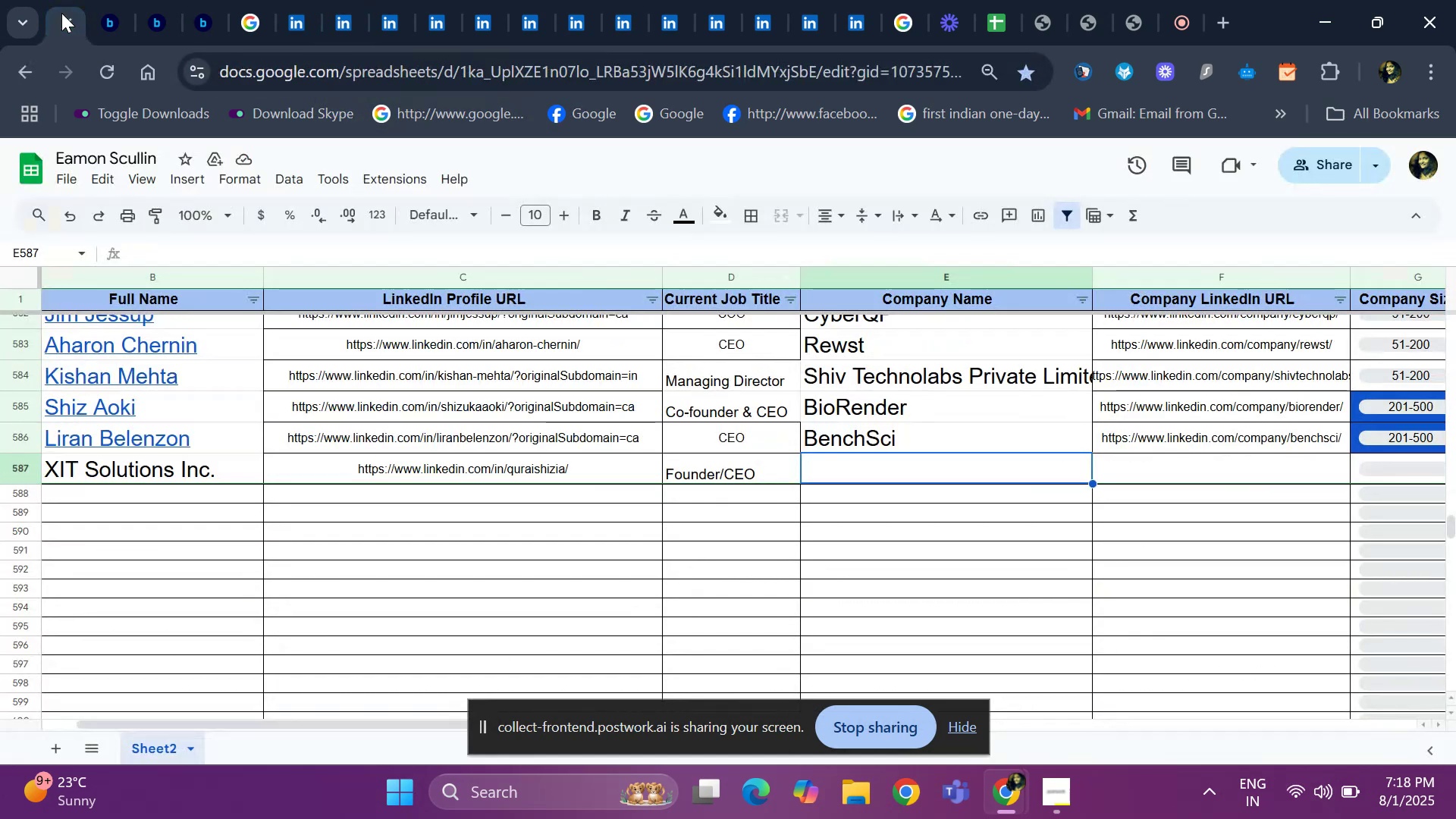 
key(Control+V)
 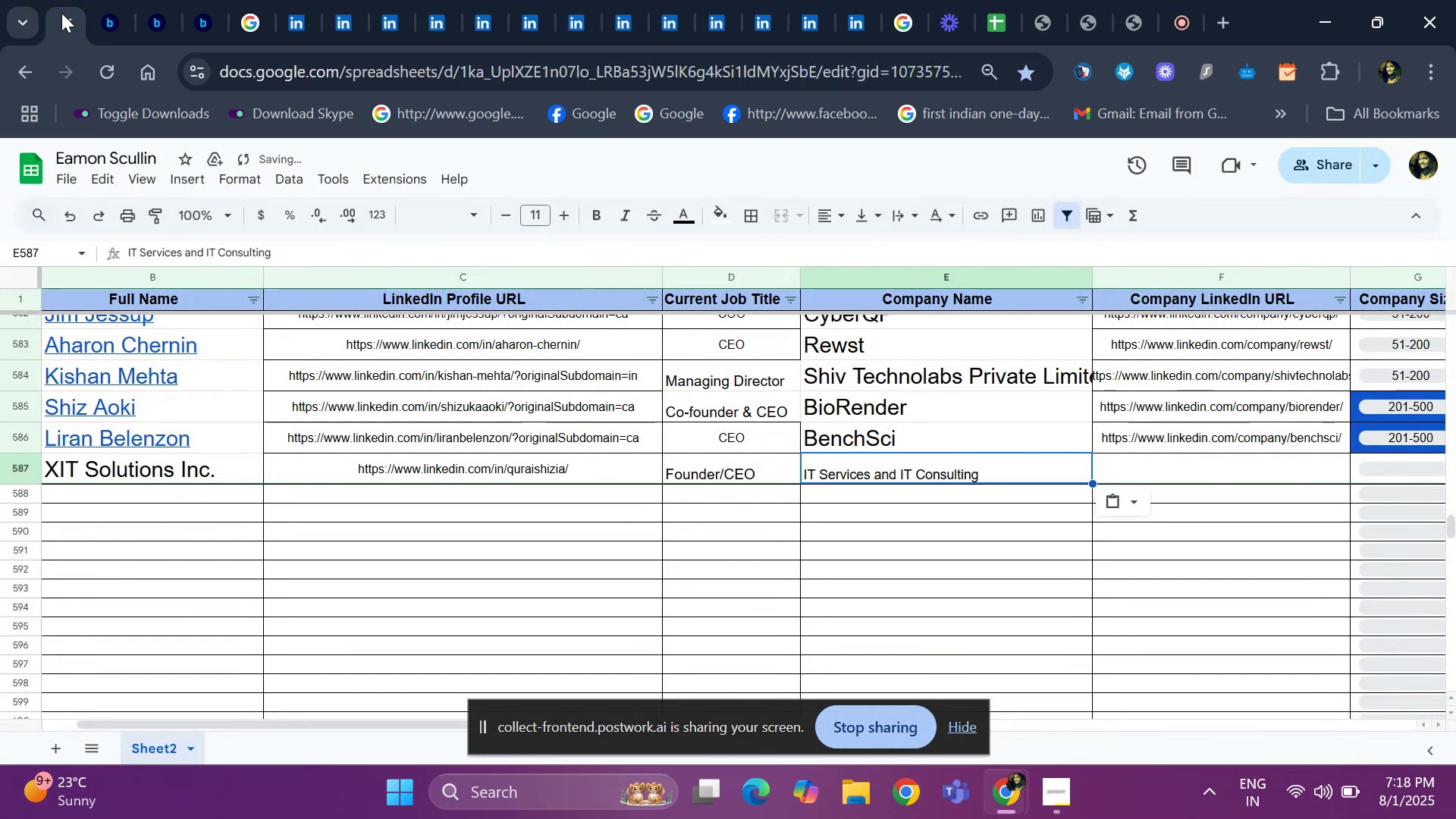 
key(ArrowRight)
 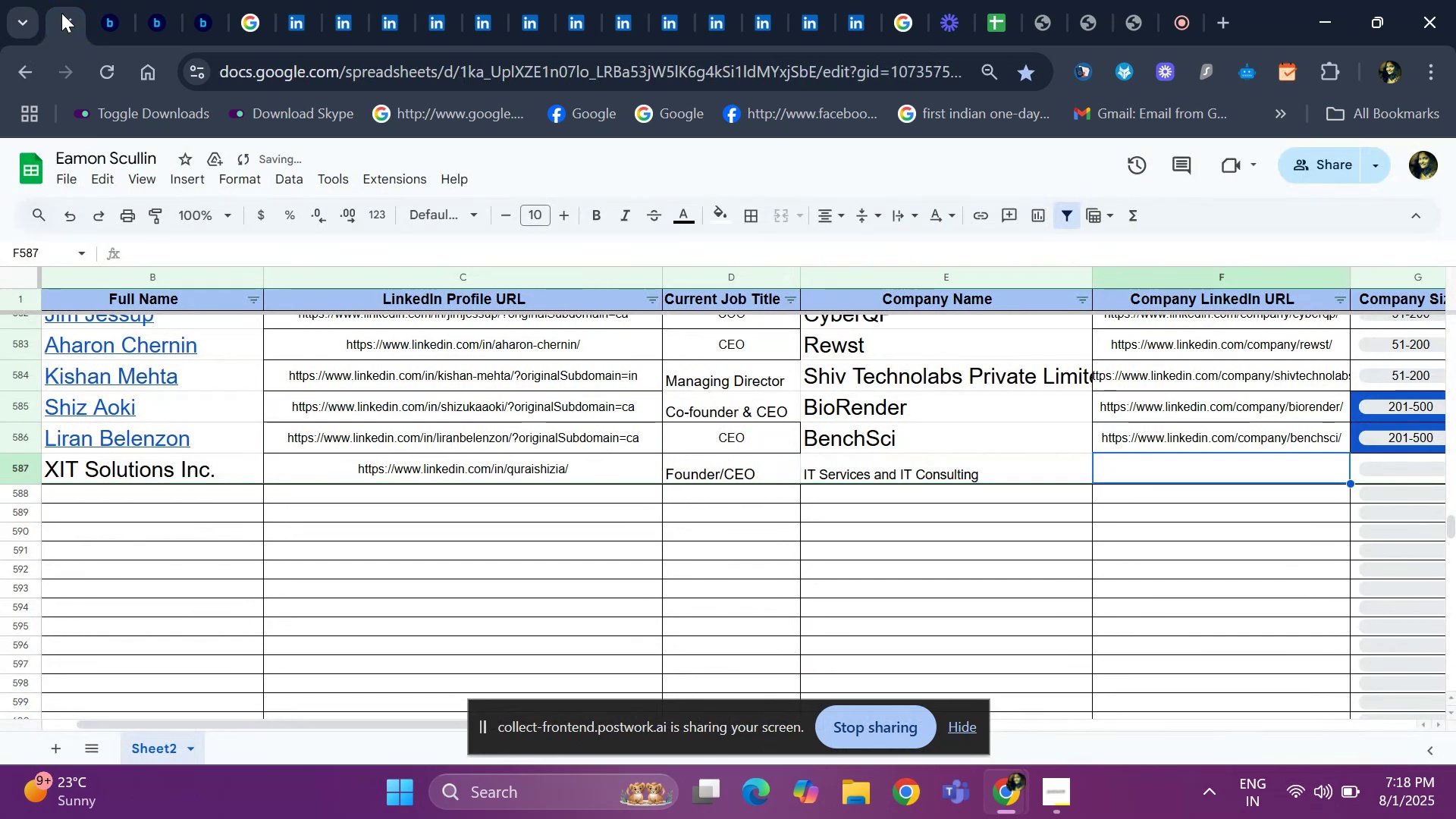 
key(ArrowRight)
 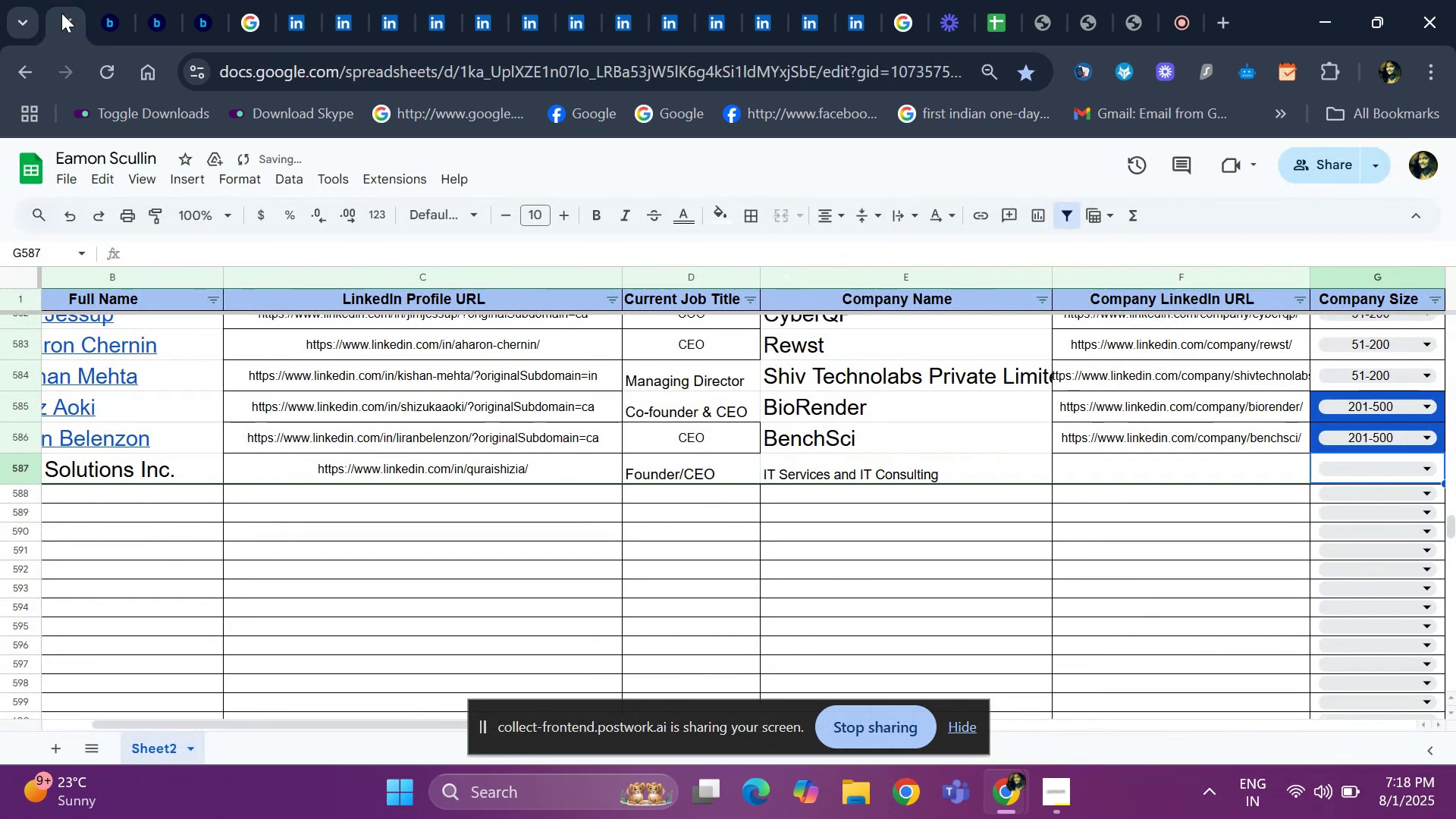 
key(ArrowLeft)
 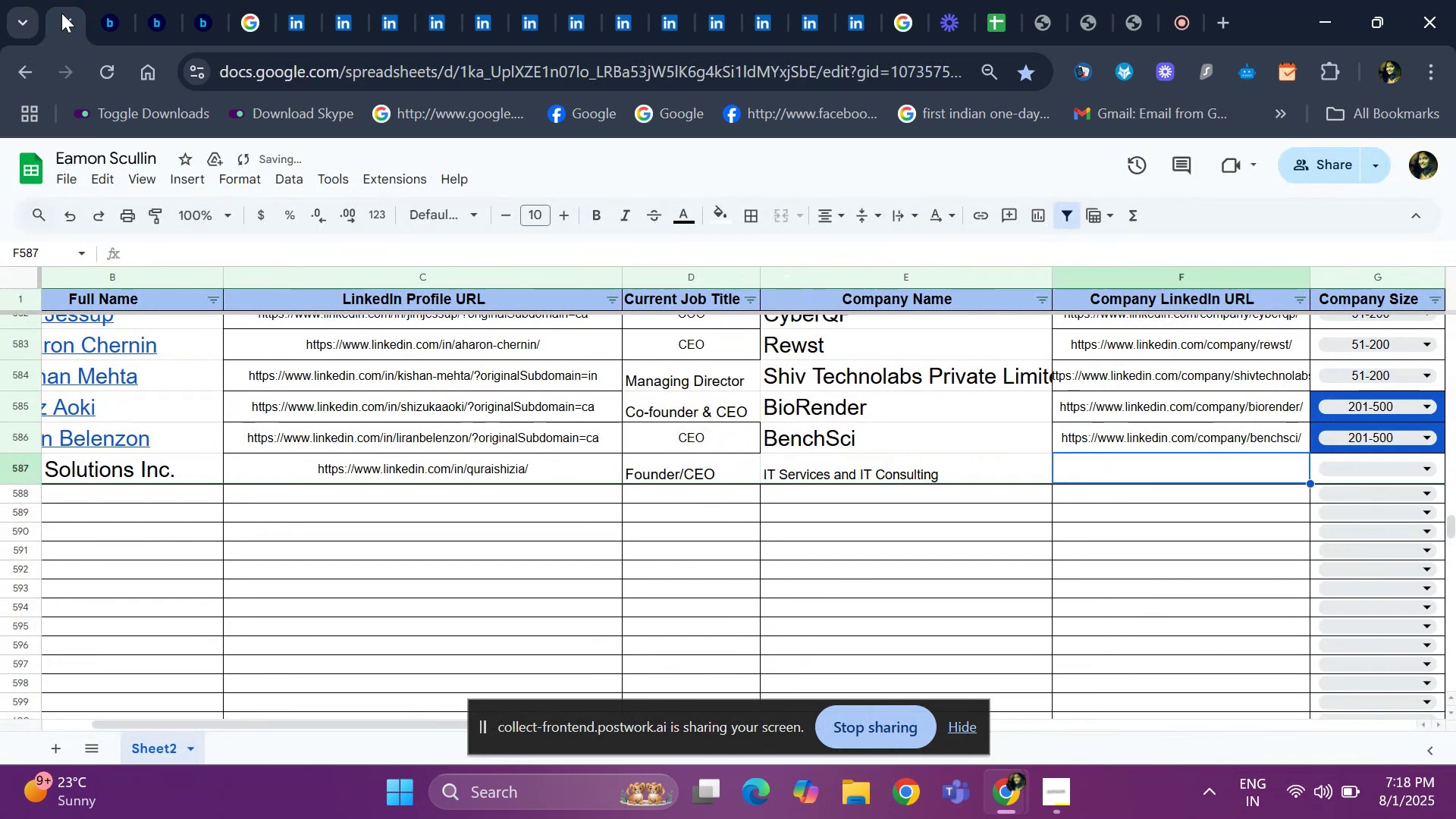 
key(ArrowLeft)
 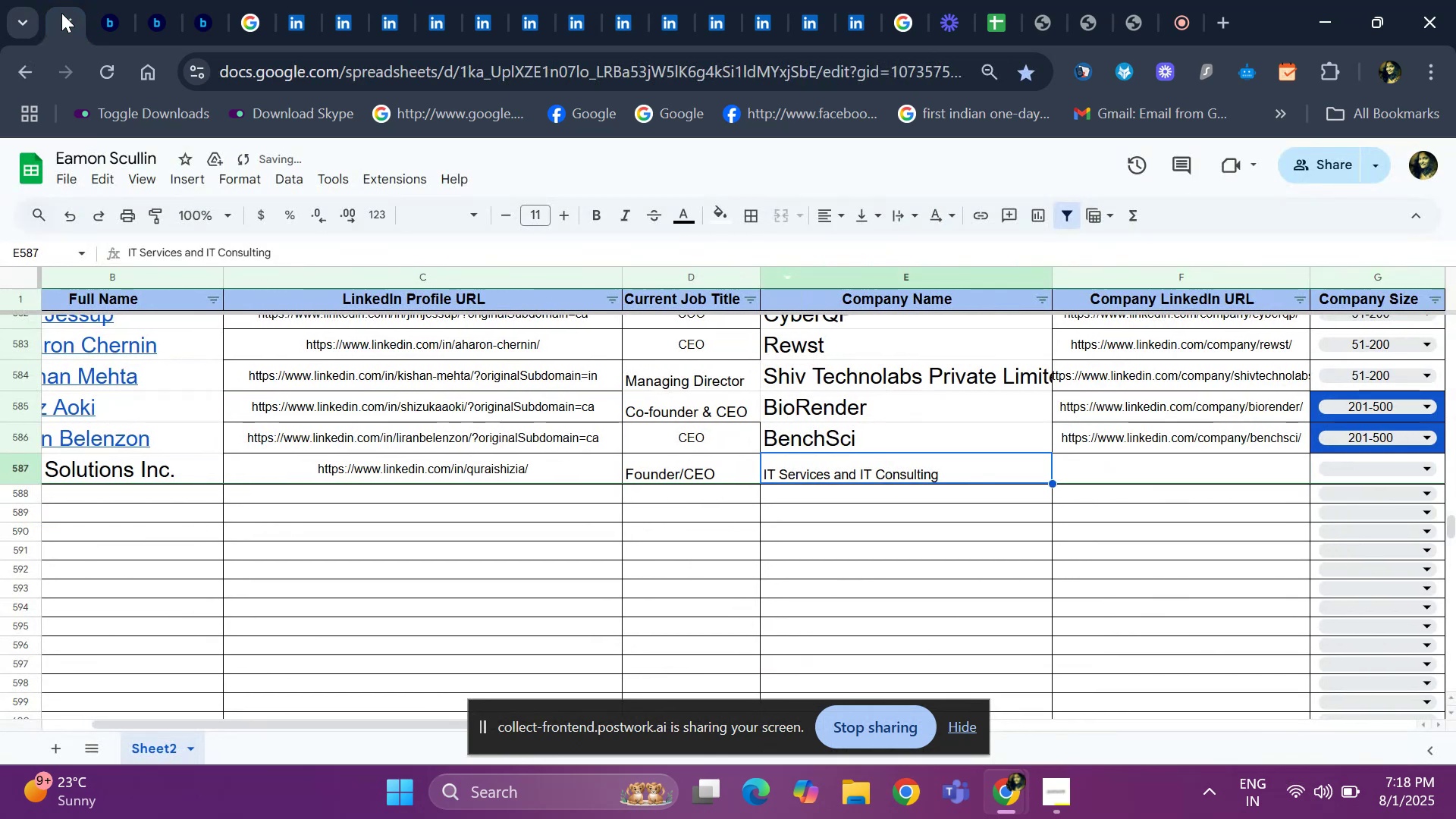 
key(Control+X)
 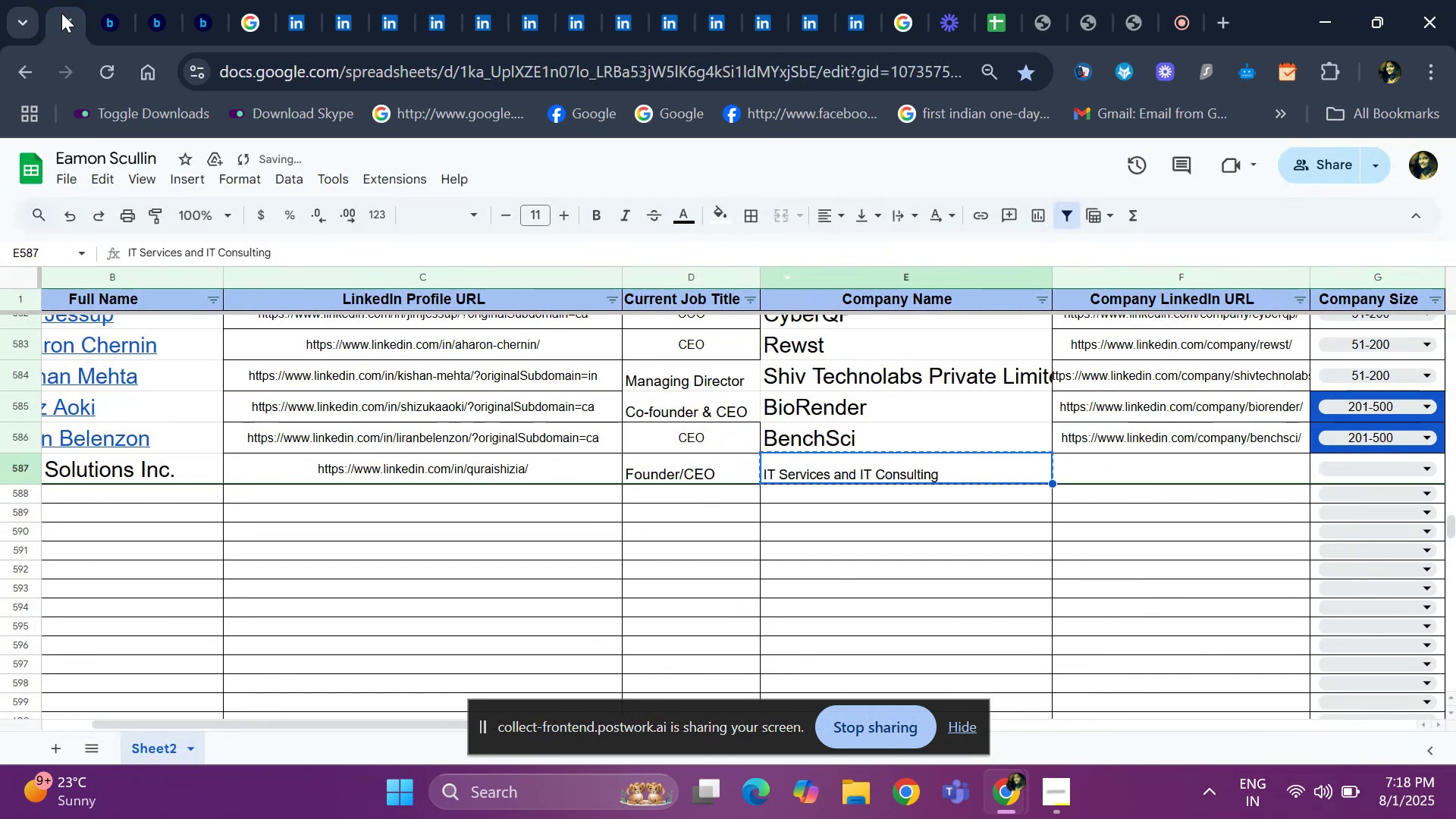 
key(ArrowRight)
 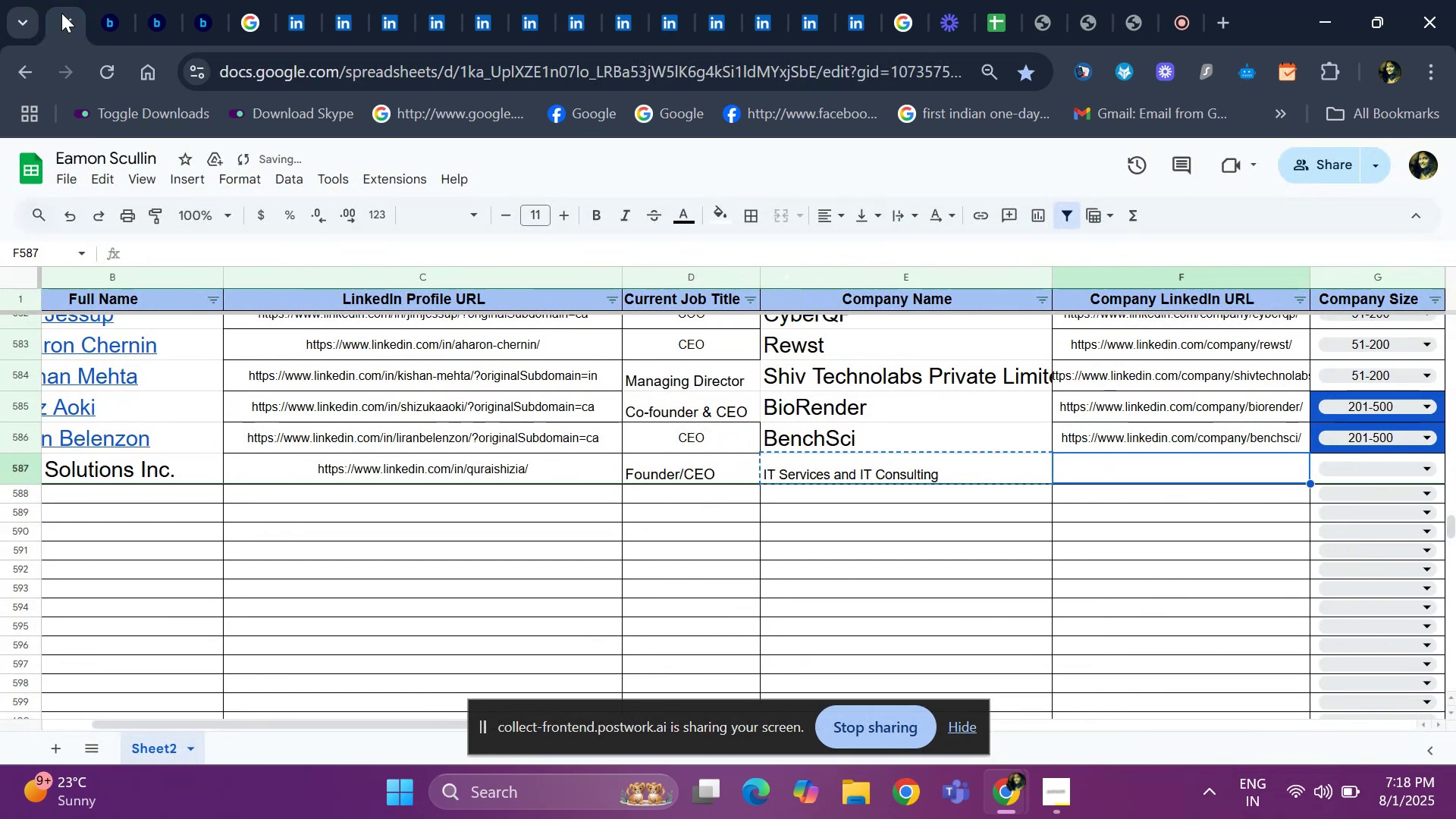 
key(ArrowRight)
 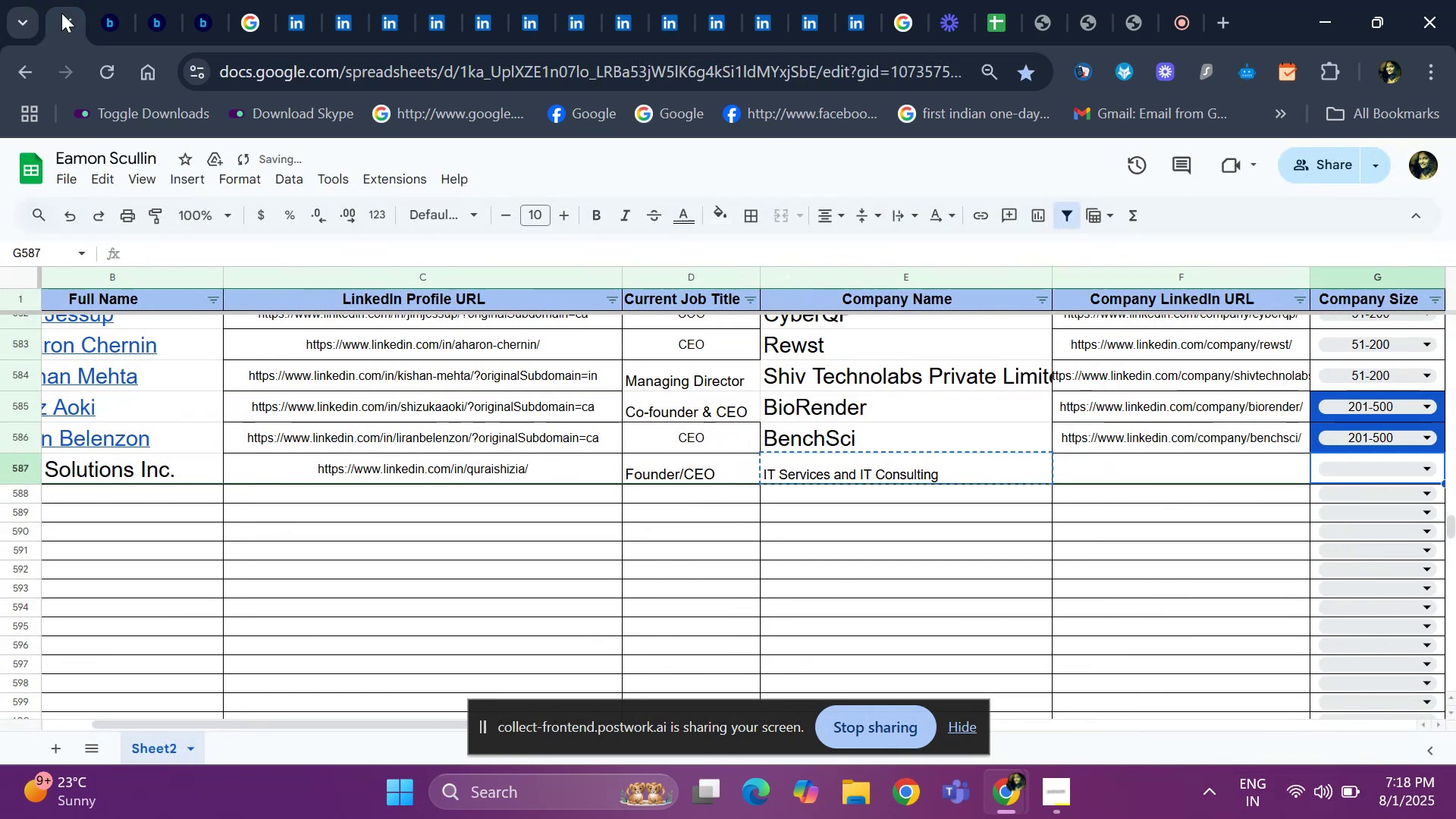 
key(ArrowRight)
 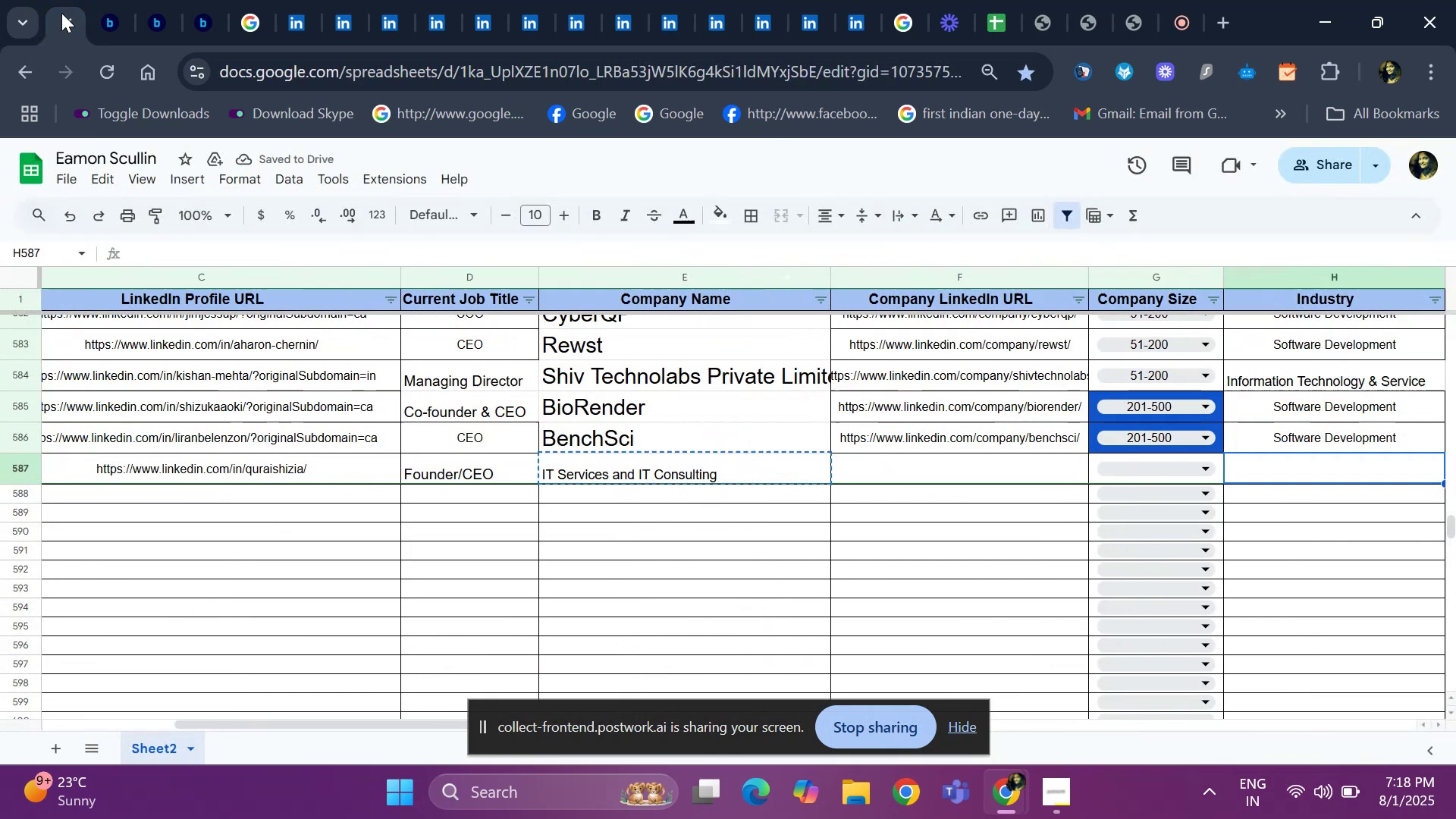 
key(ArrowRight)
 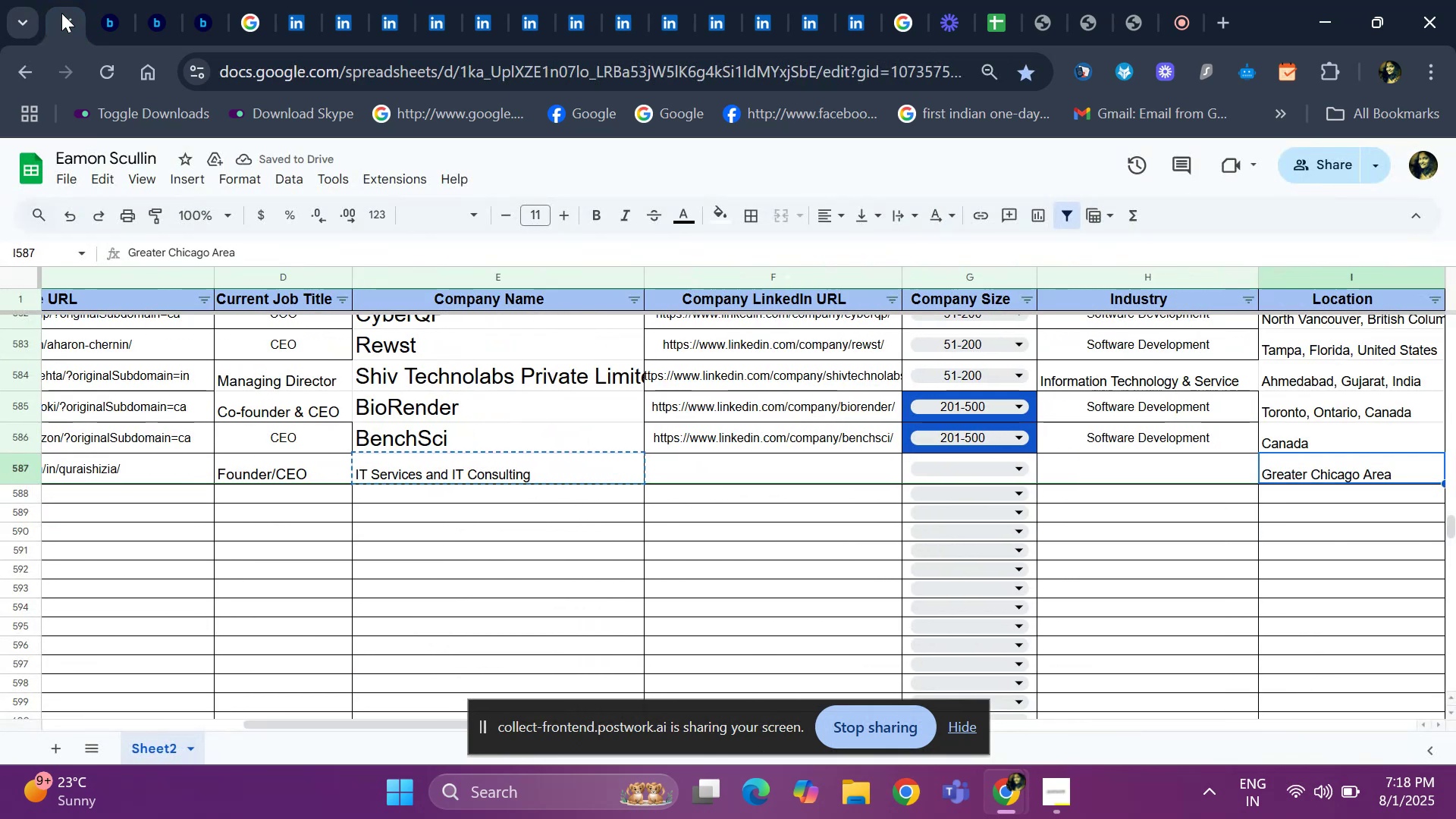 
key(ArrowLeft)
 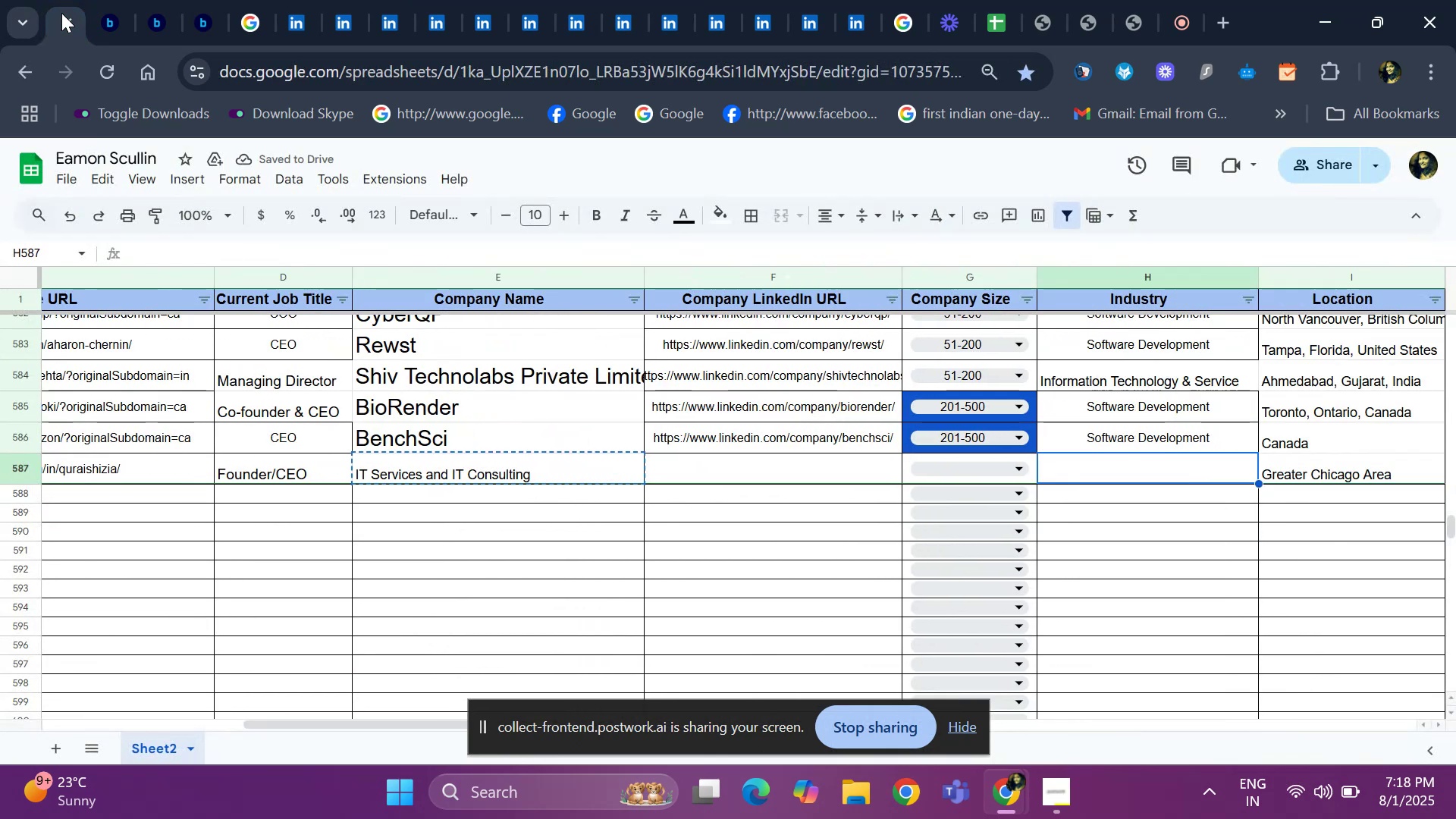 
key(Control+ControlLeft)
 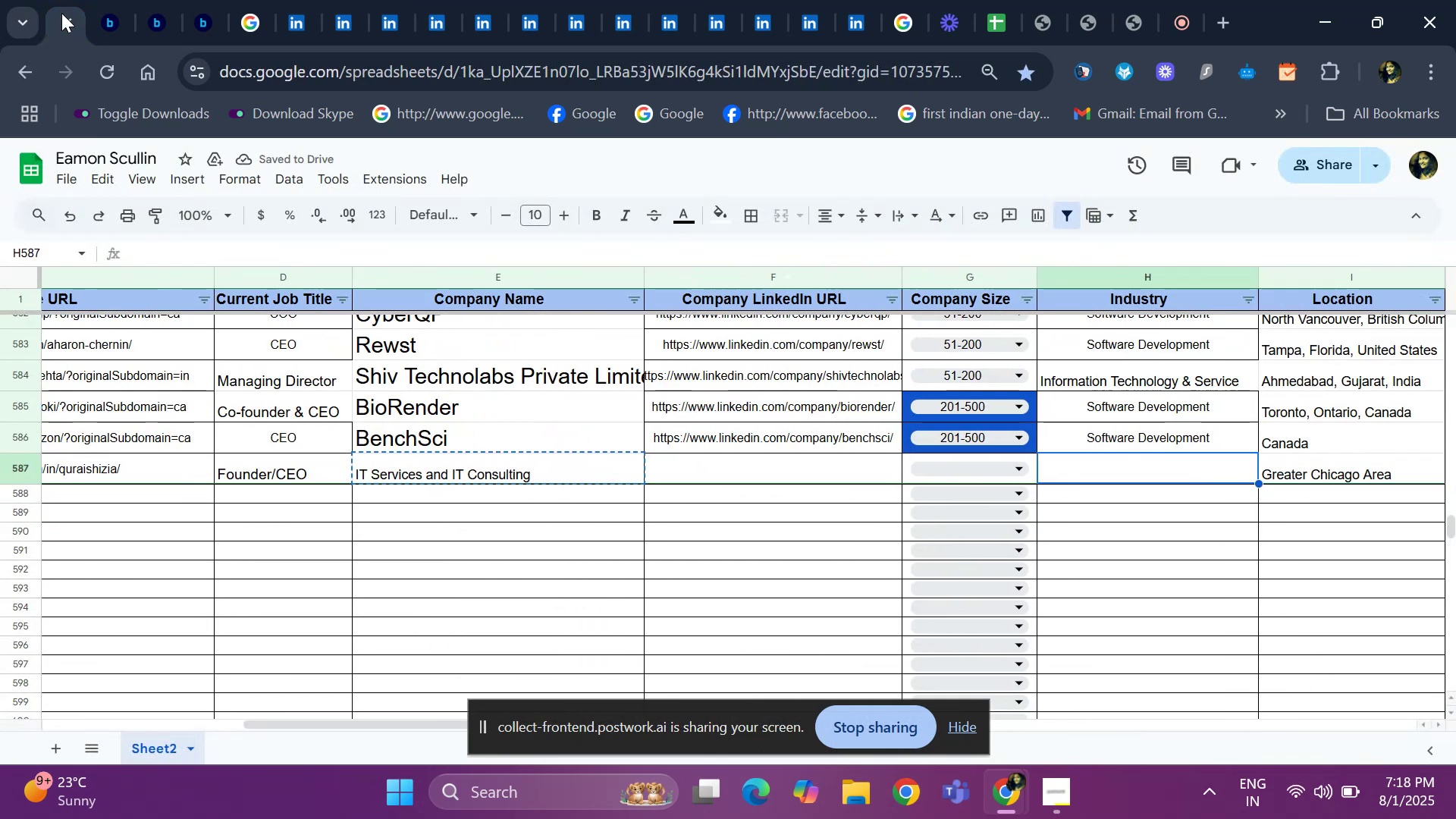 
key(Control+V)
 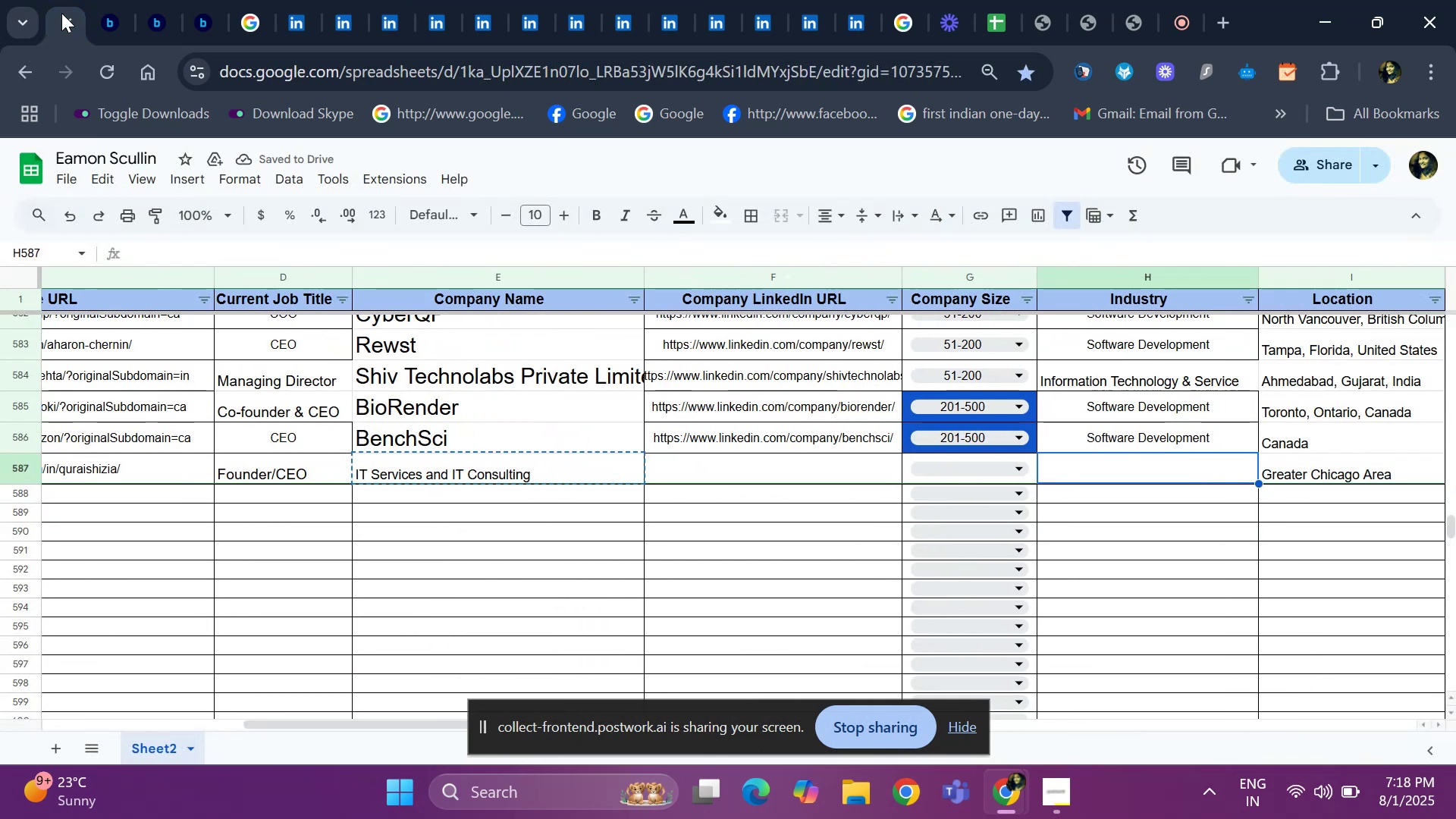 
key(ArrowLeft)
 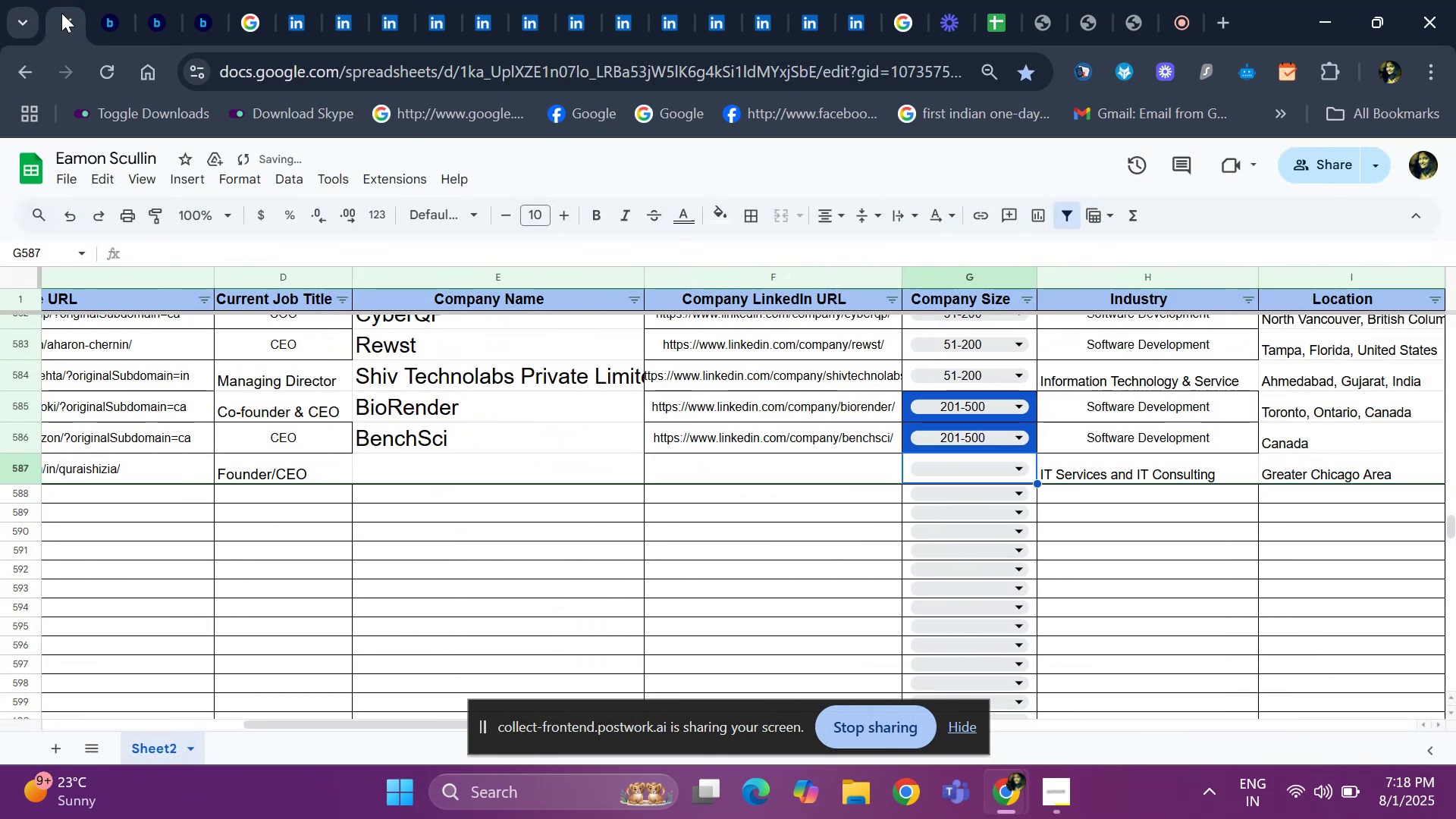 
key(ArrowLeft)
 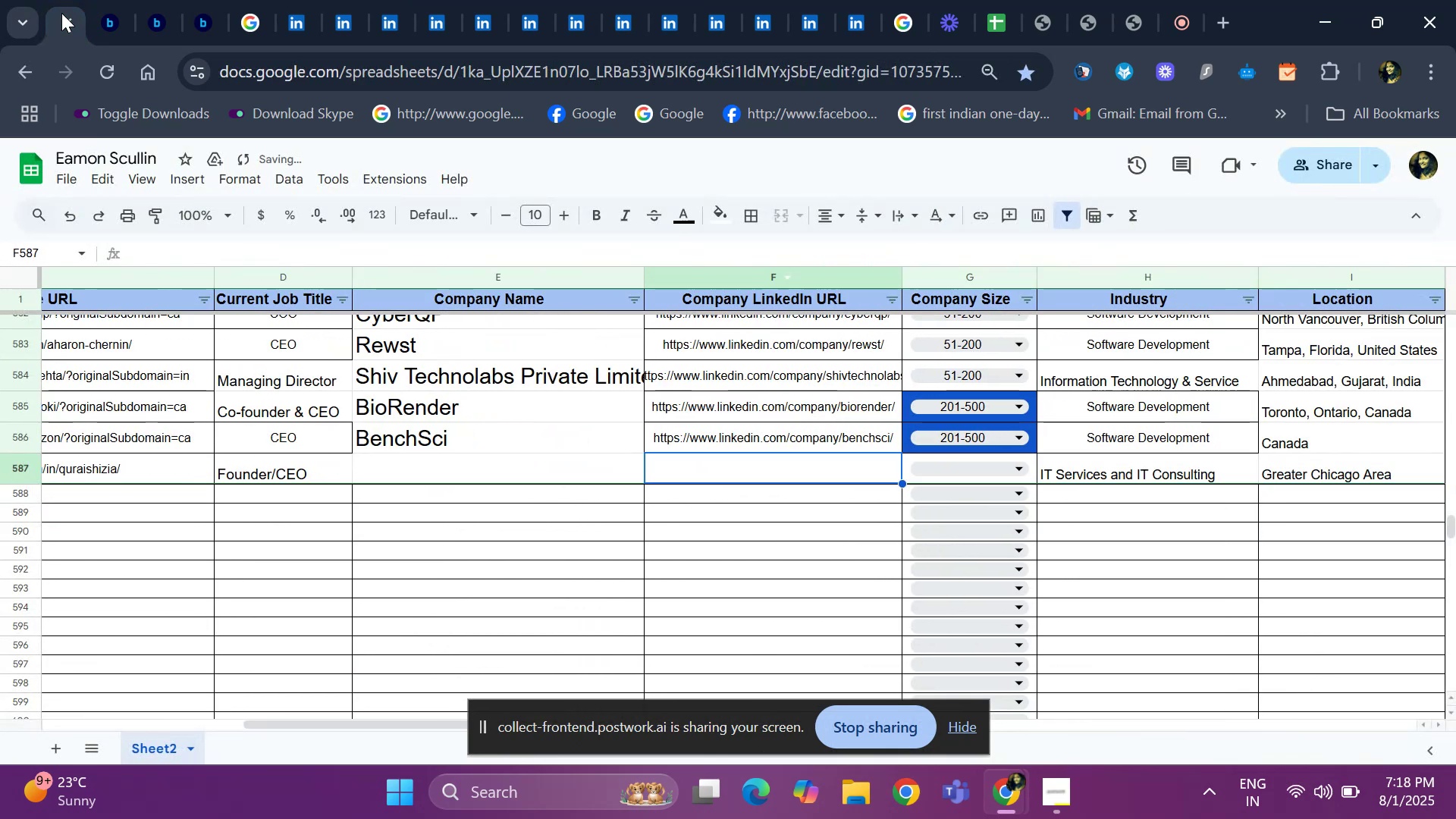 
key(ArrowLeft)
 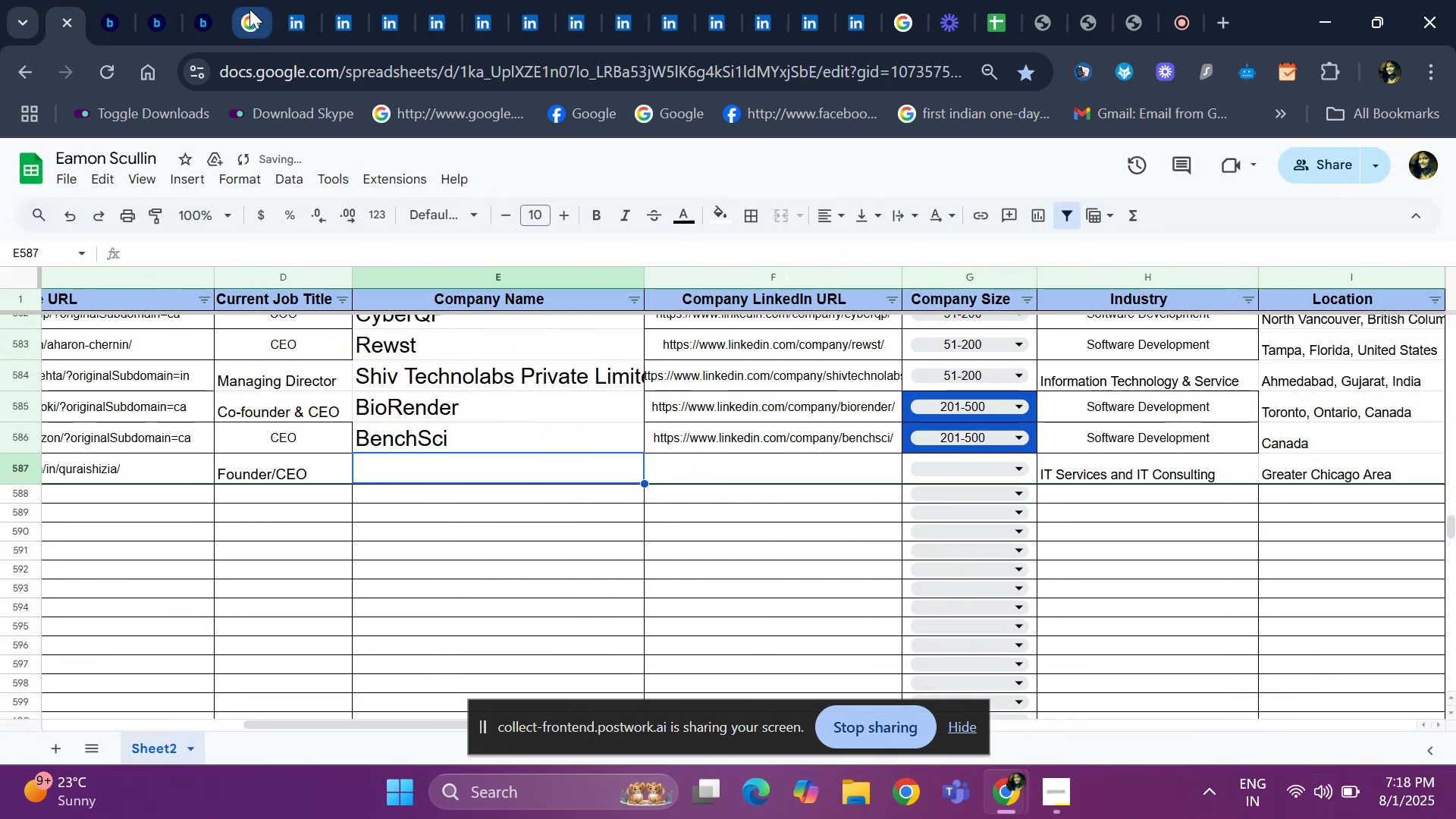 
left_click([286, 14])
 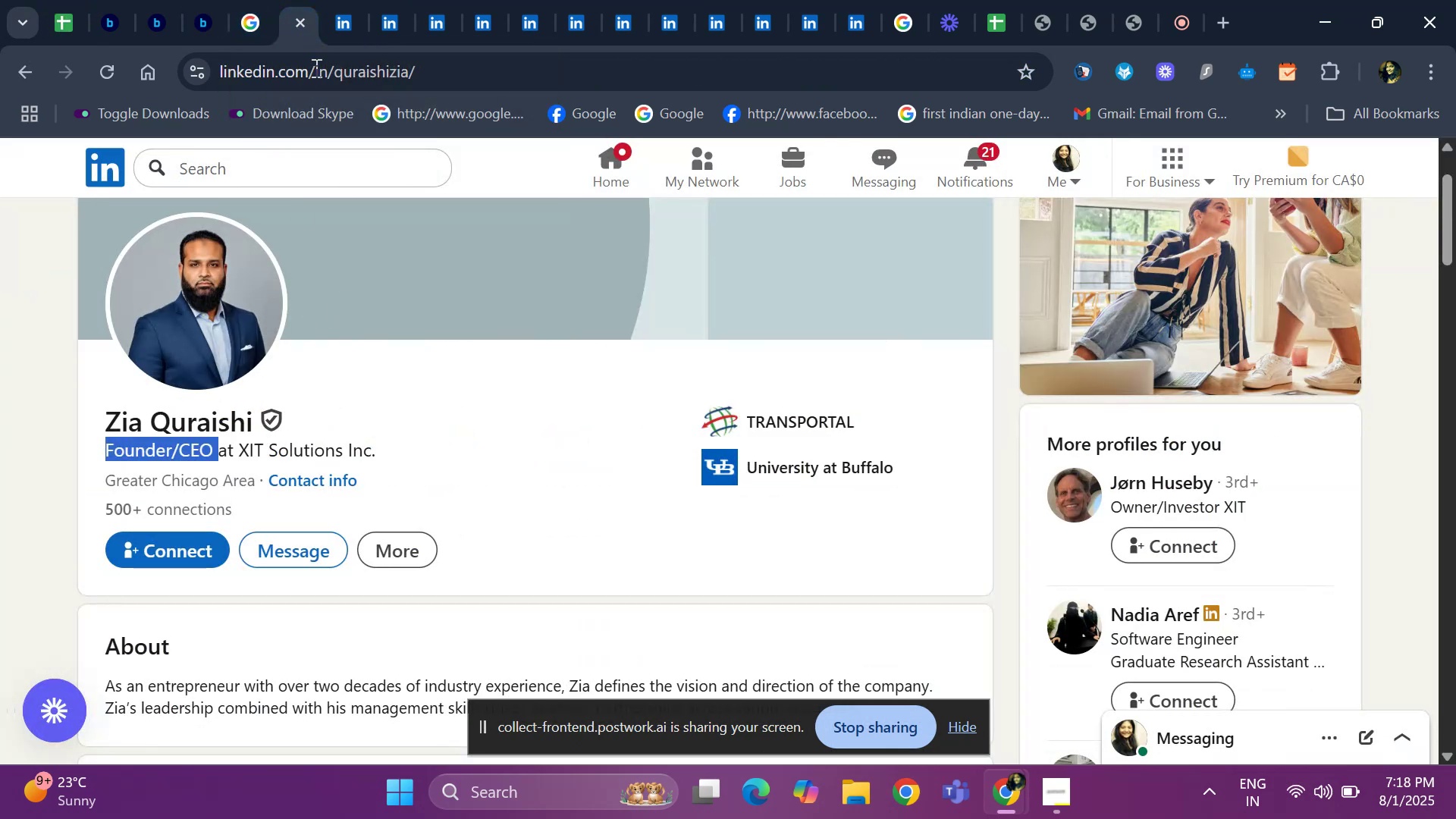 
left_click([342, 29])
 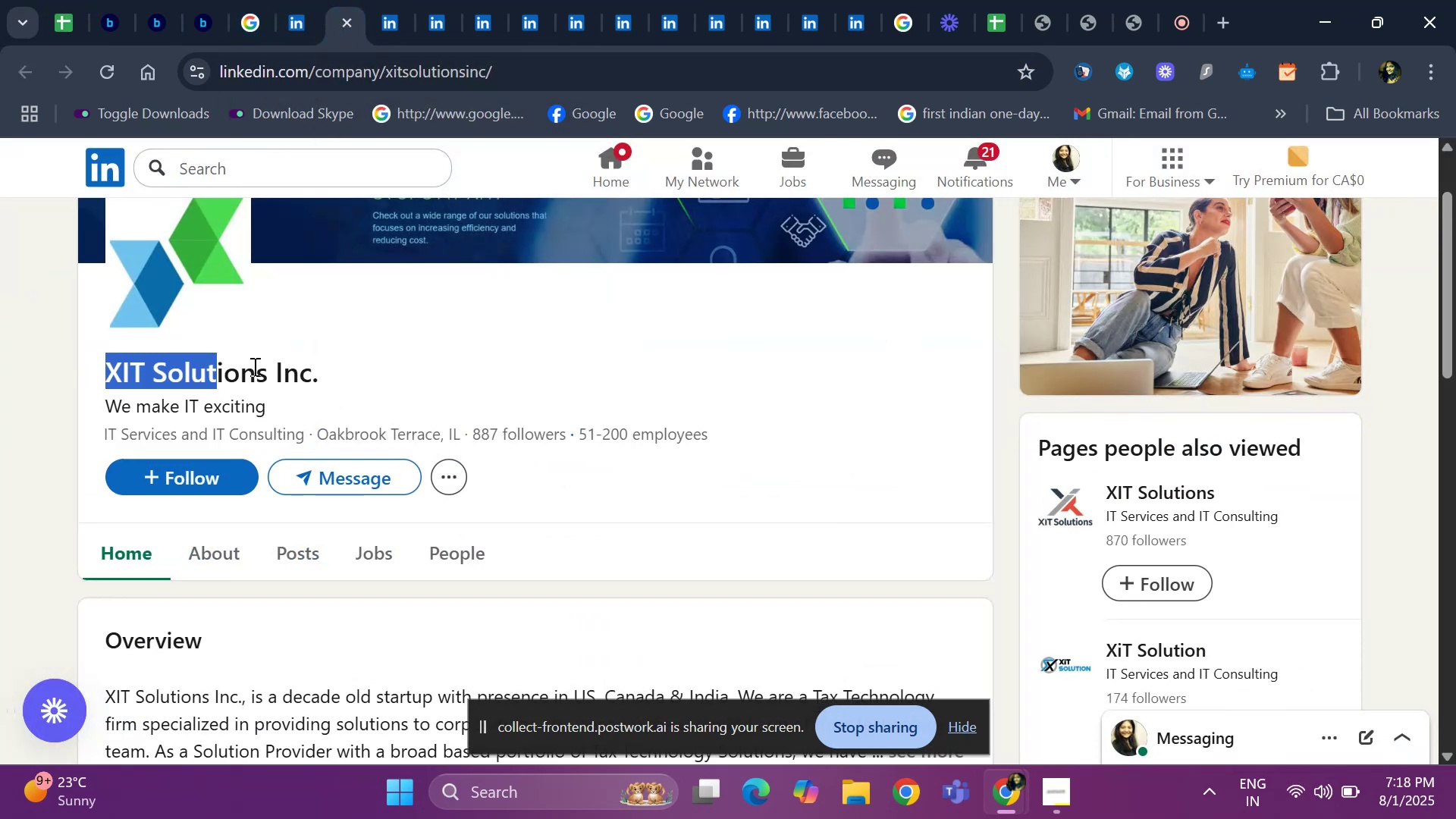 
key(Control+C)
 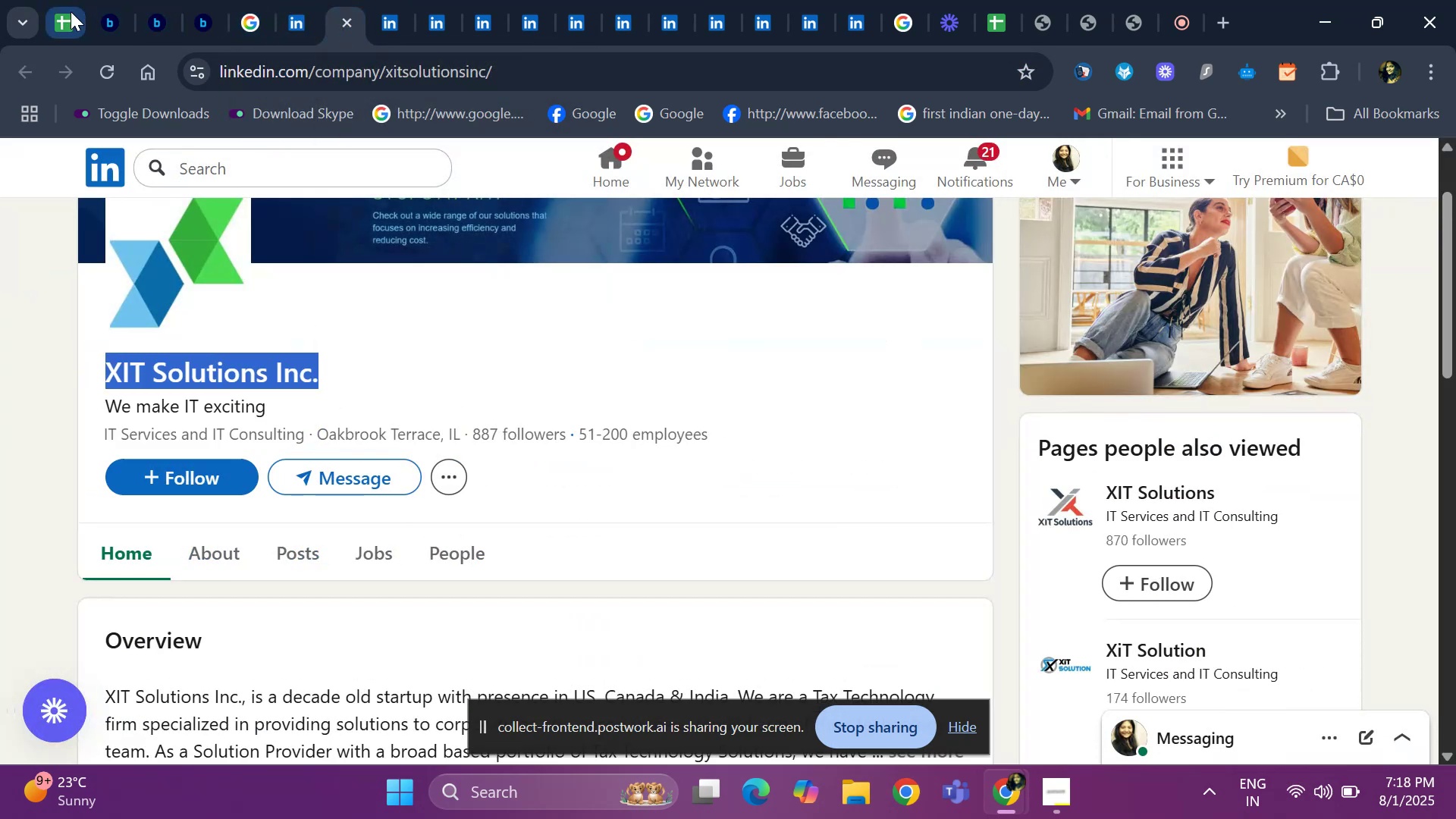 
left_click([64, 17])
 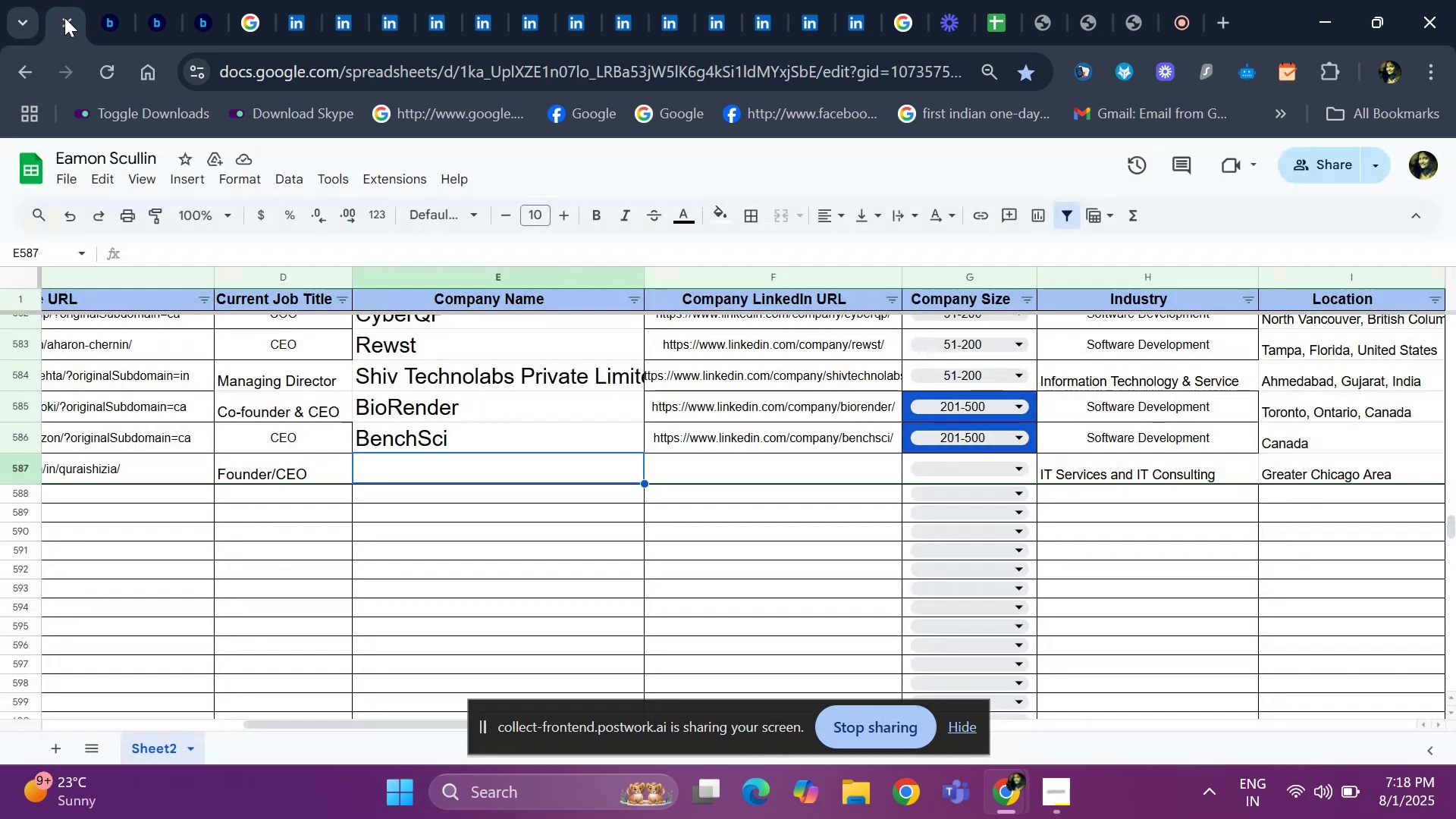 
key(Control+V)
 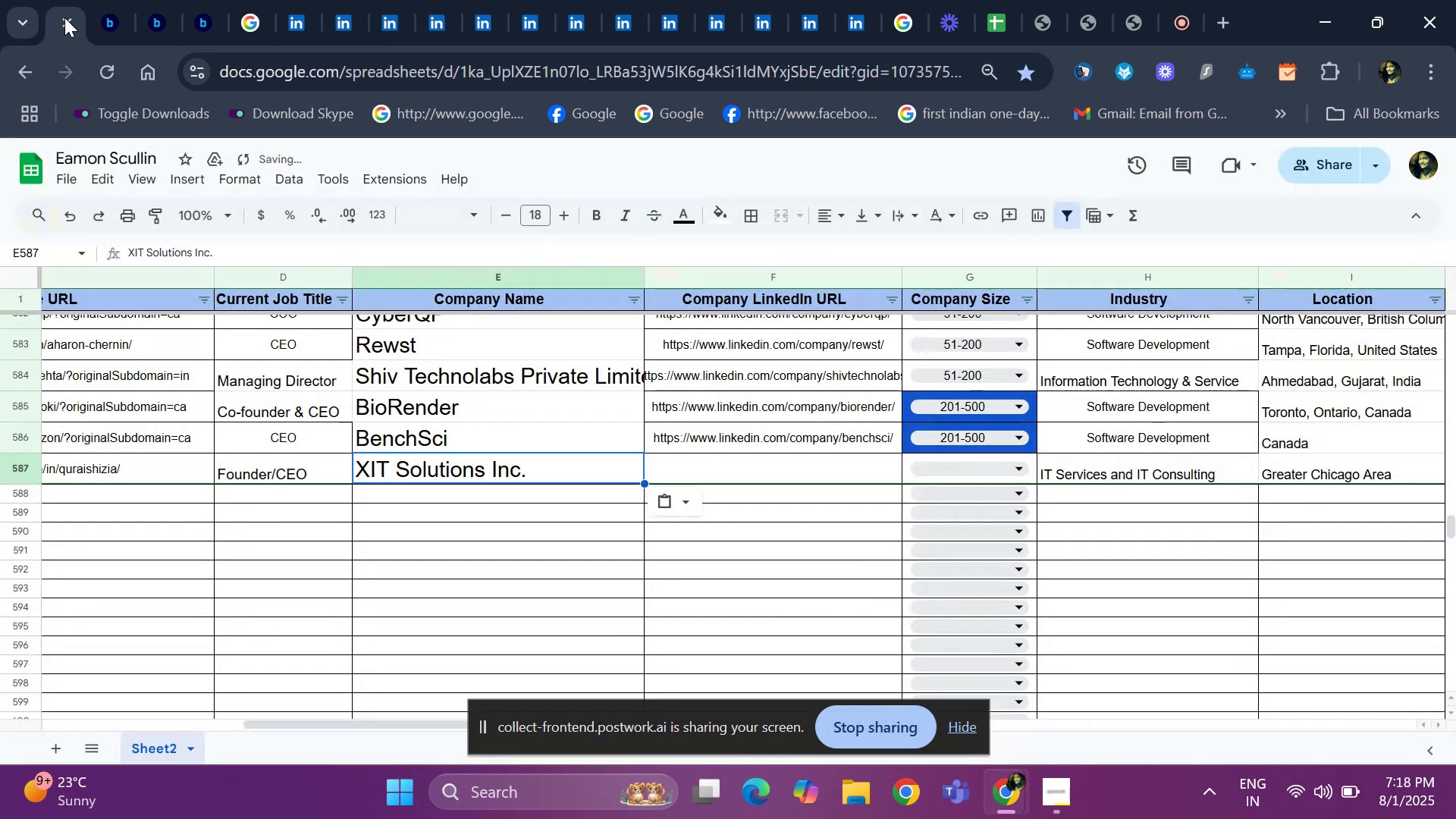 
key(ArrowRight)
 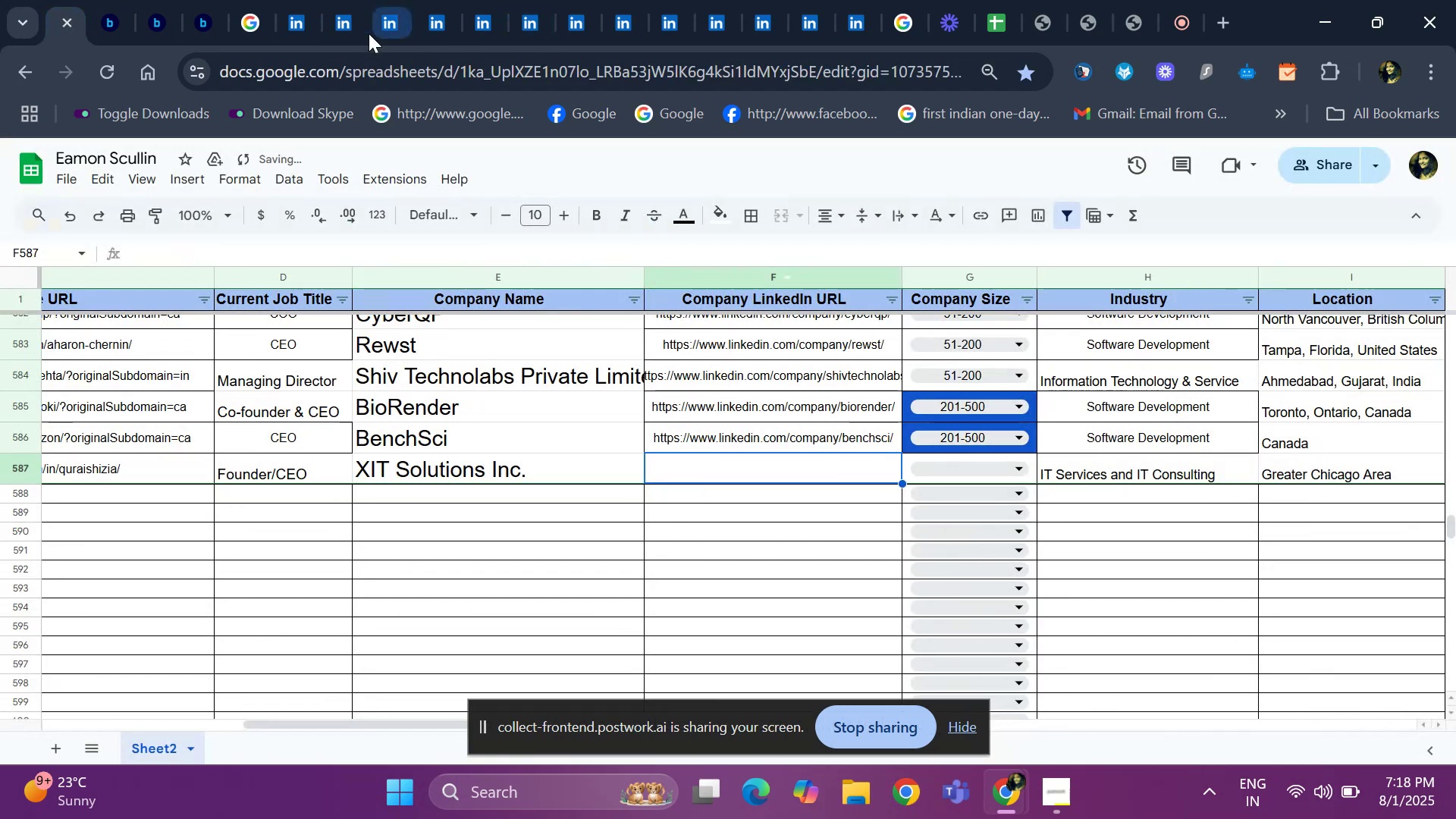 
left_click([348, 28])
 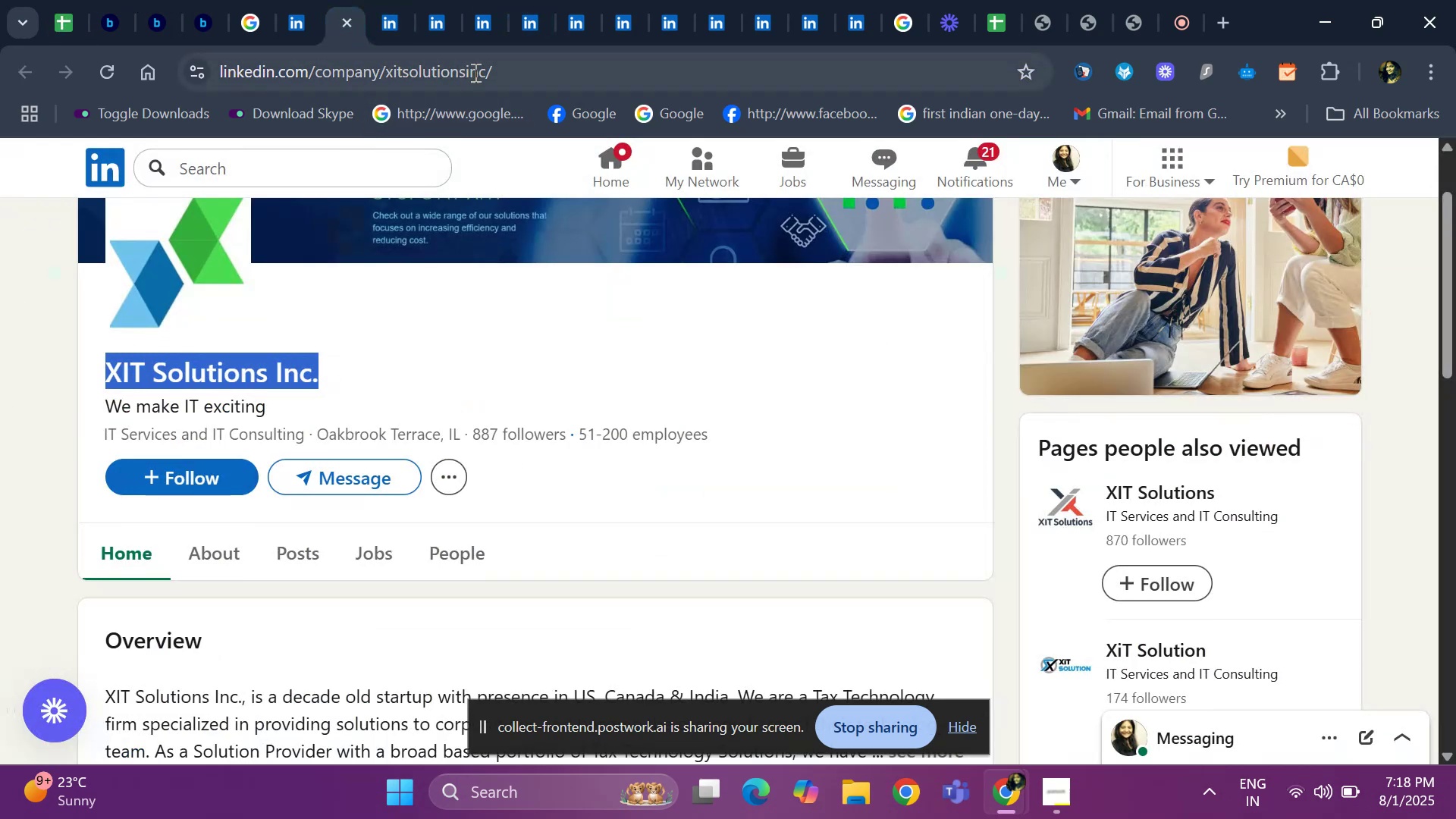 
left_click([516, 74])
 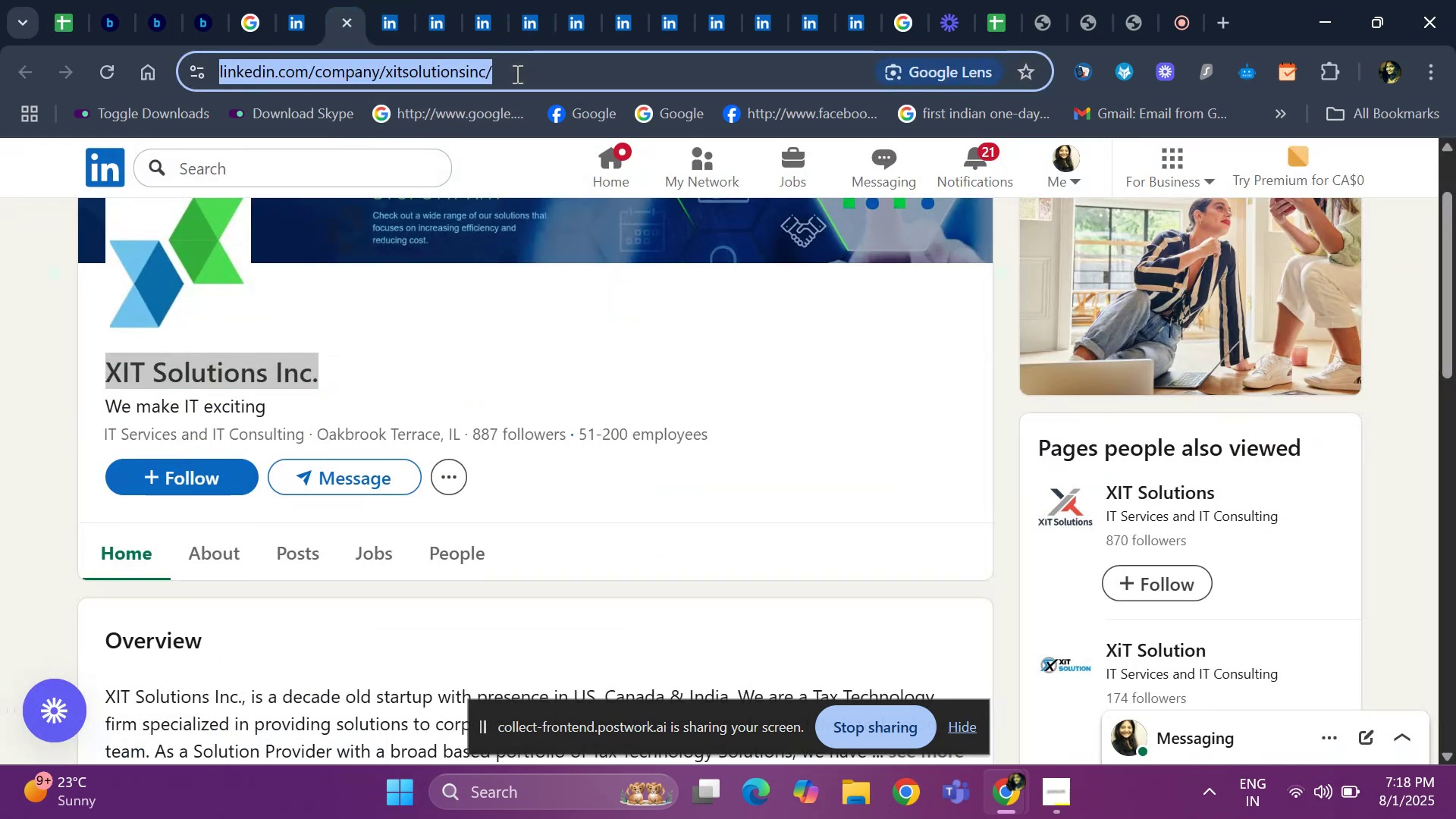 
key(Control+C)
 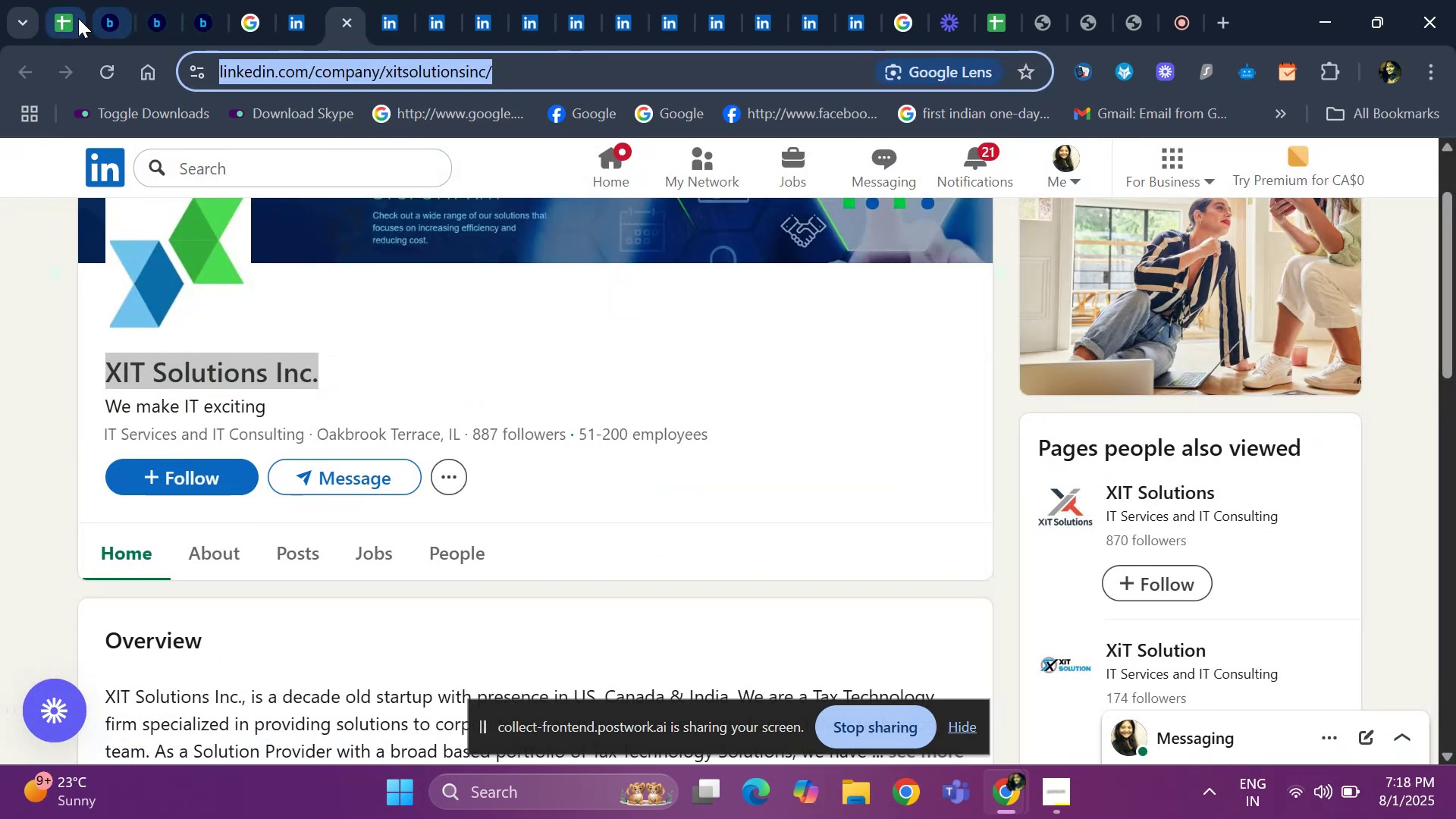 
left_click([67, 18])
 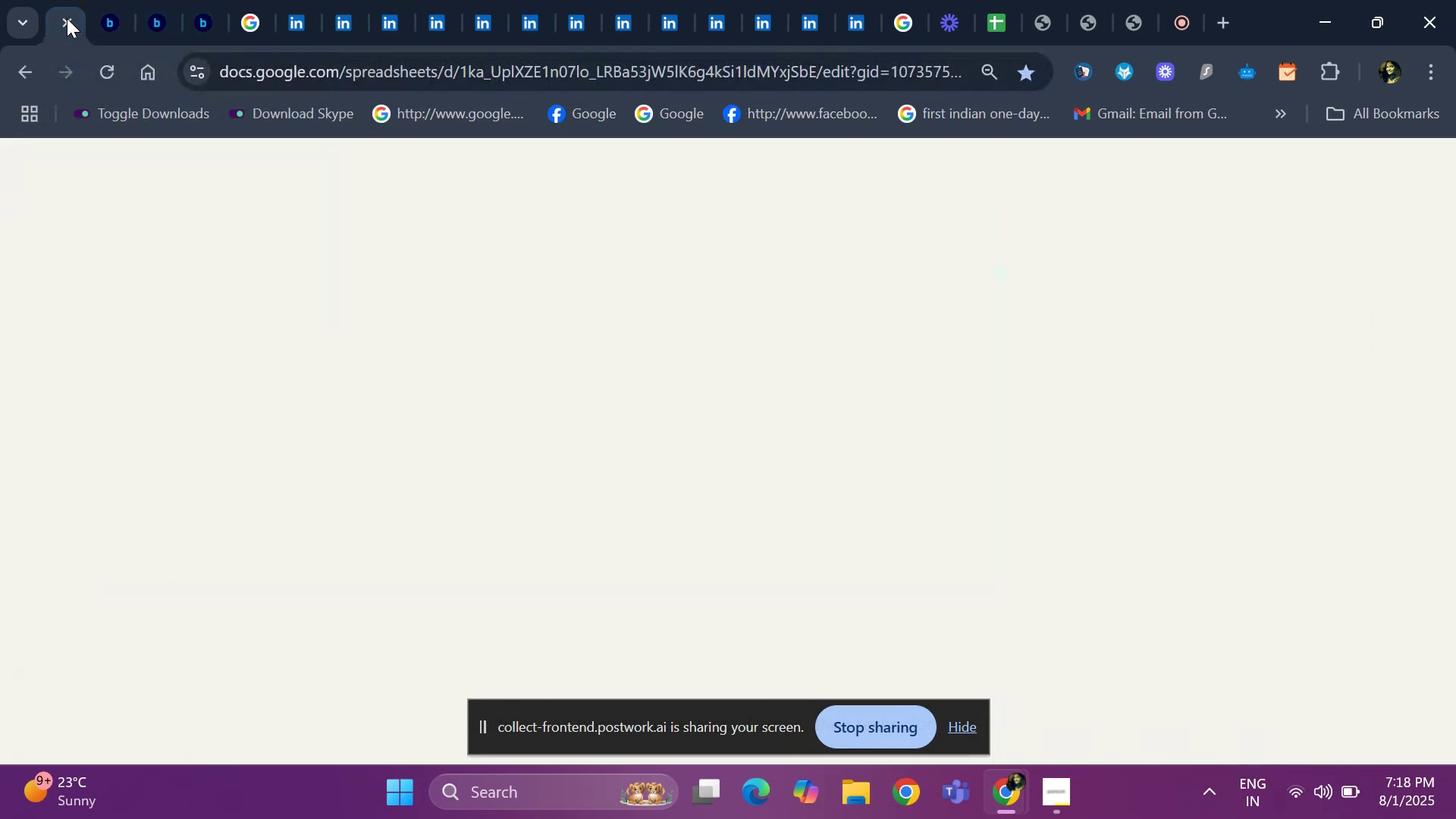 
key(Control+V)
 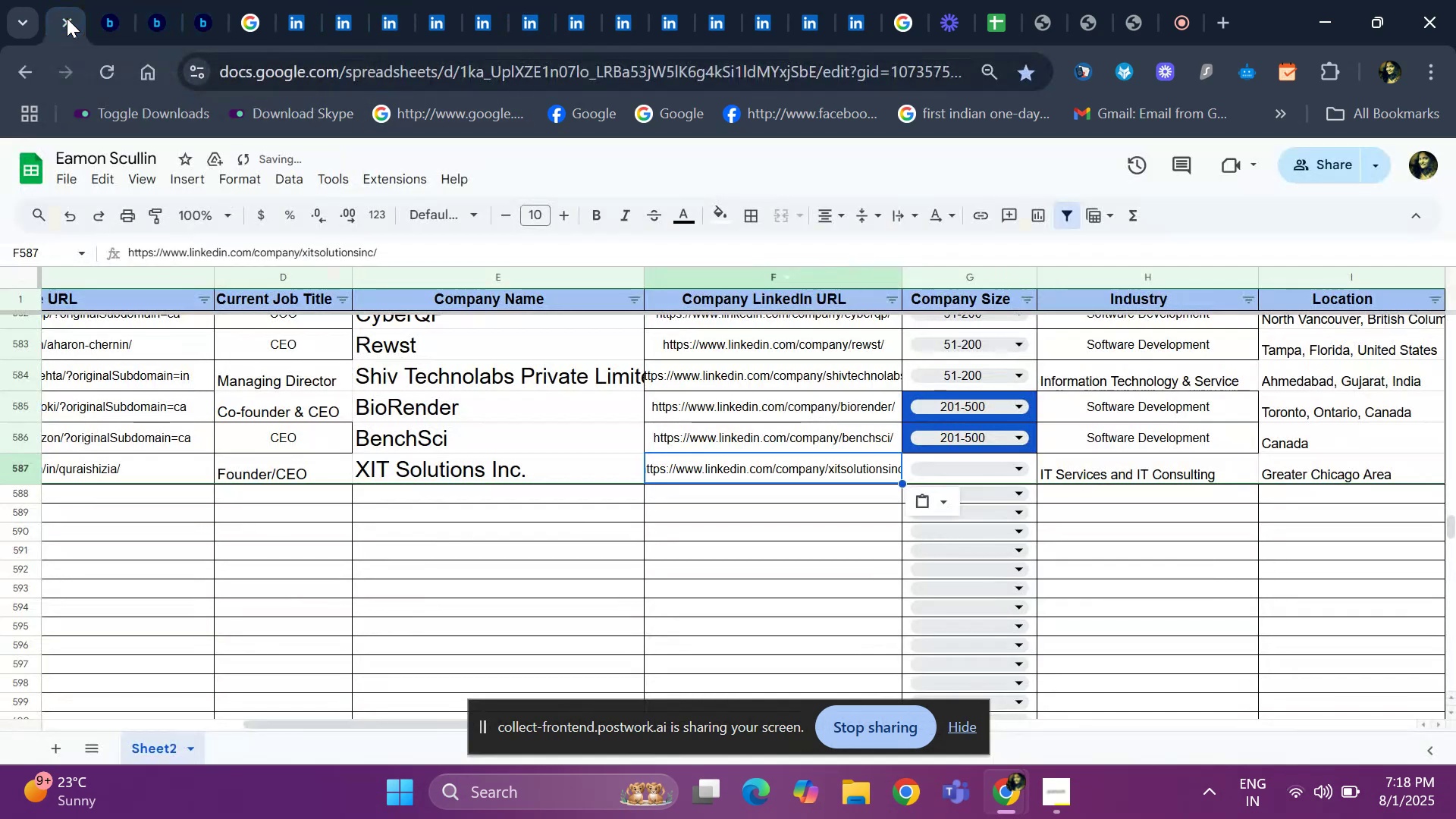 
key(ArrowRight)
 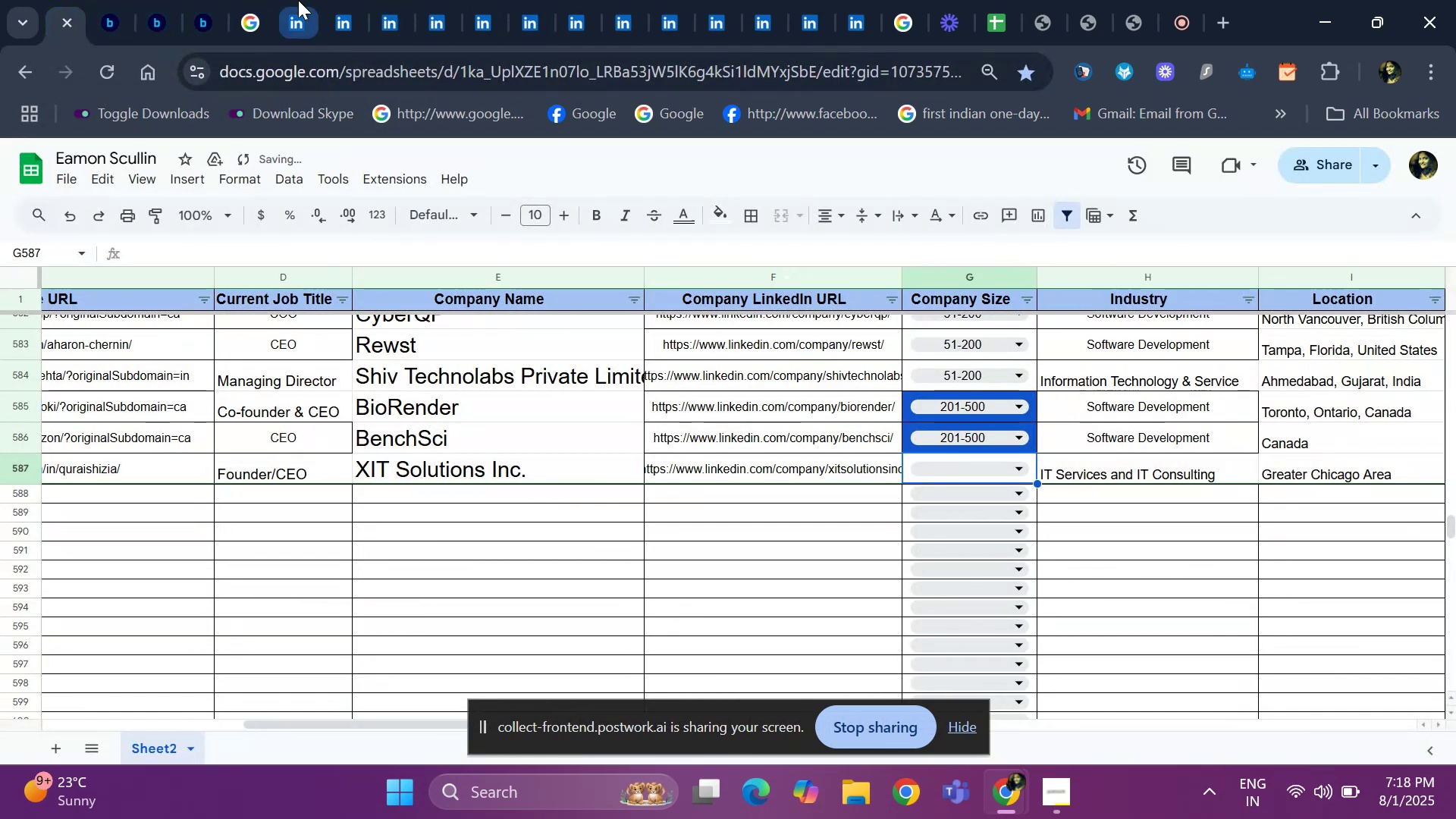 
left_click([331, 2])
 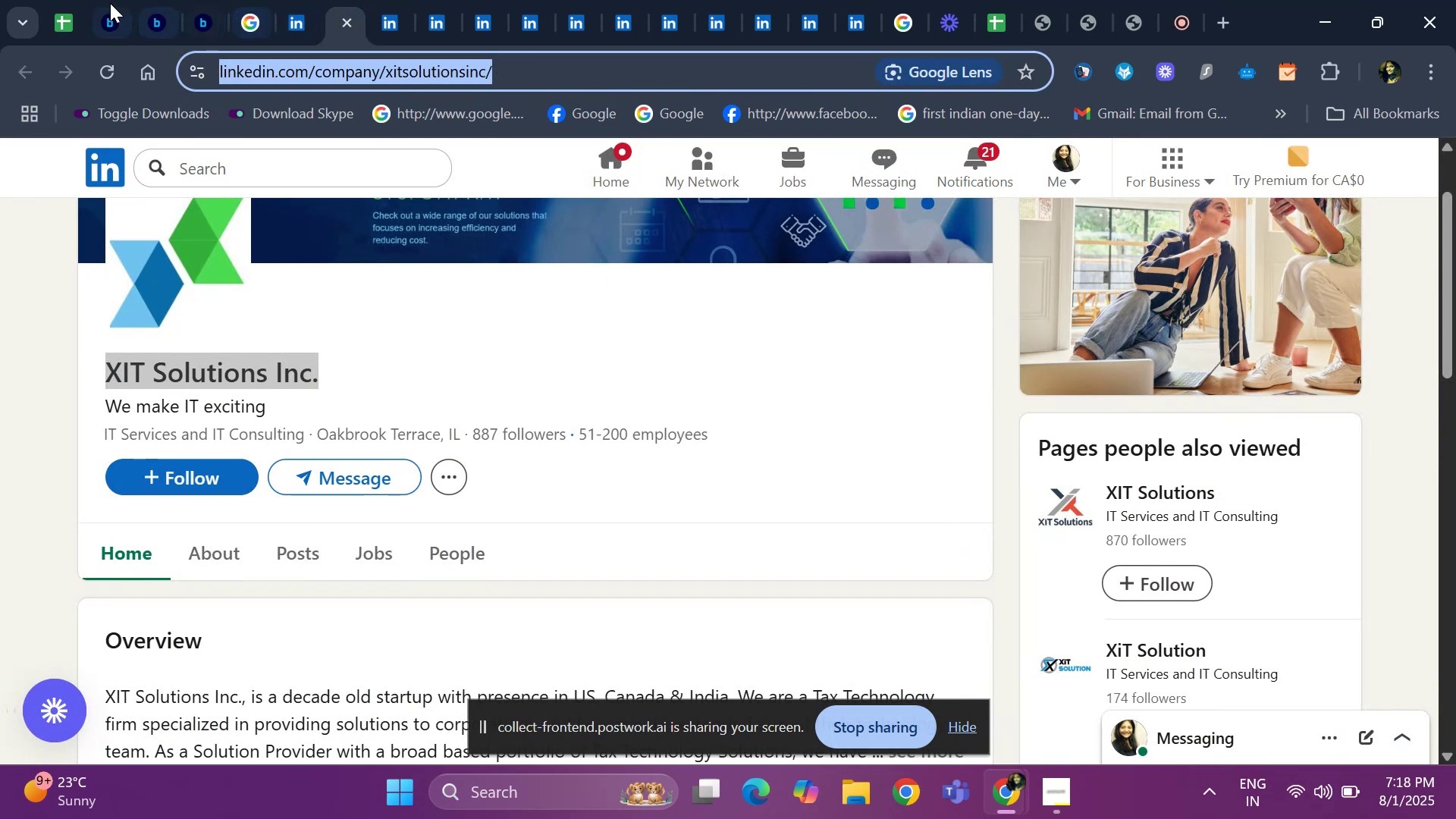 
left_click([53, 11])
 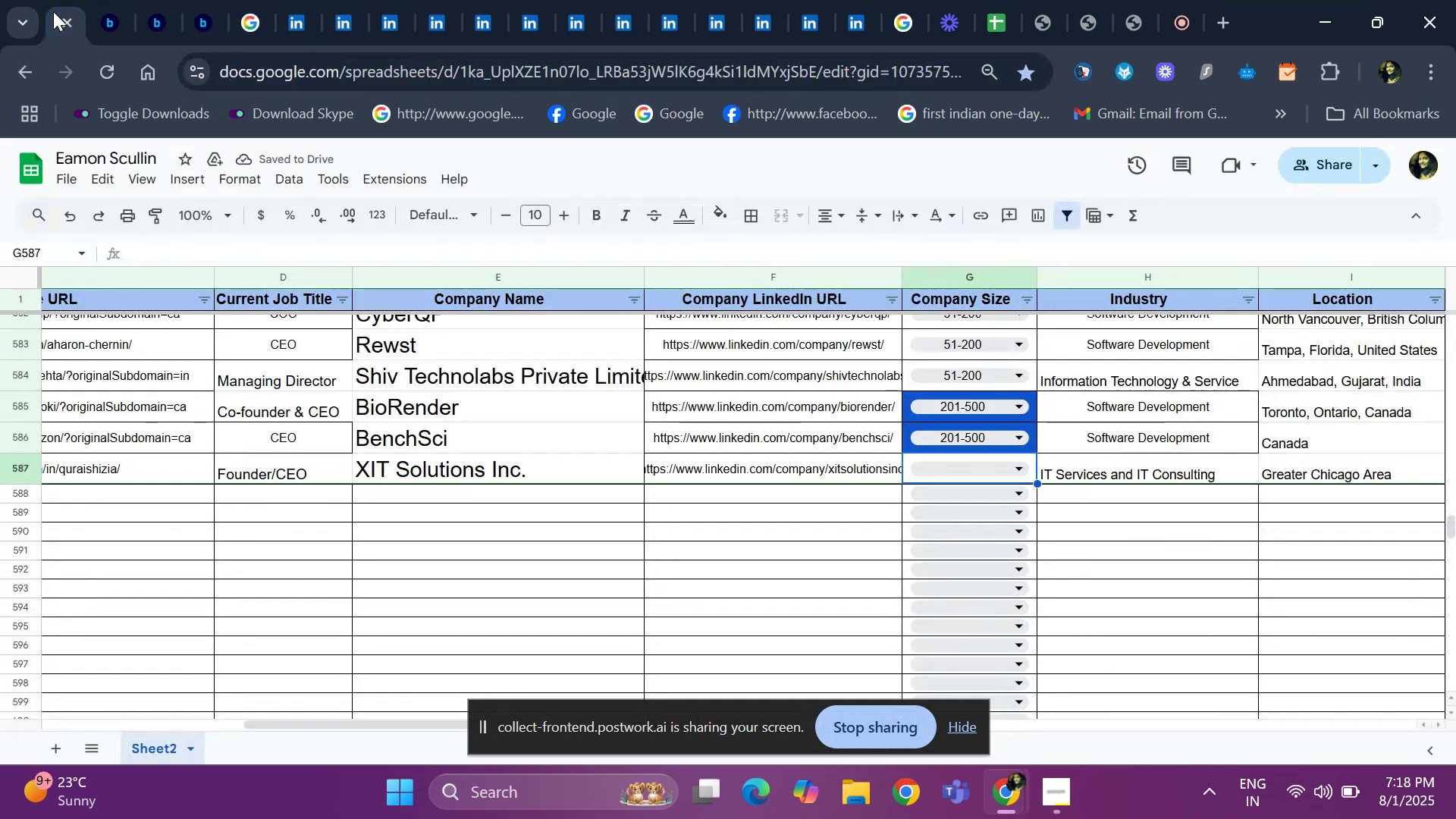 
key(Enter)
 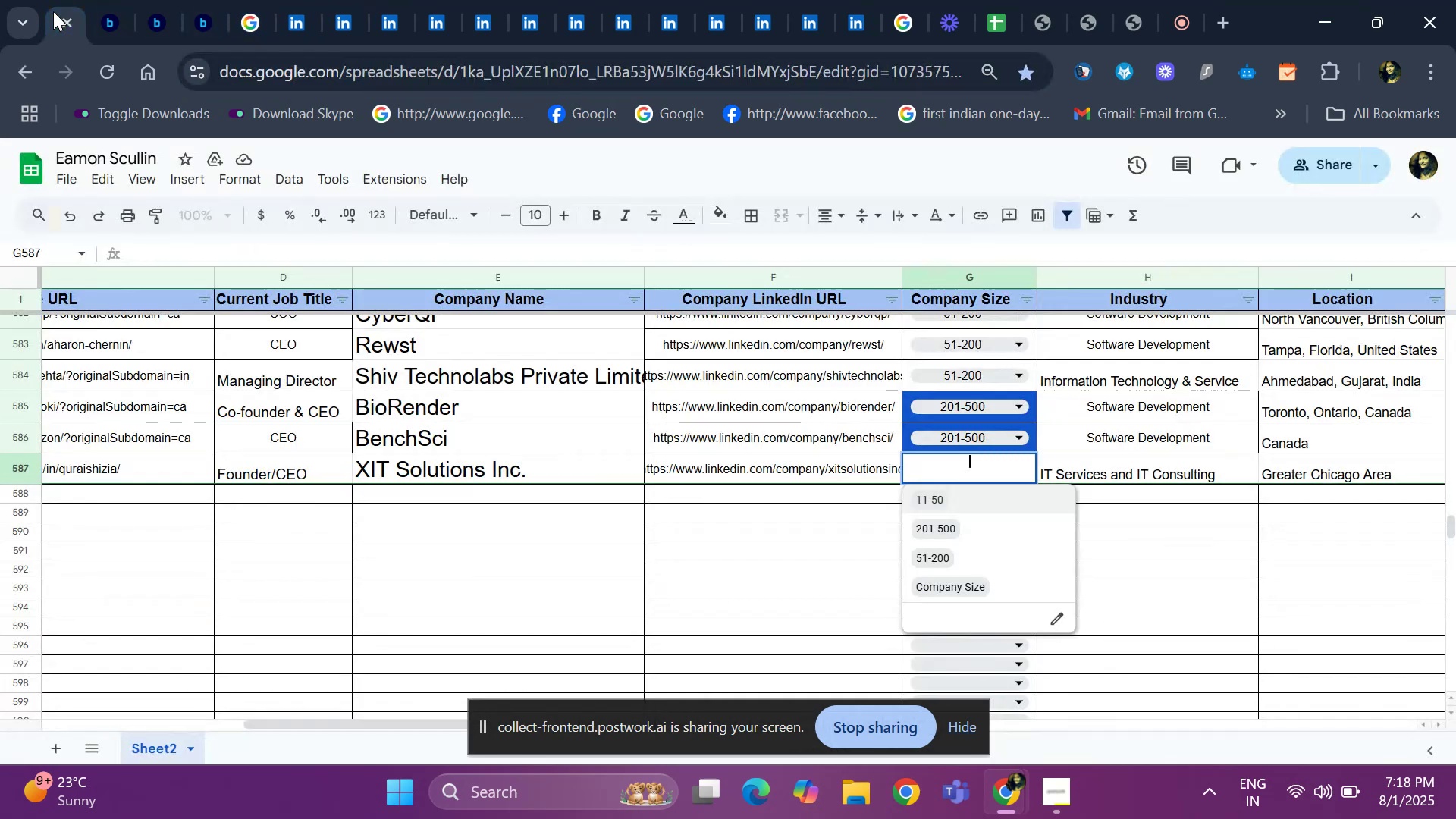 
key(ArrowDown)
 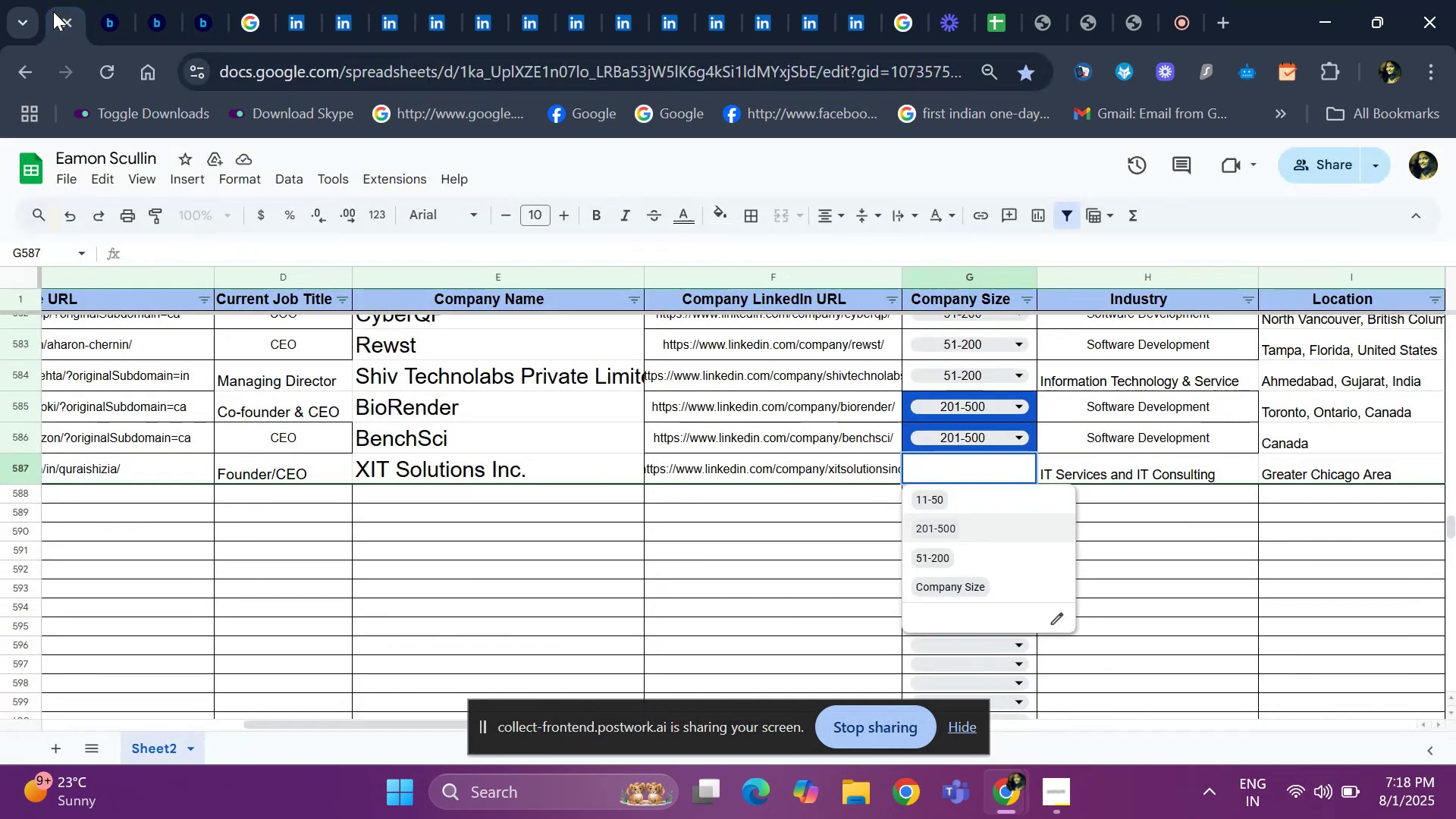 
key(ArrowDown)
 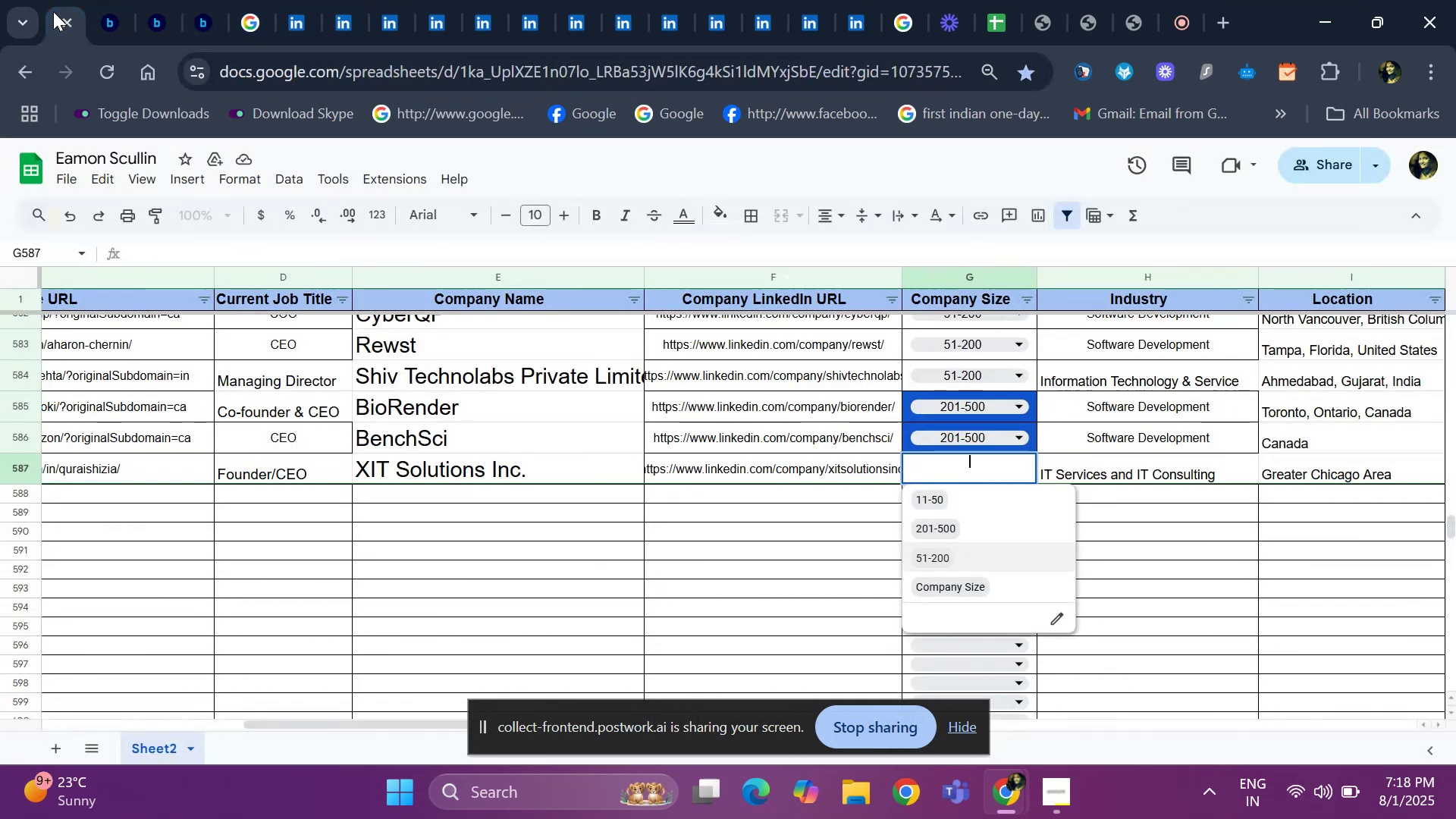 
key(Enter)
 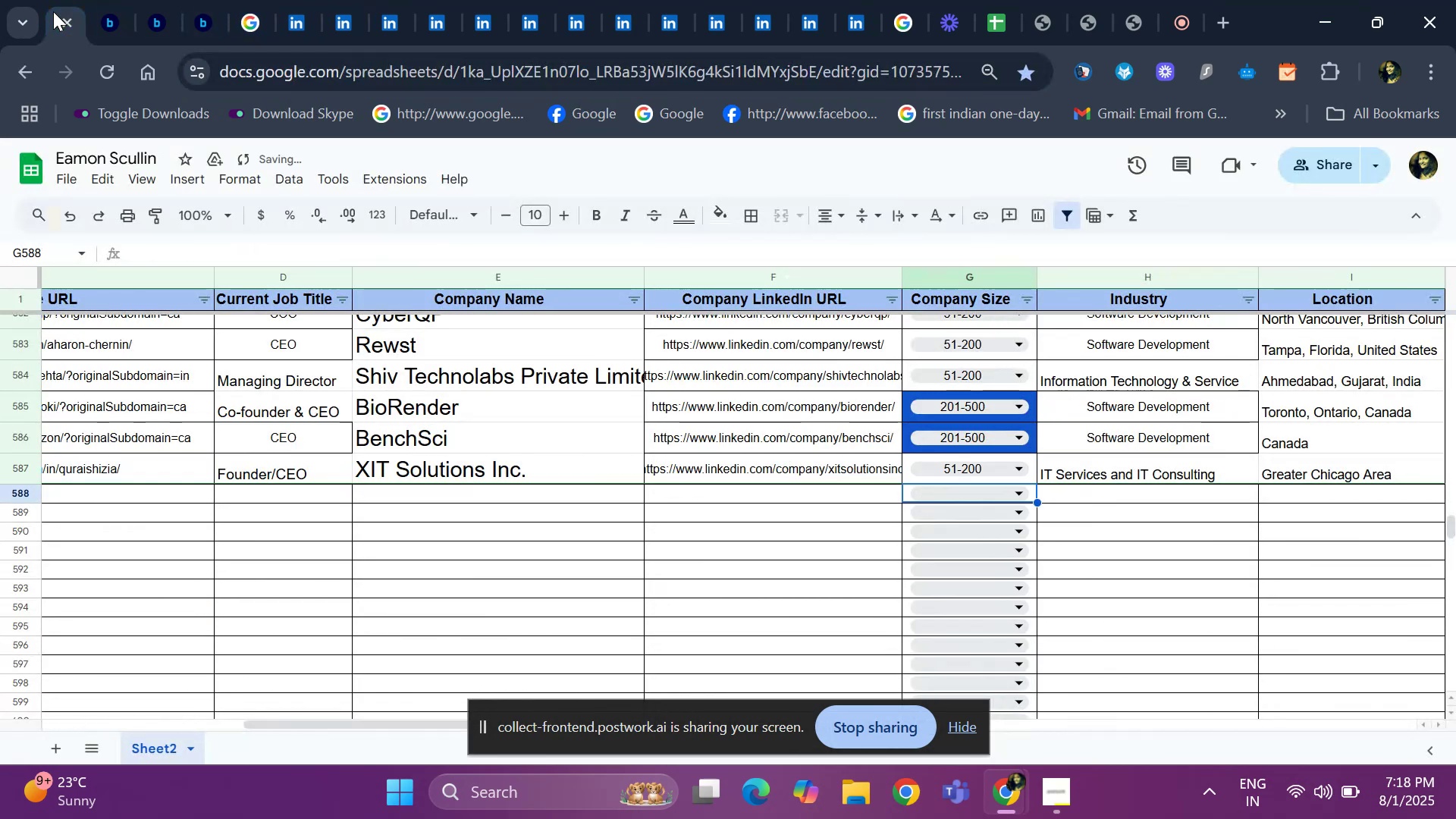 
key(ArrowUp)
 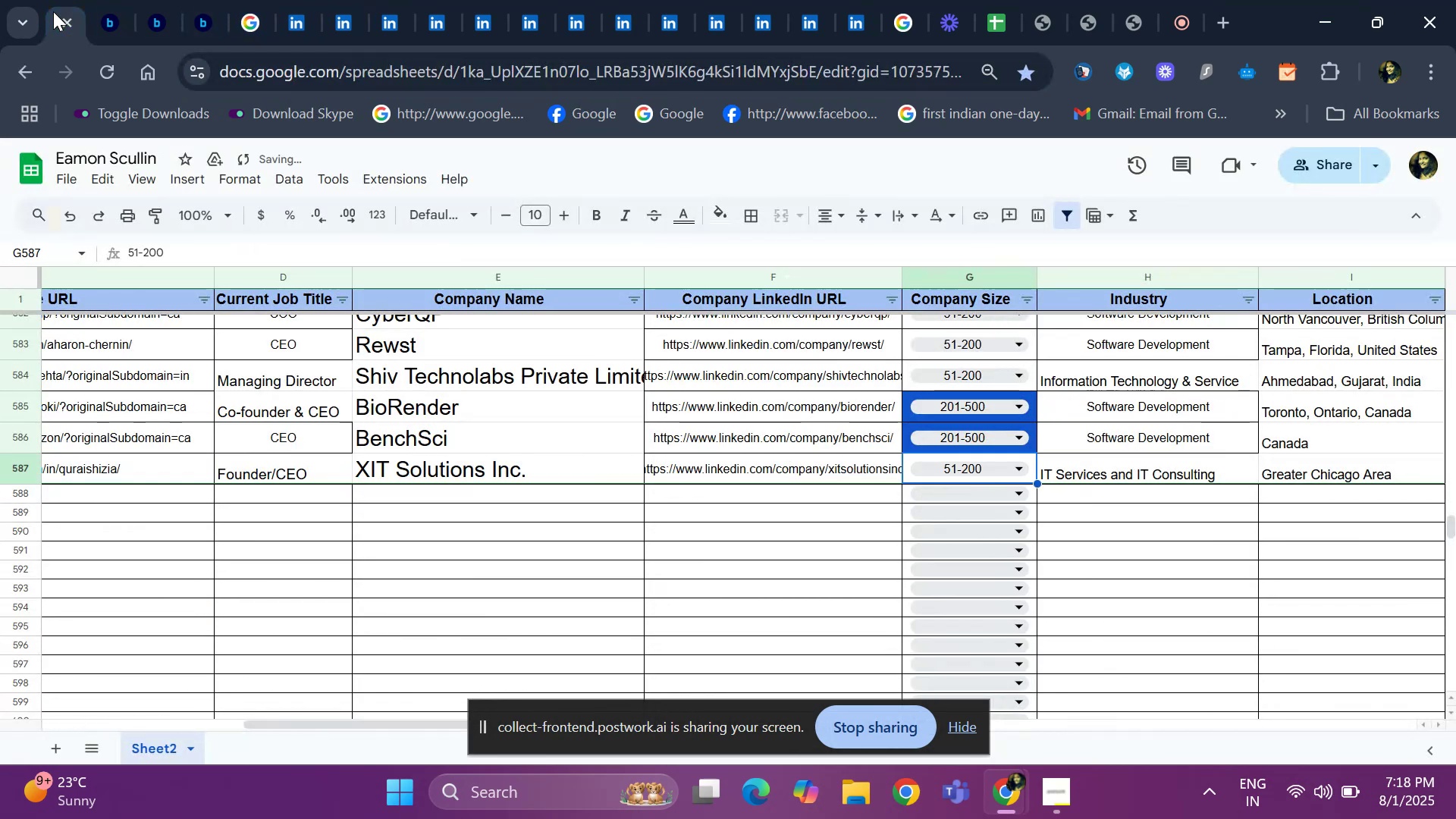 
key(ArrowRight)
 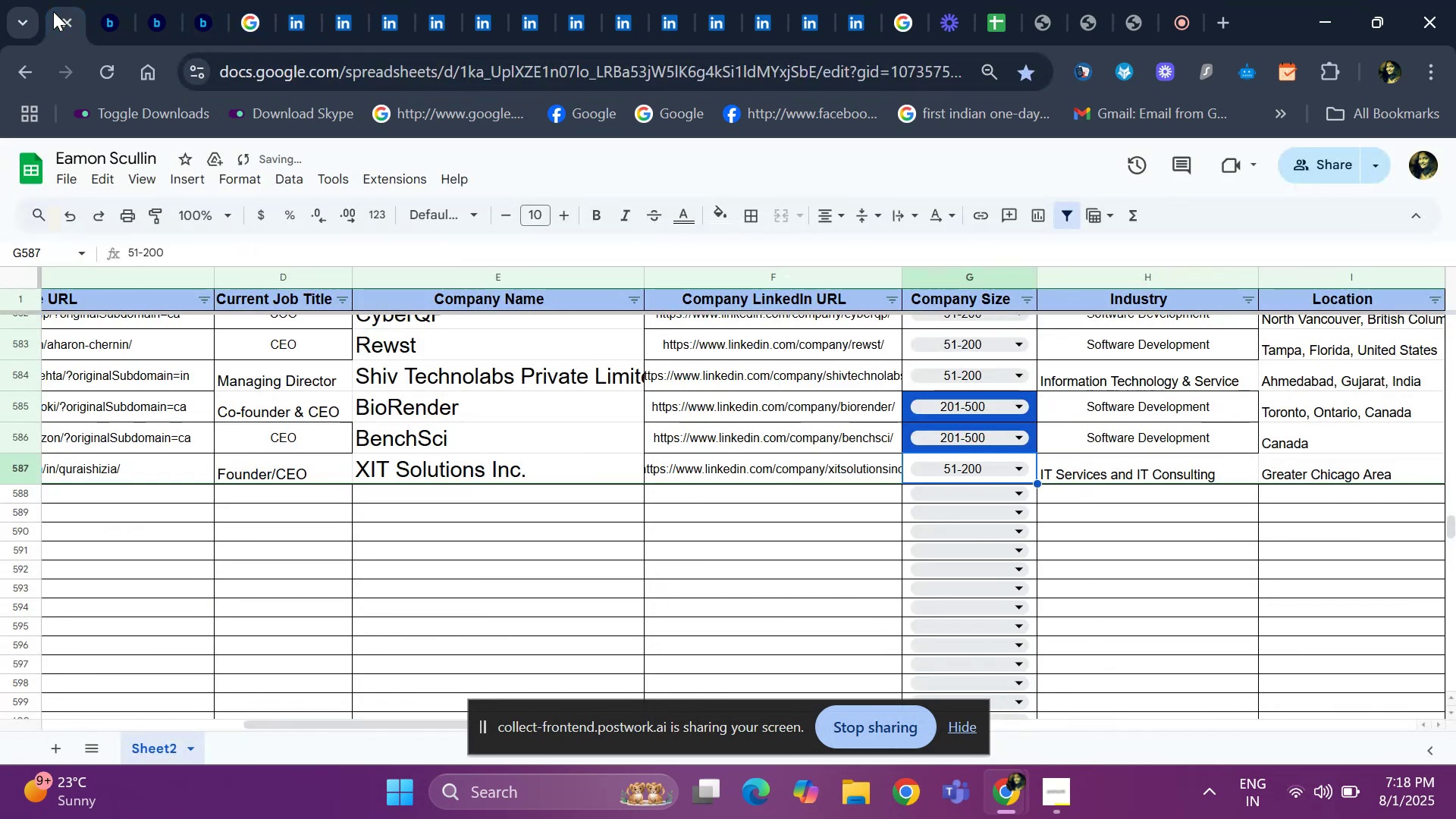 
key(ArrowRight)
 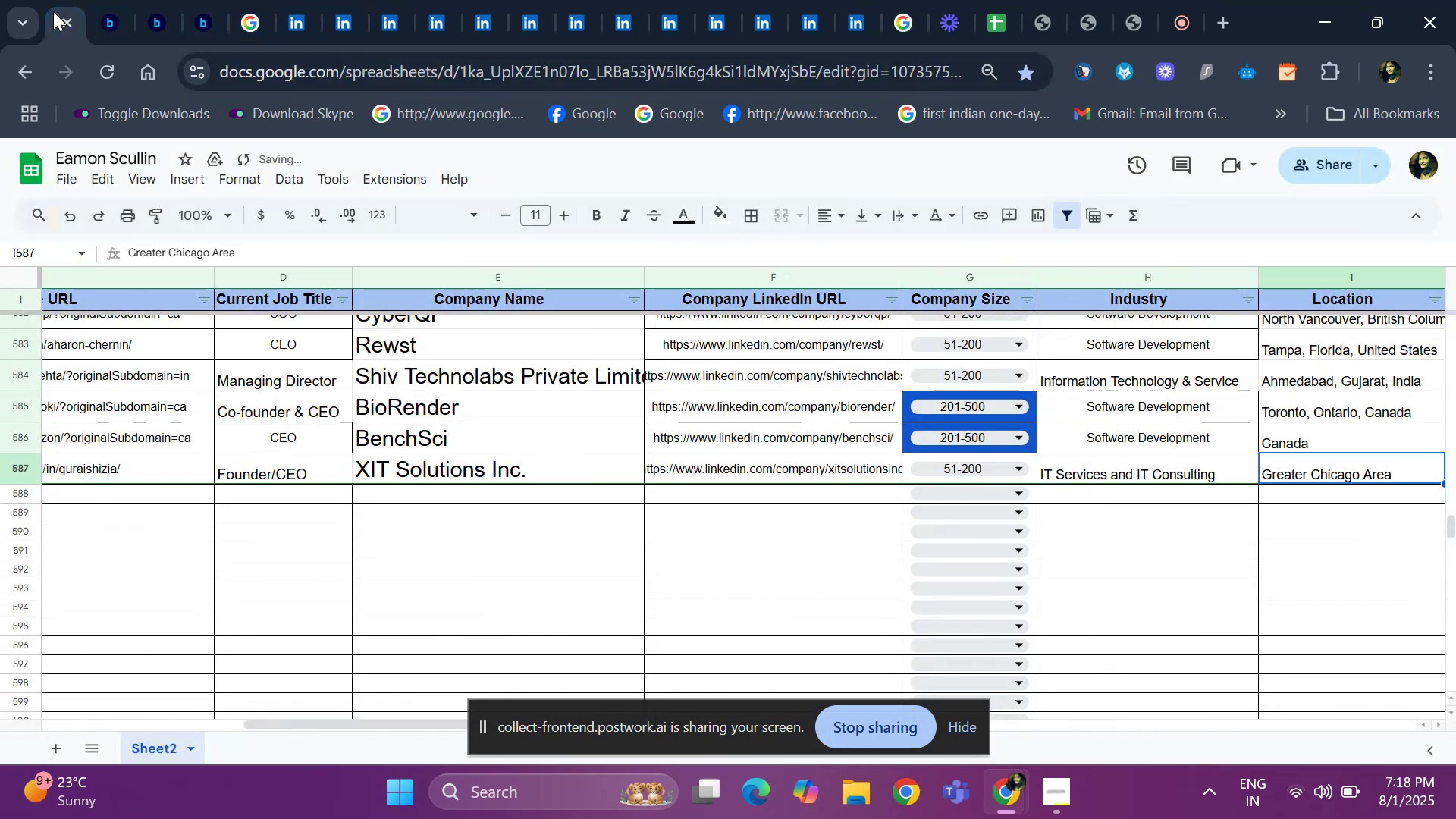 
key(ArrowRight)
 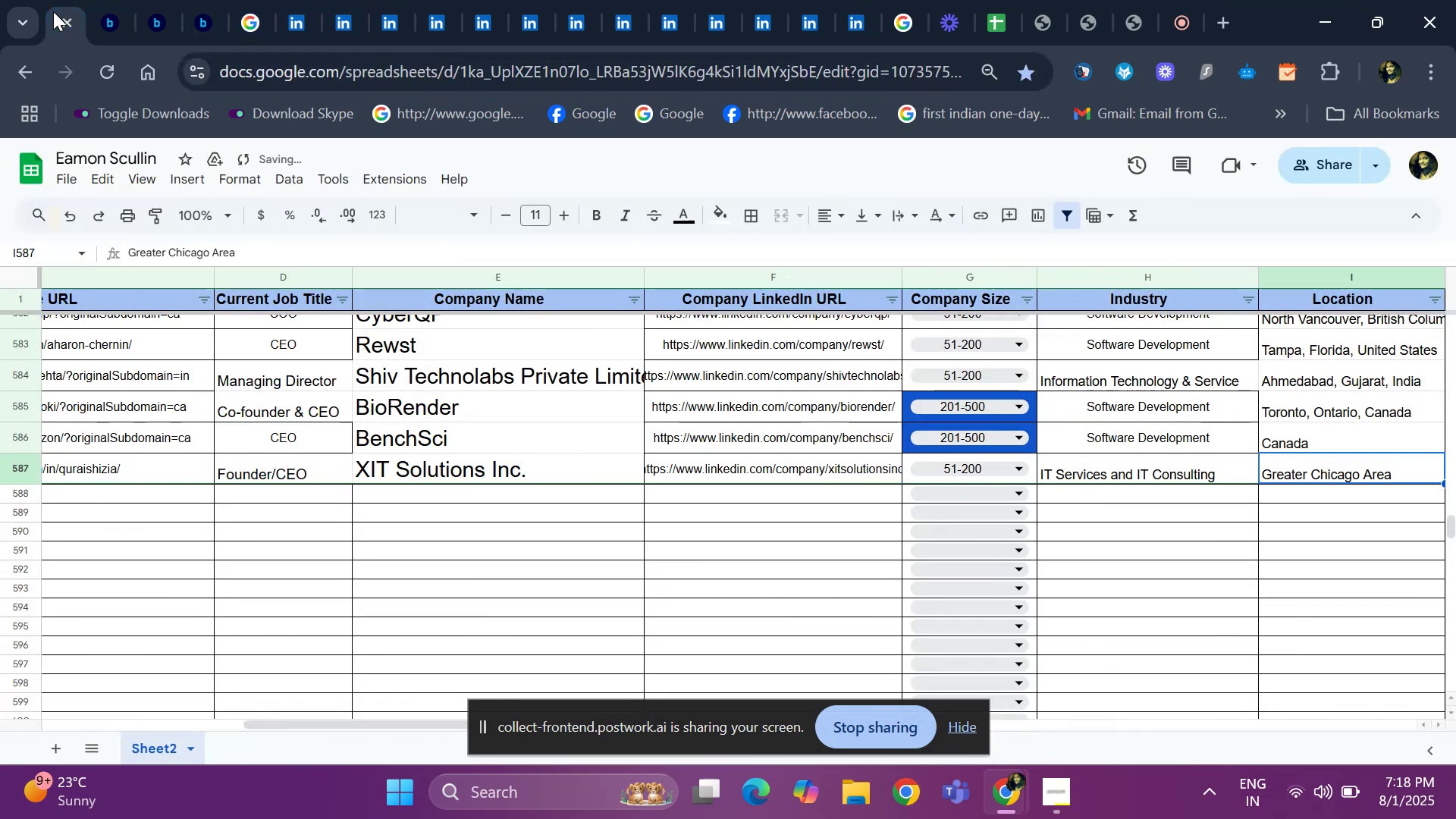 
key(ArrowRight)
 